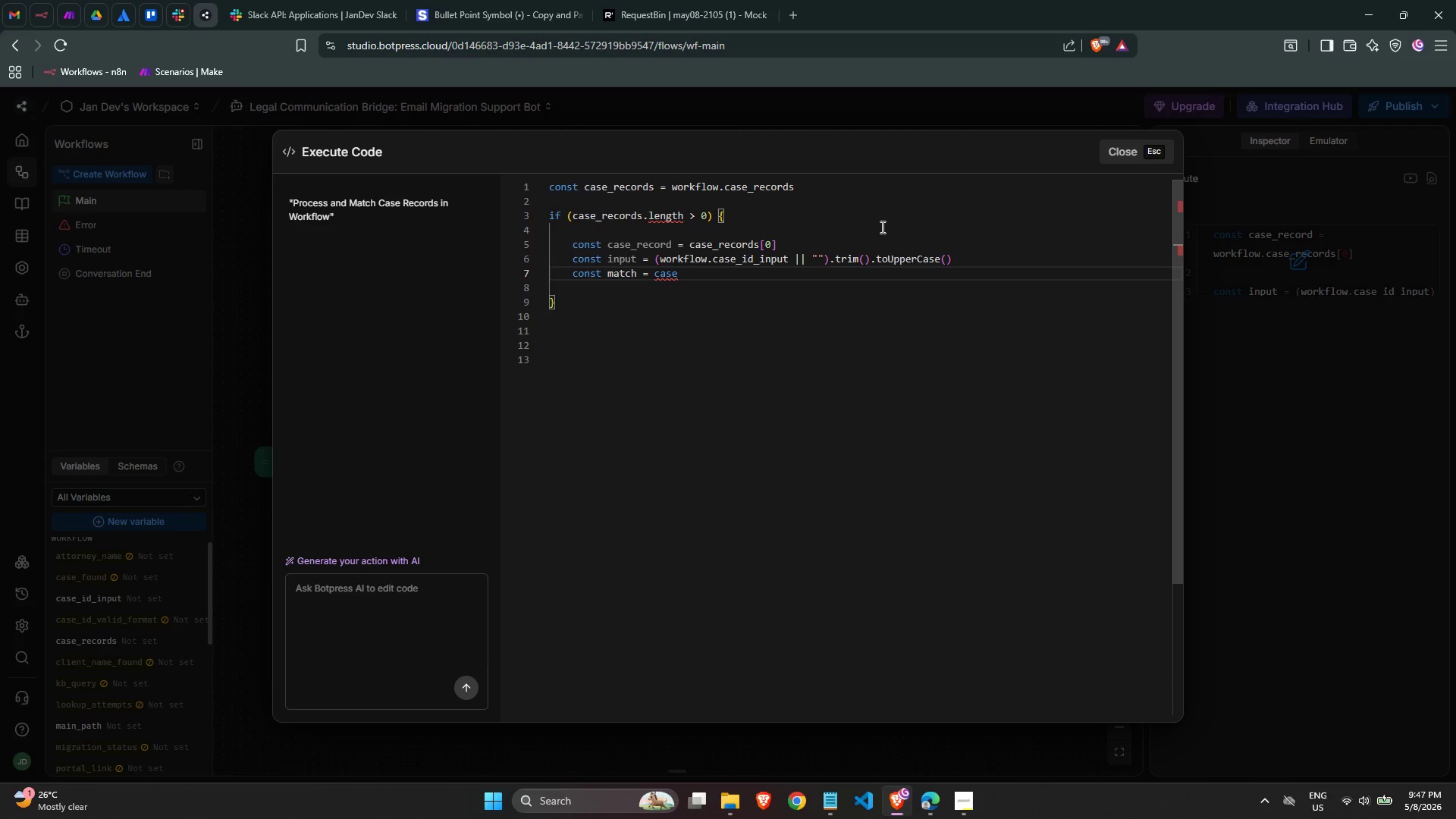 
type(_re)
 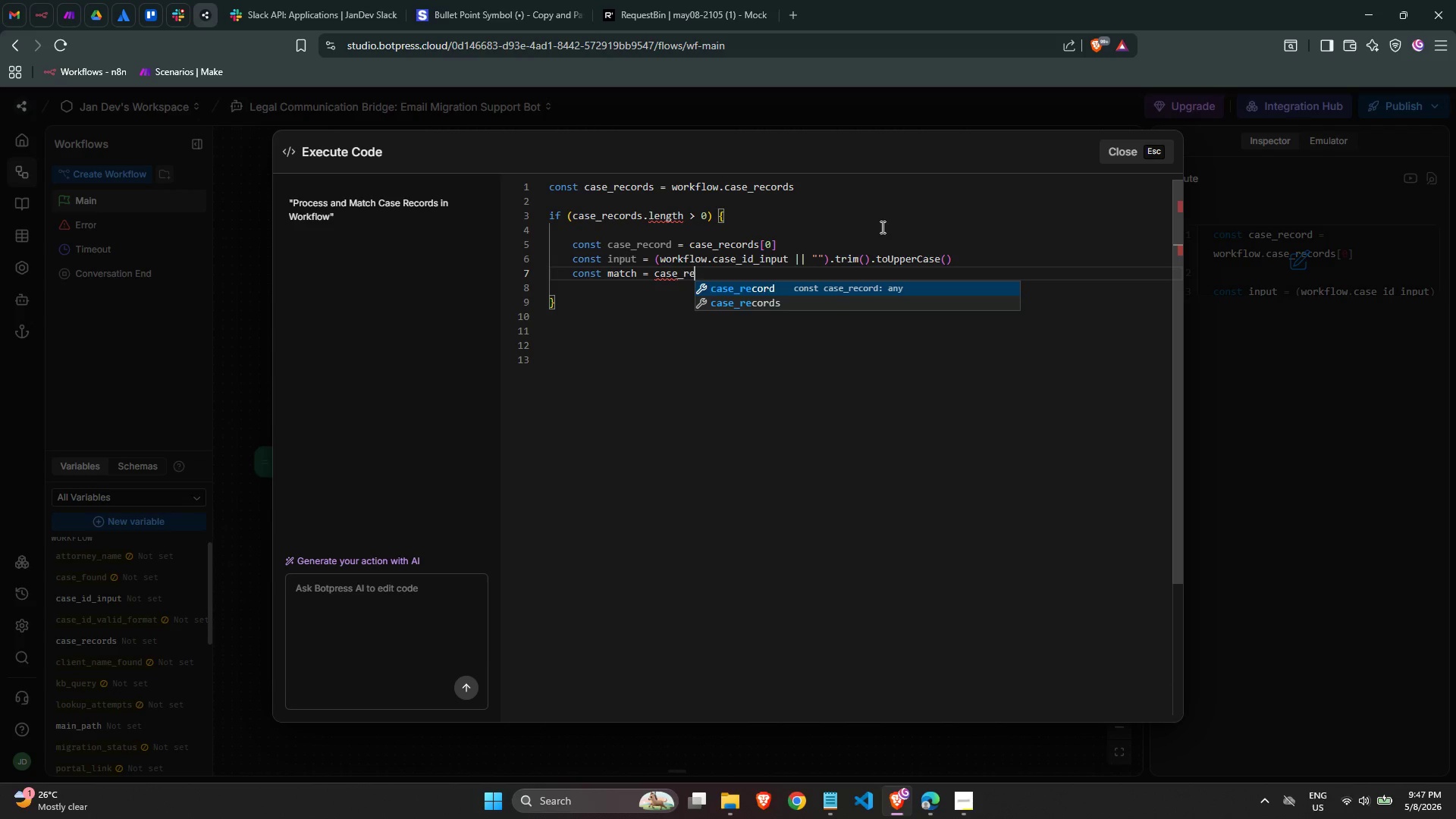 
key(Enter)
 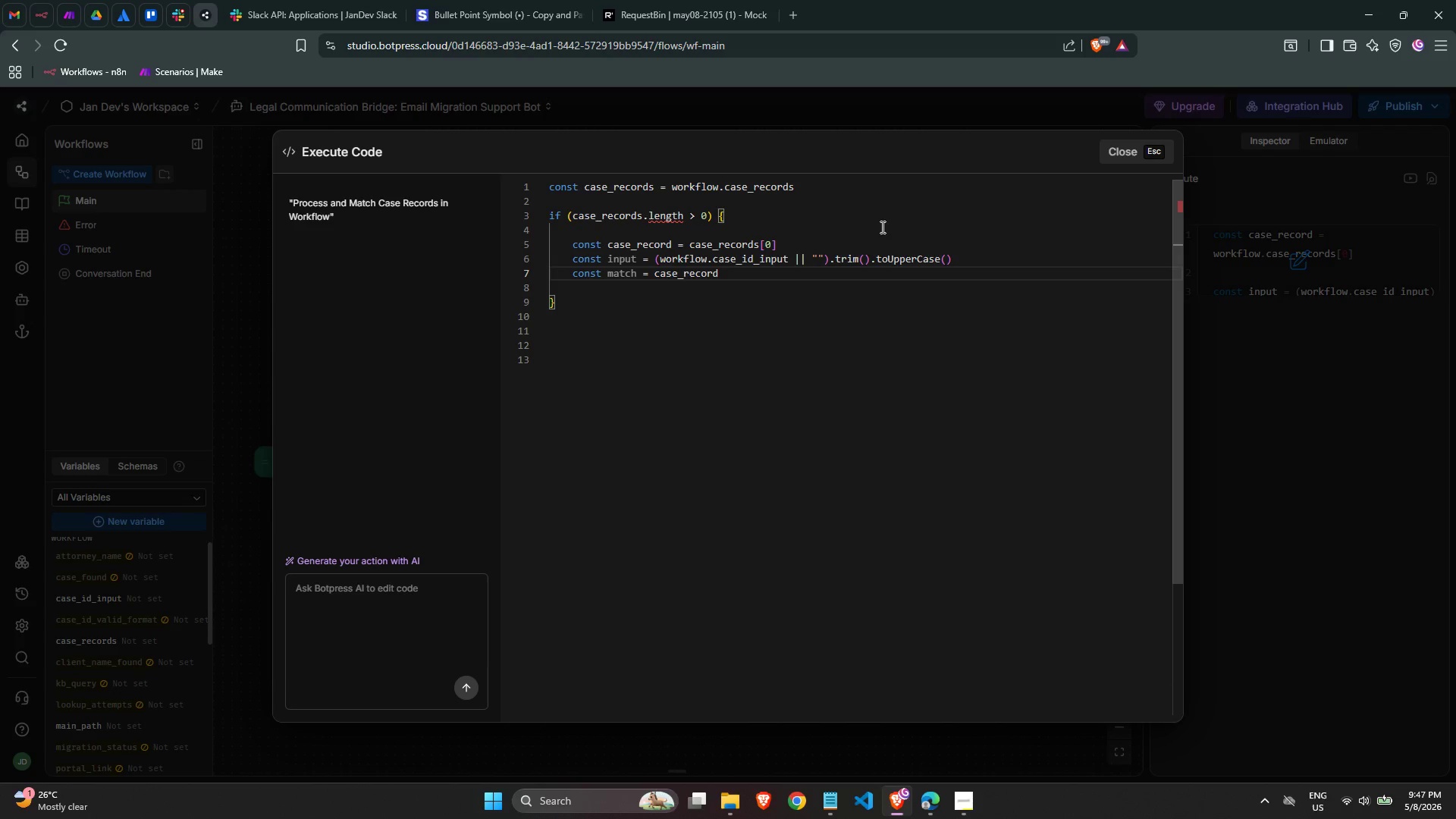 
key(Period)
 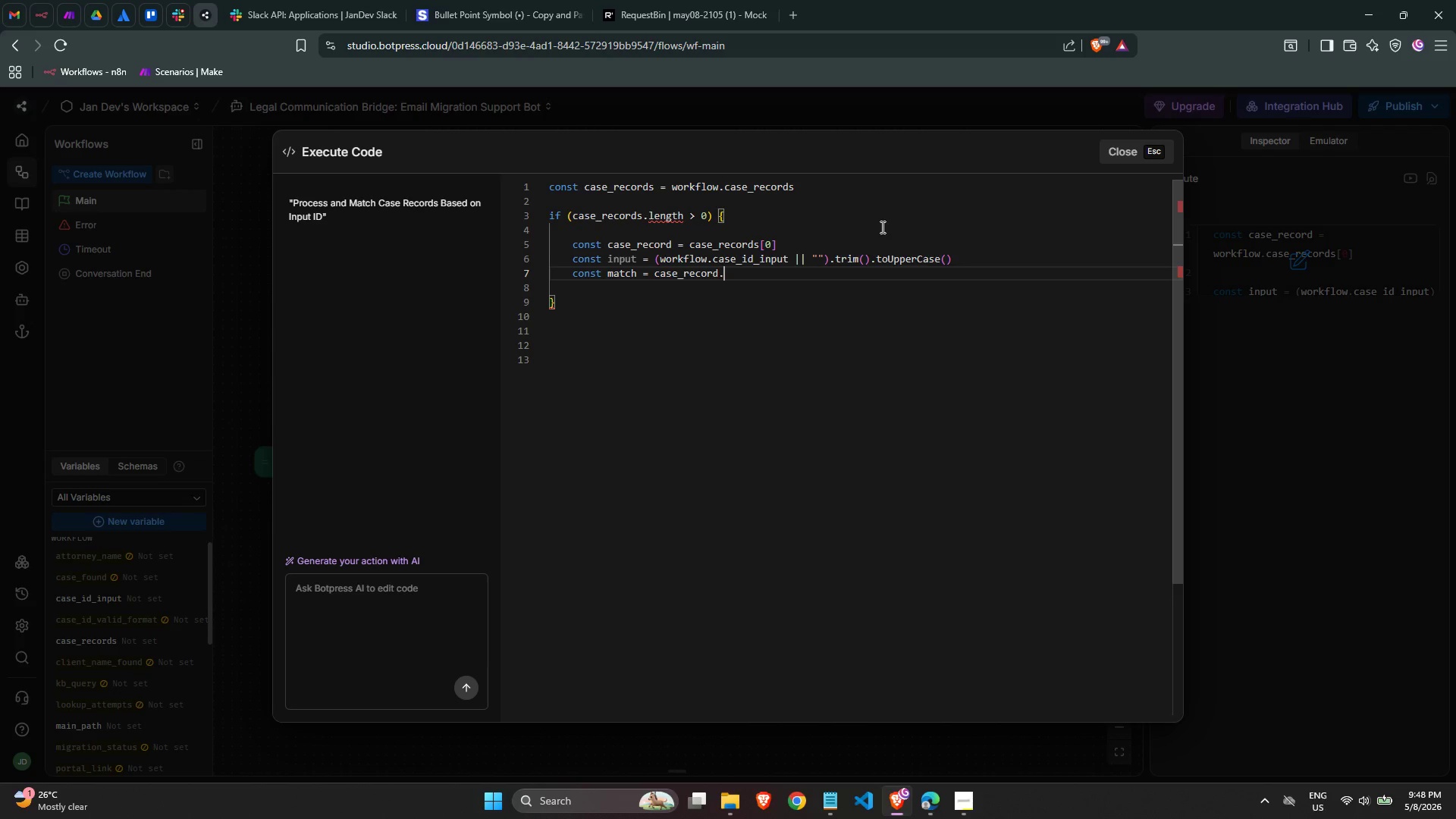 
wait(20.0)
 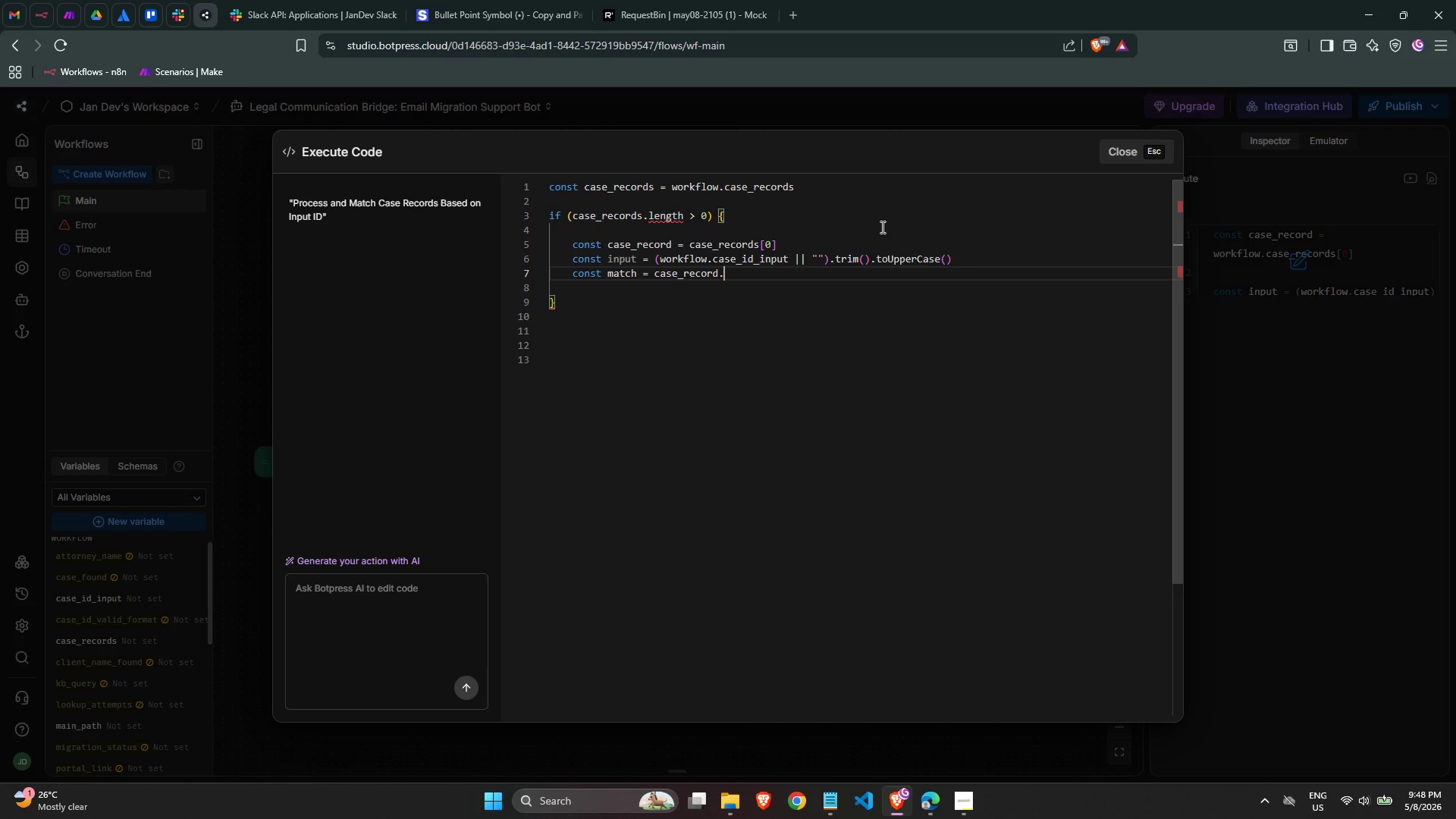 
left_click([802, 259])
 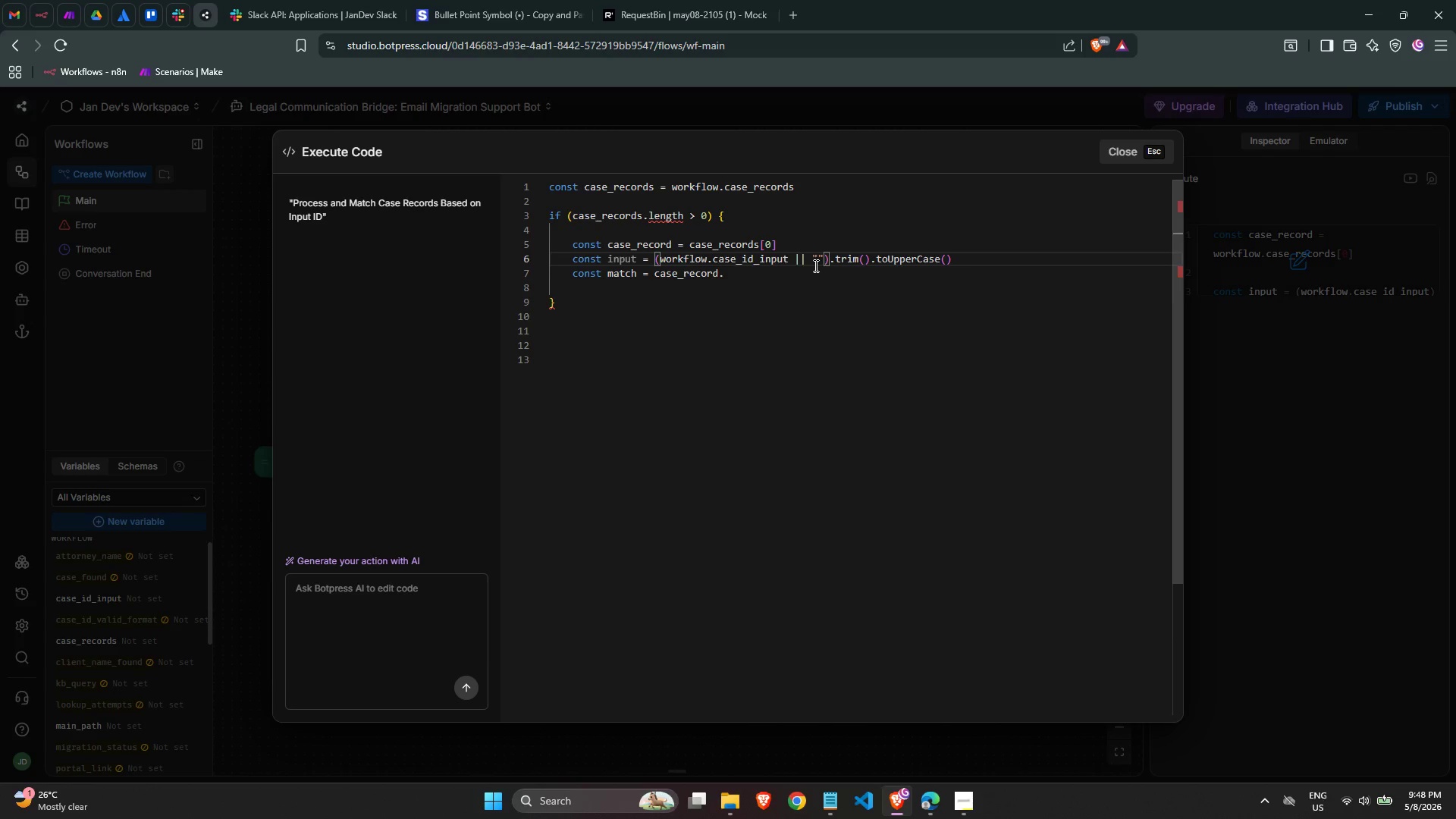 
left_click([814, 265])
 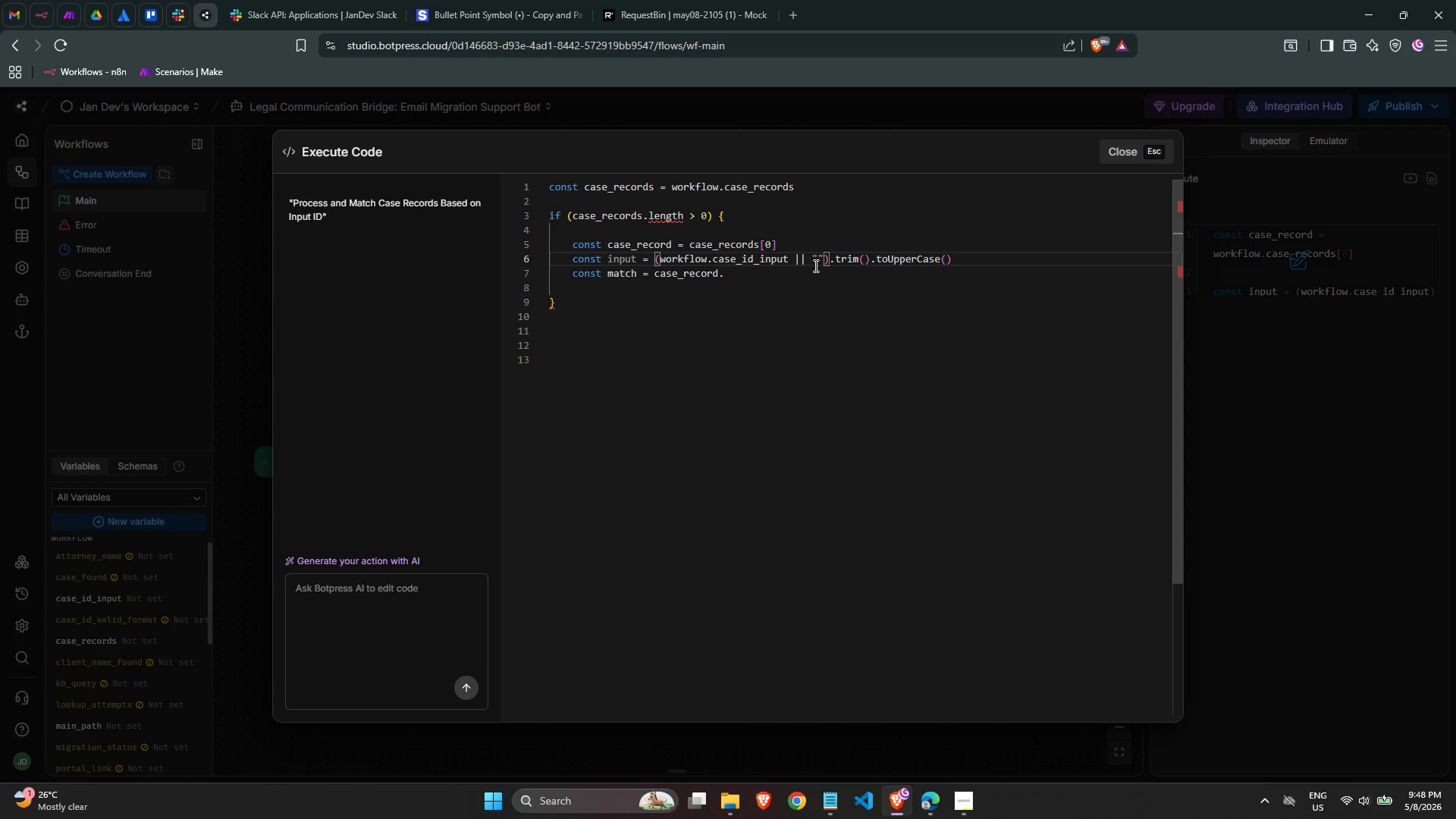 
wait(10.8)
 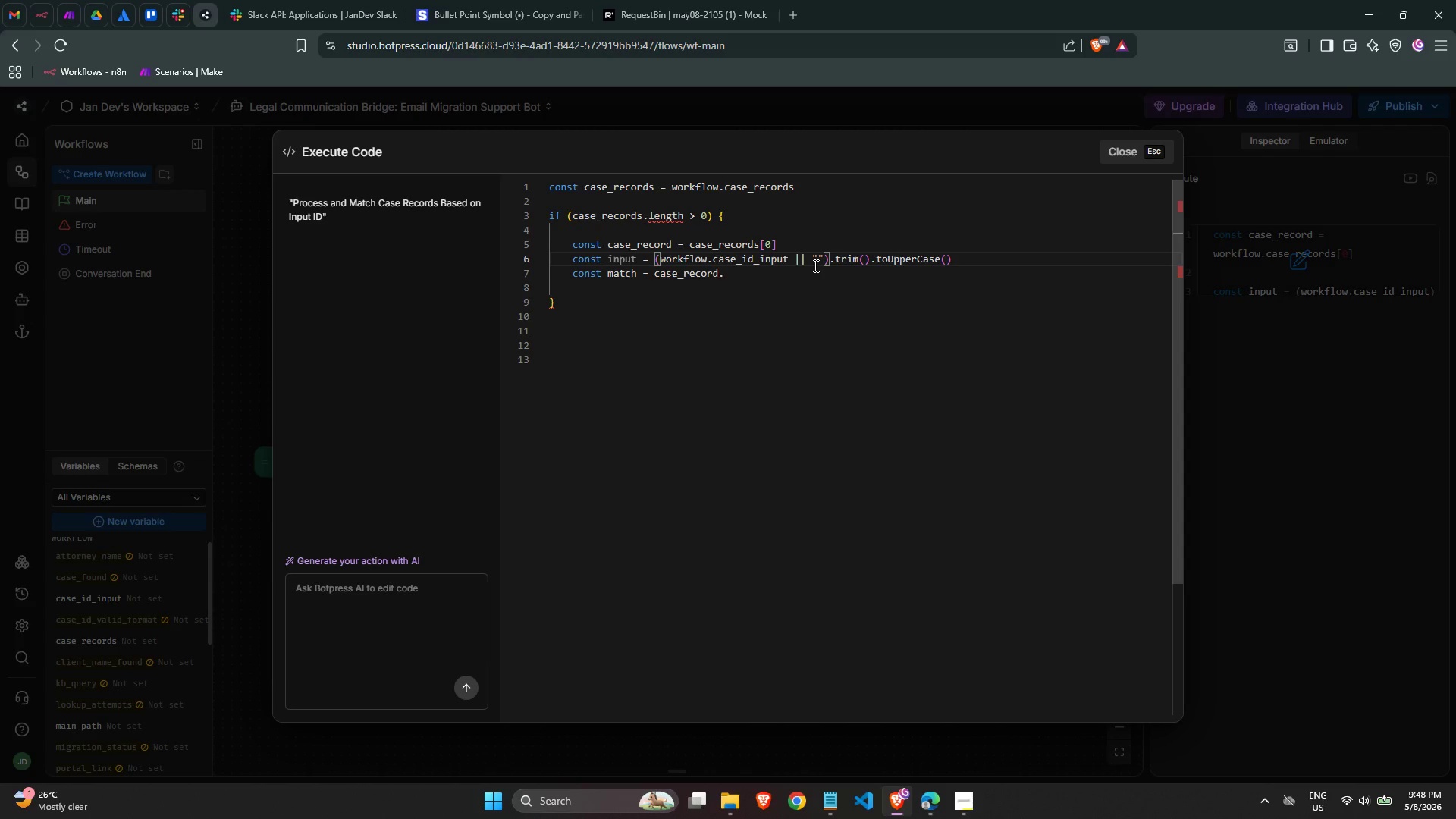 
left_click([758, 279])
 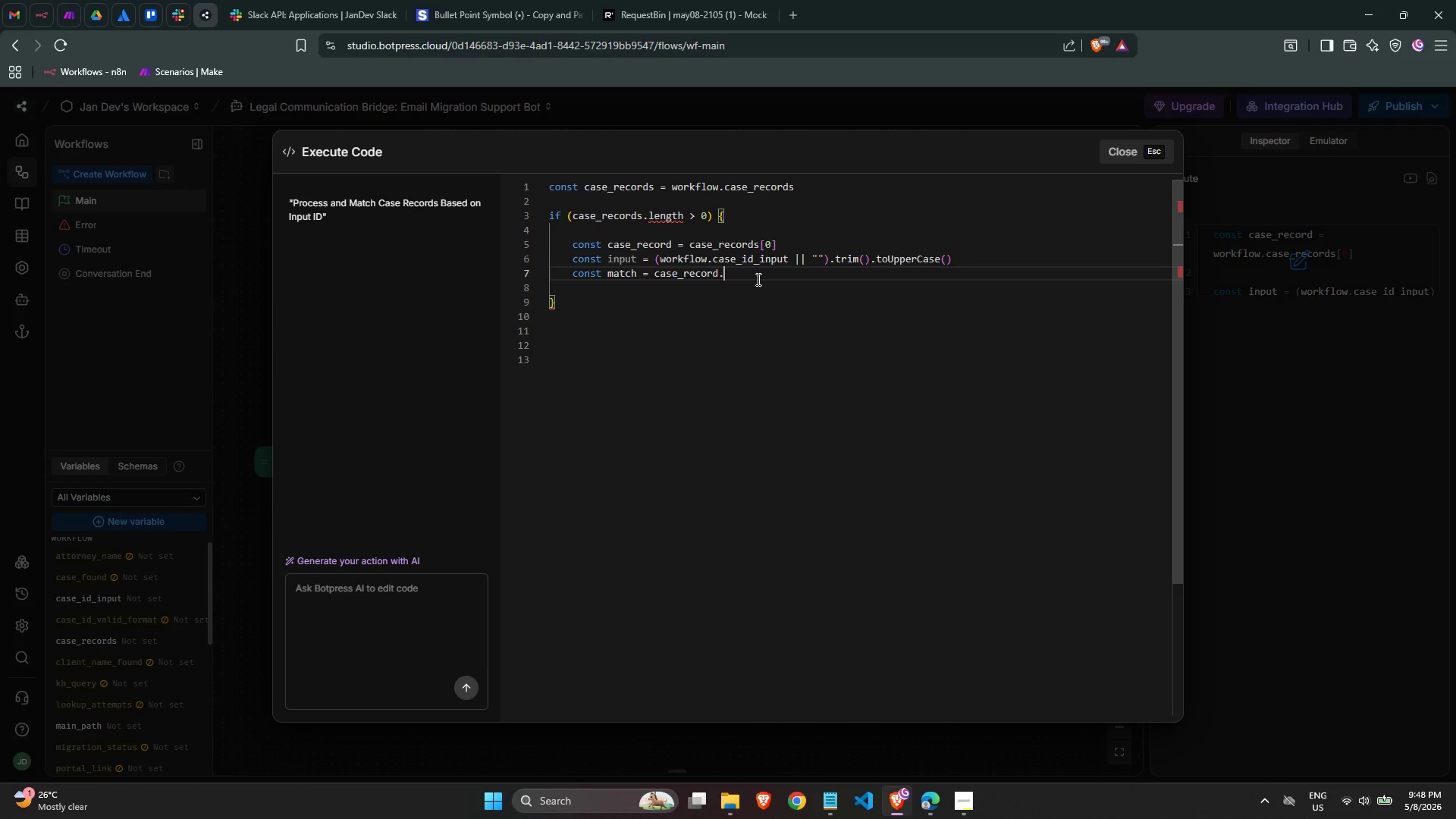 
wait(5.75)
 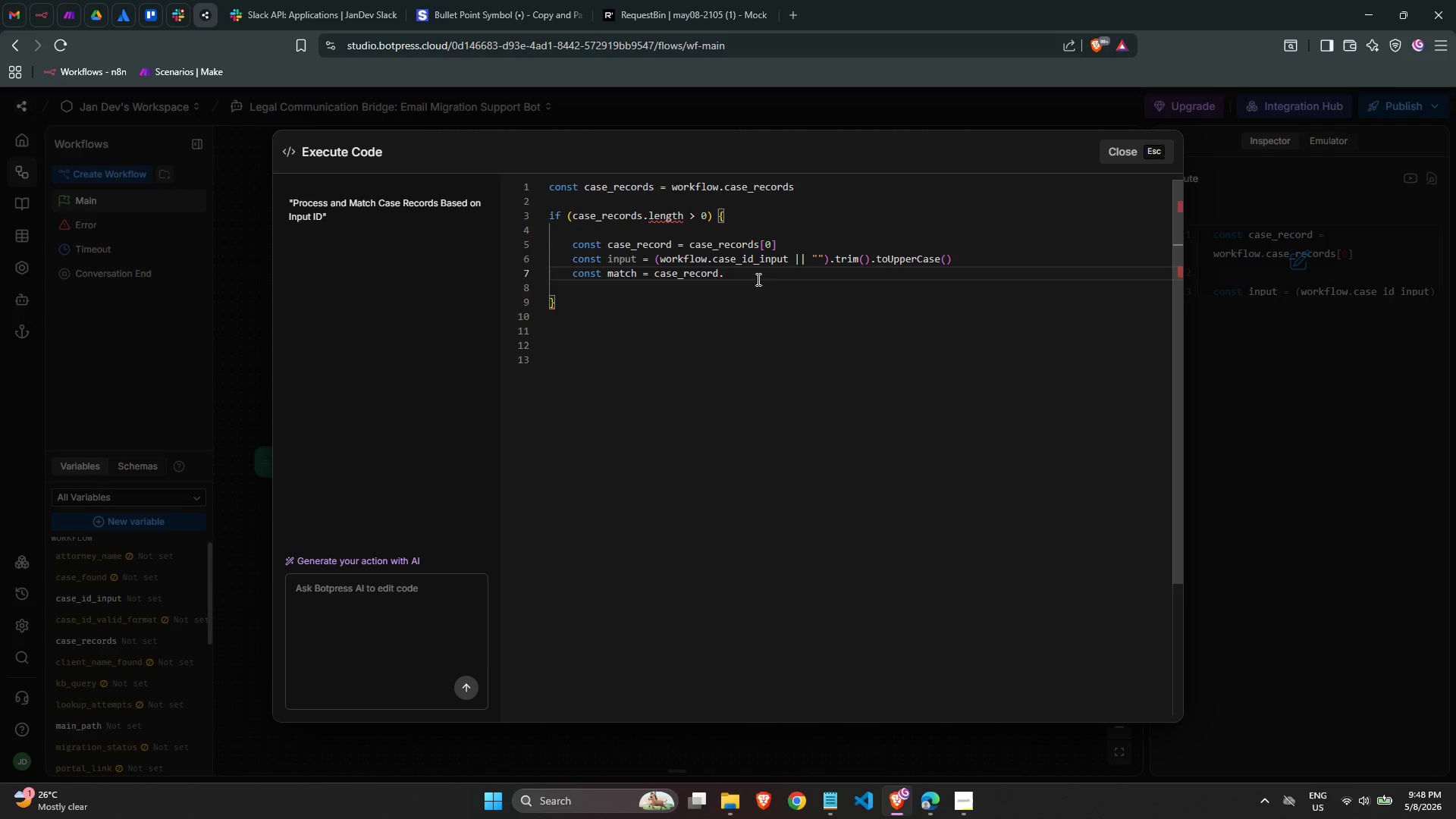 
type(Cae)
key(Backspace)
type(se_)
 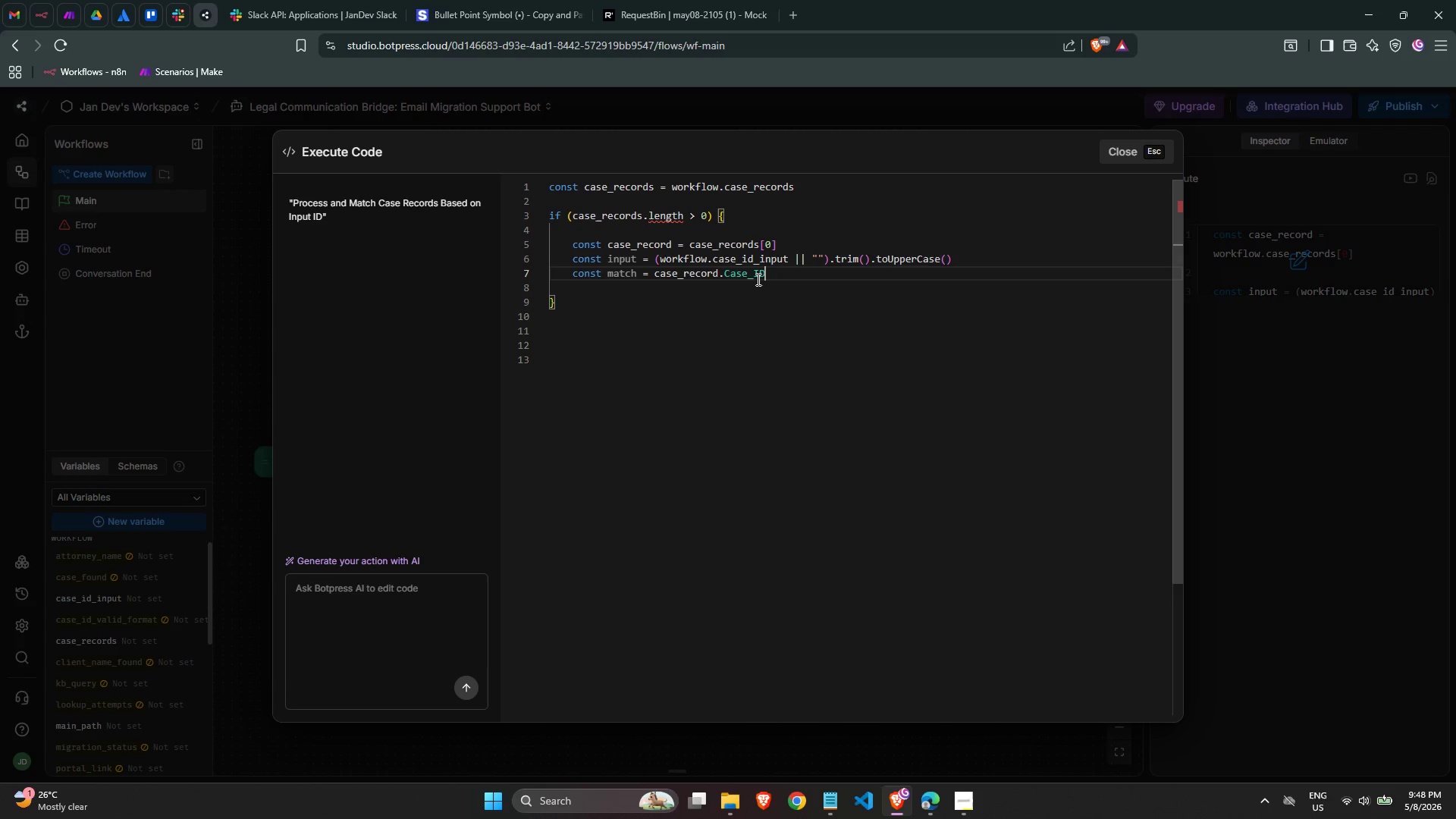 
 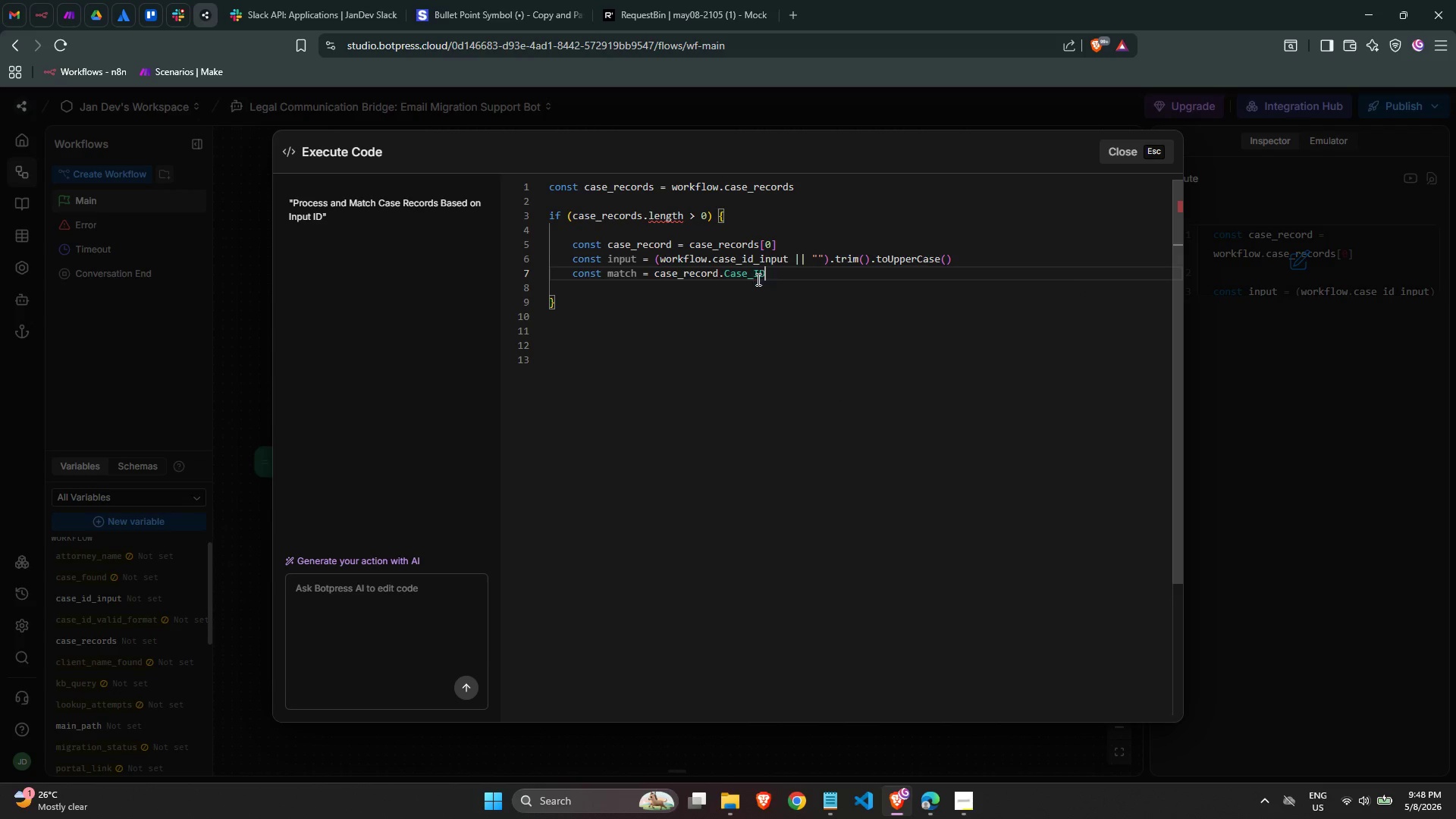 
key(Enter)
 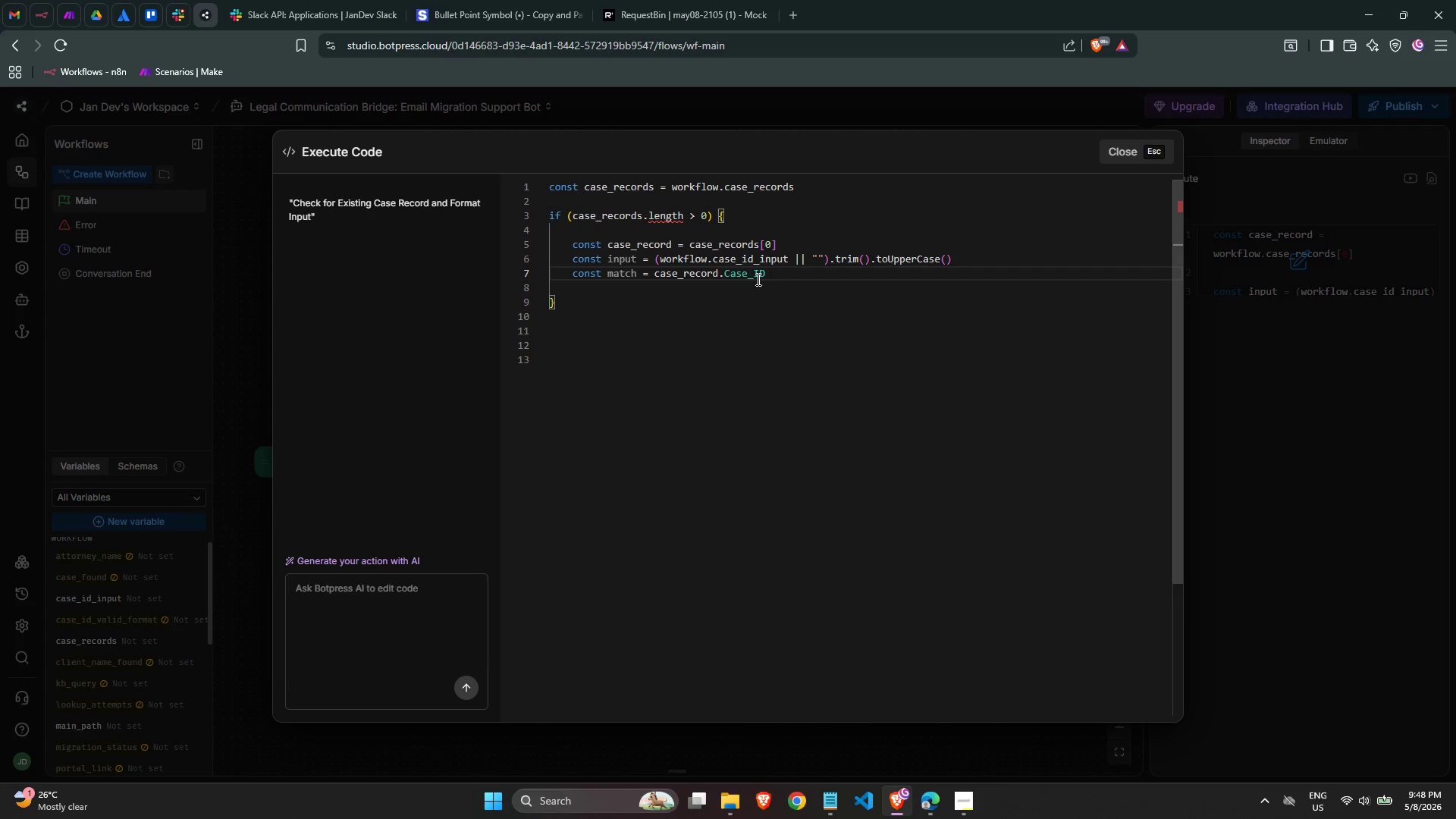 
wait(22.92)
 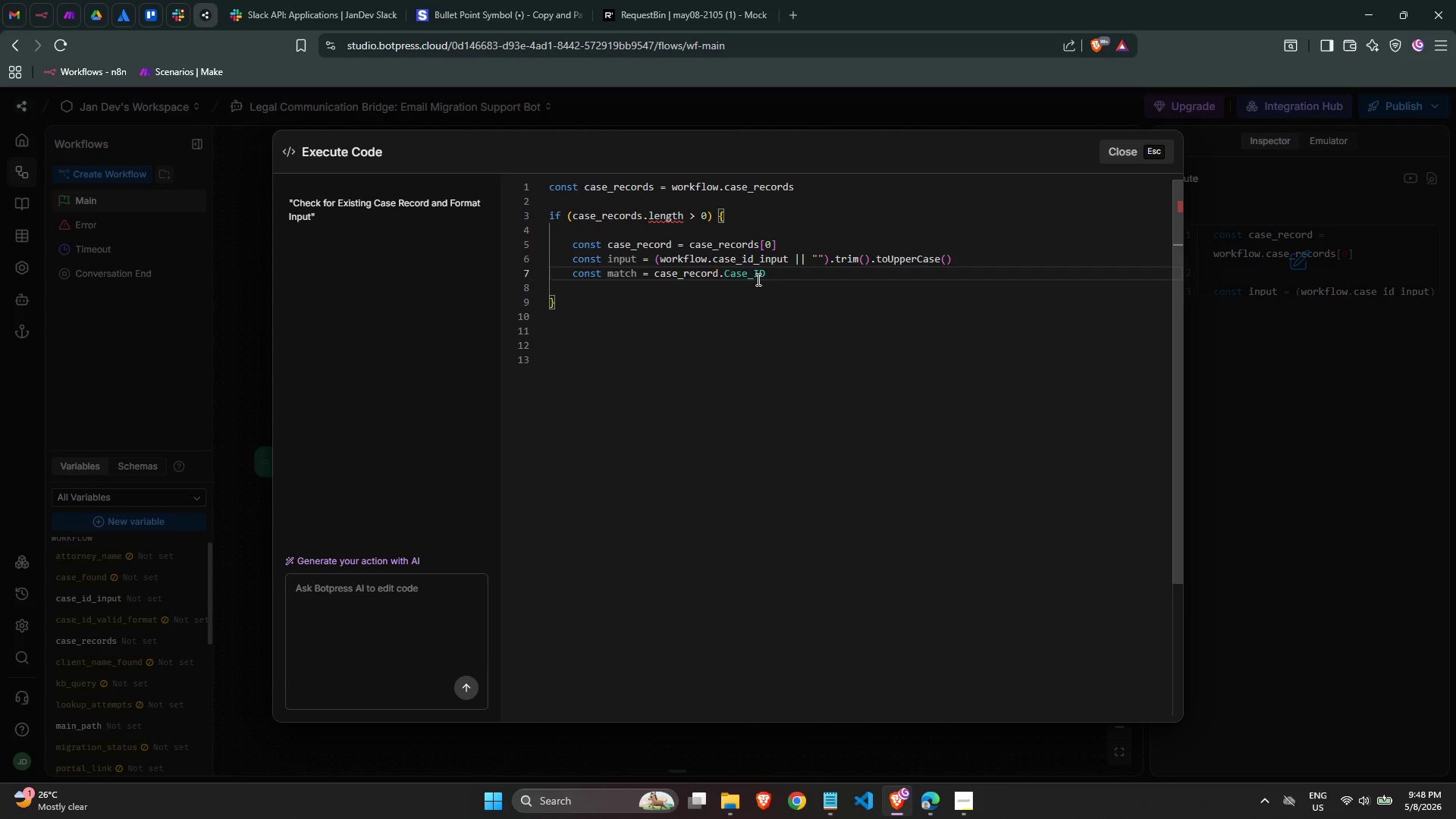 
key(Space)
 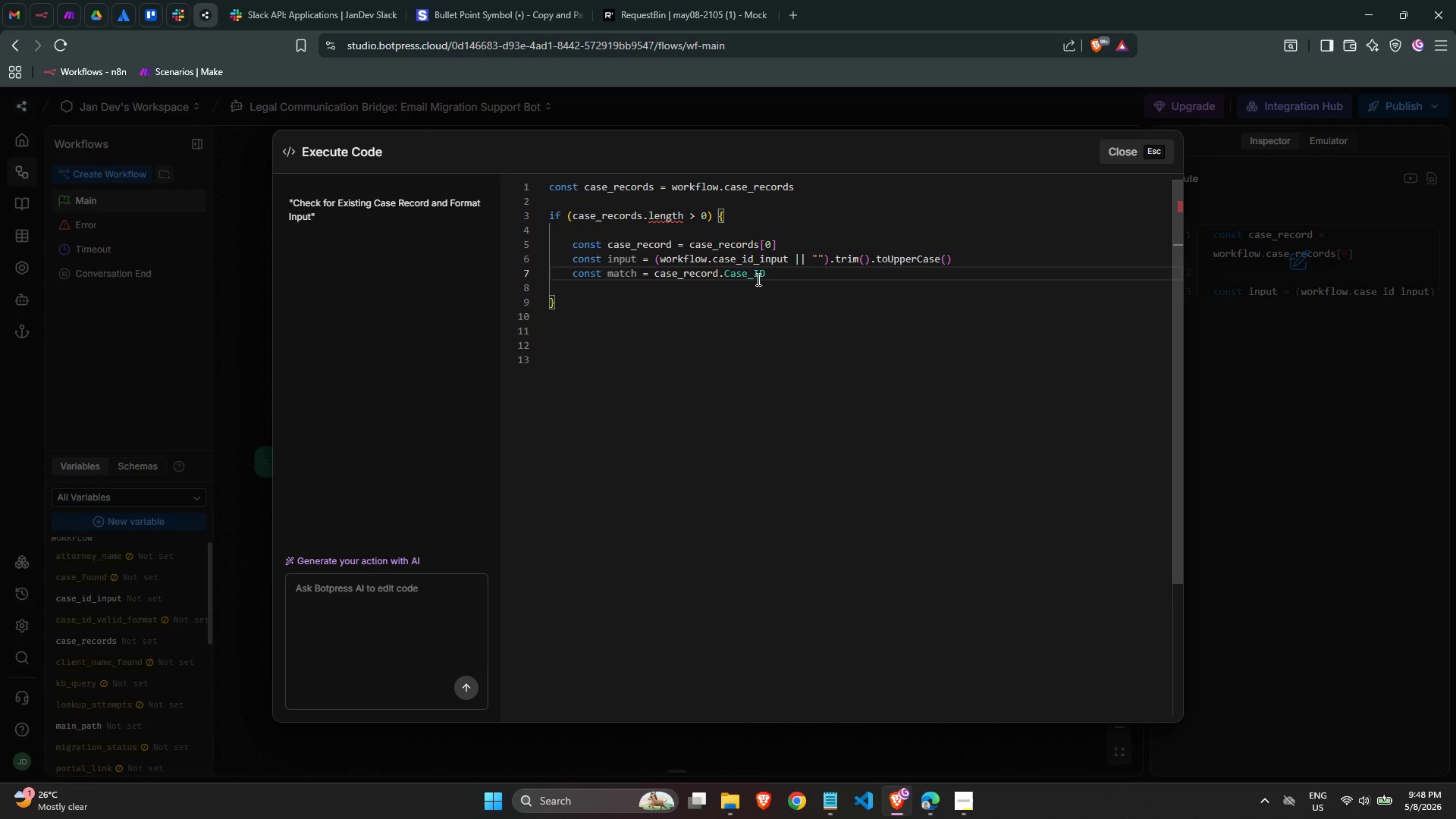 
key(Equal)
 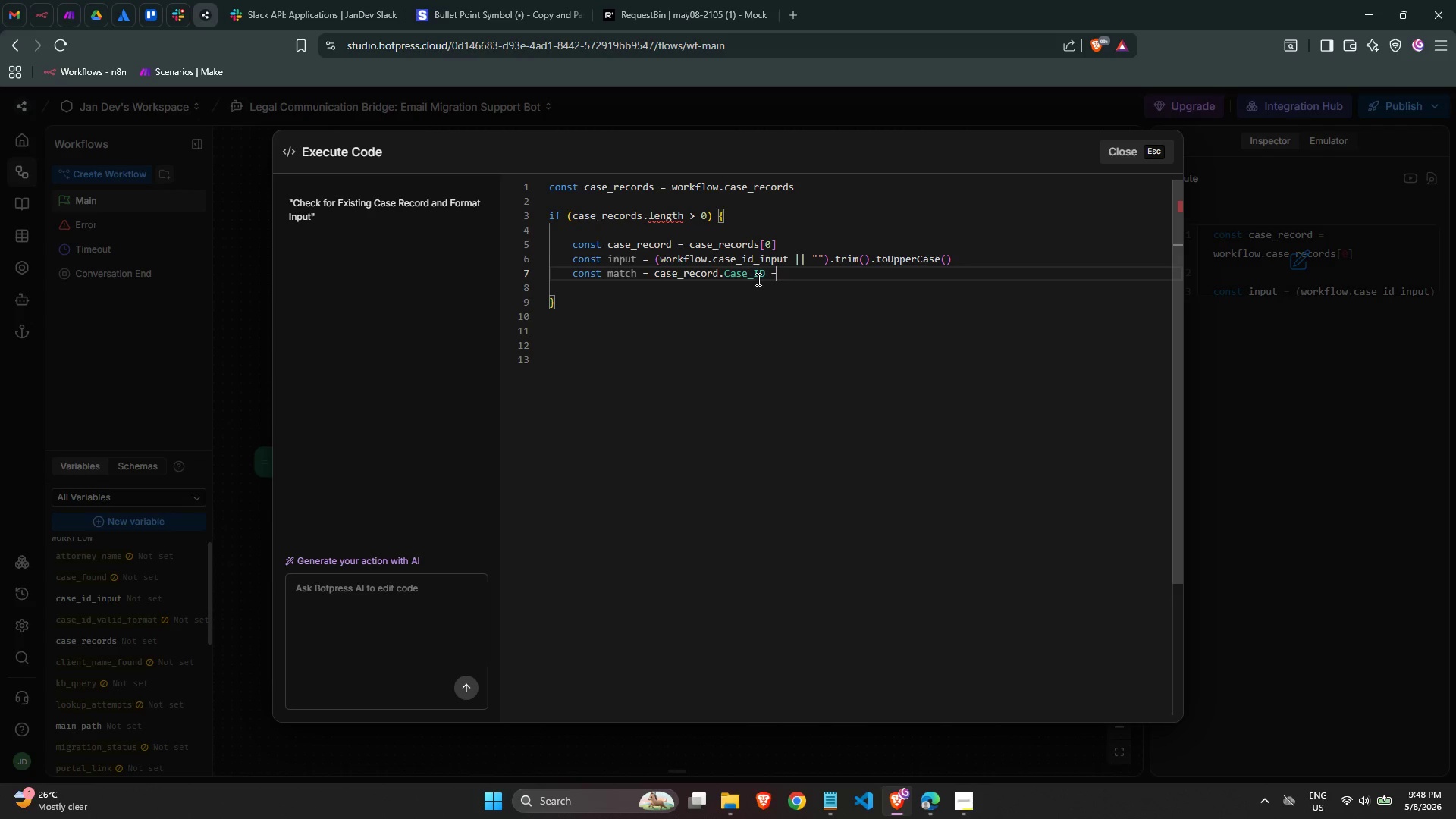 
key(Equal)
 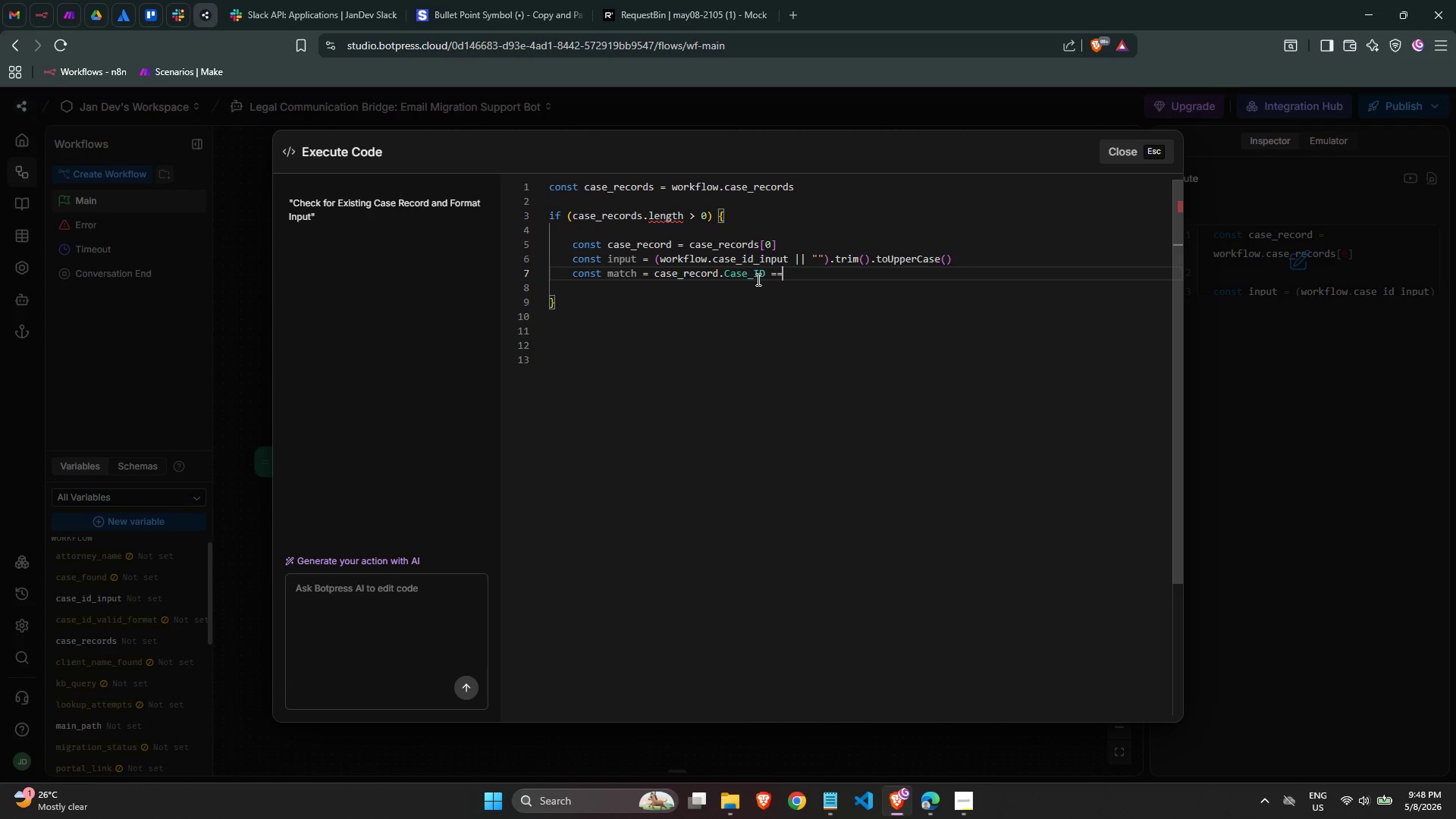 
key(Equal)
 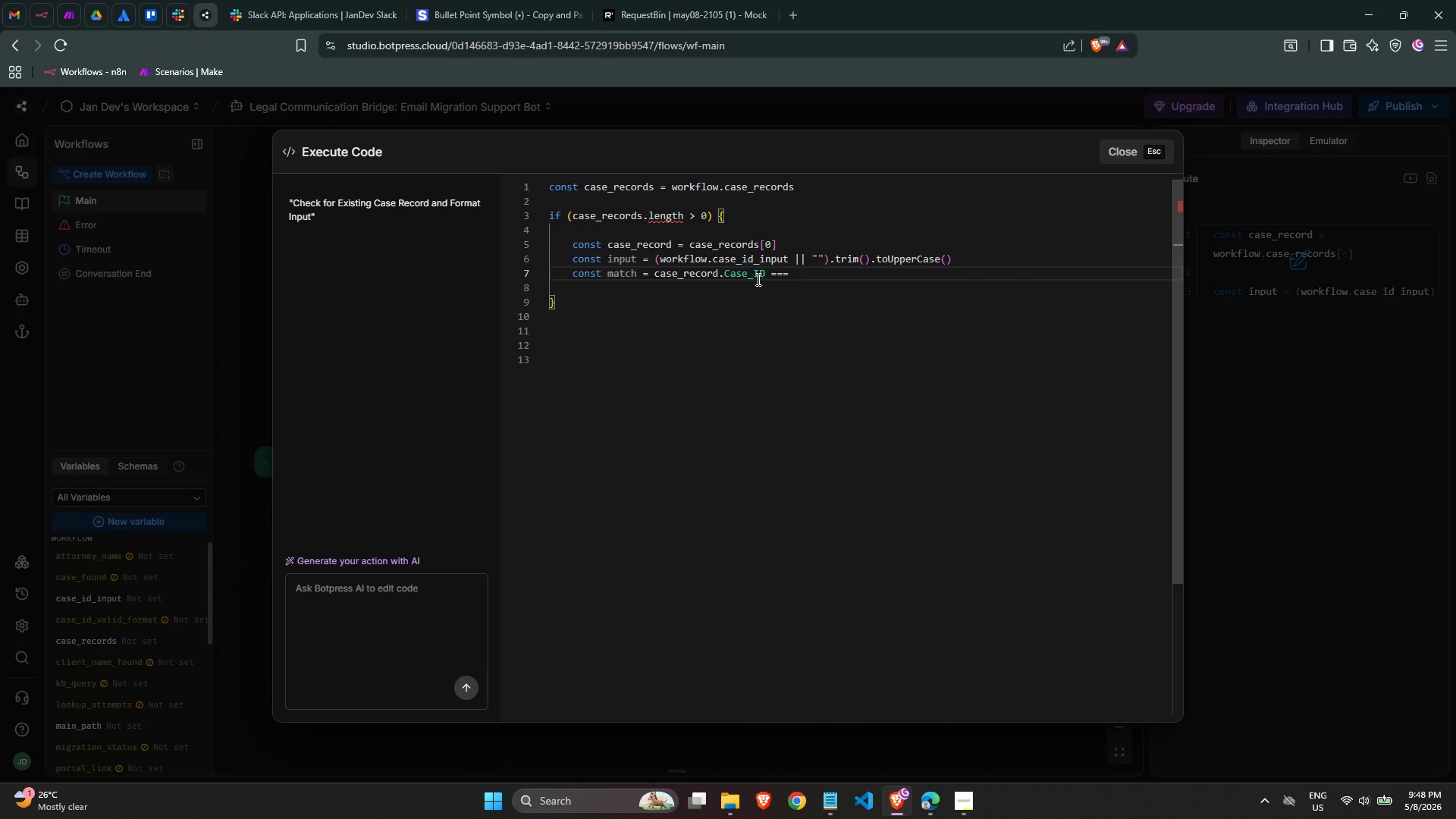 
key(Space)
 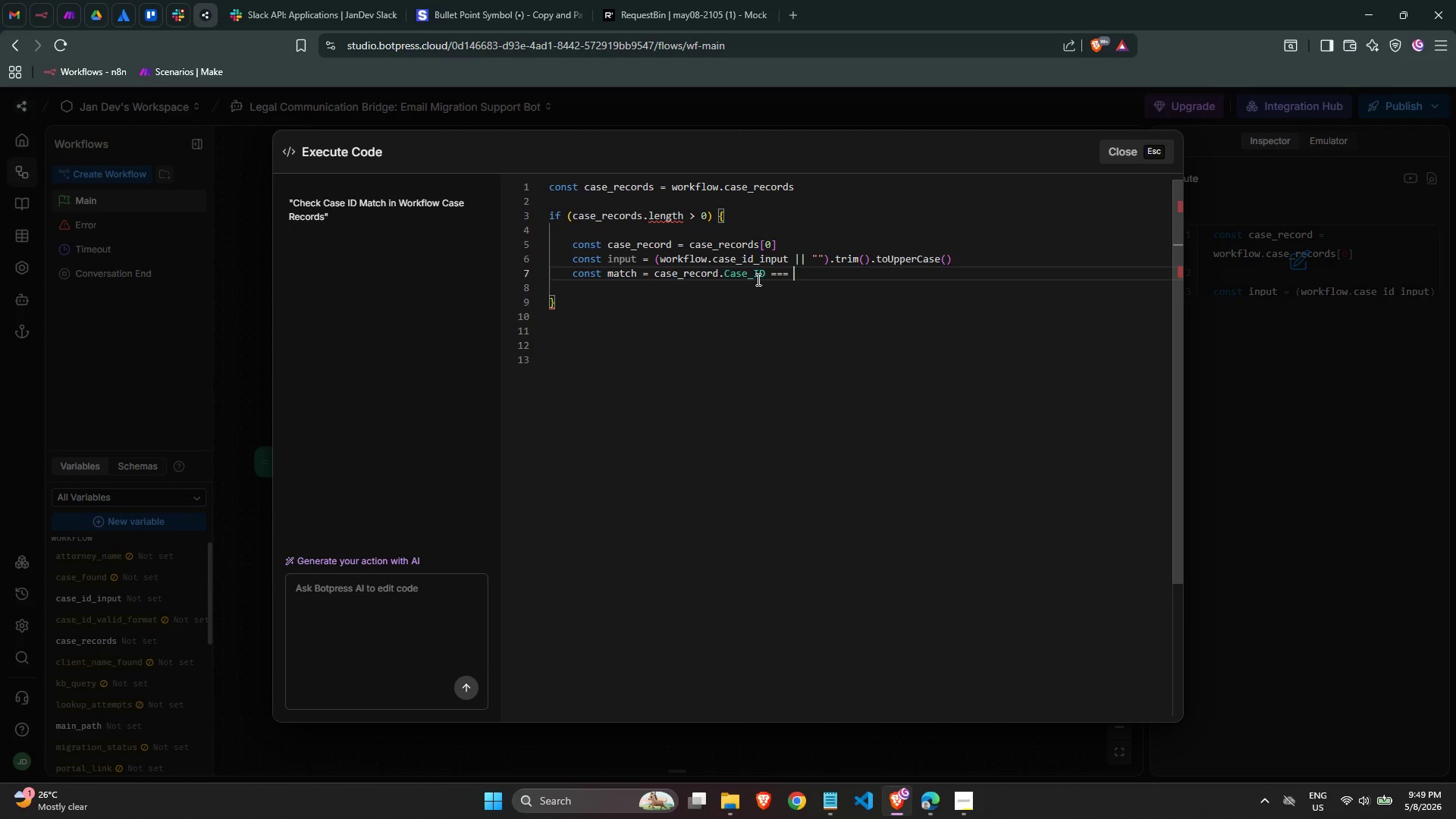 
wait(20.22)
 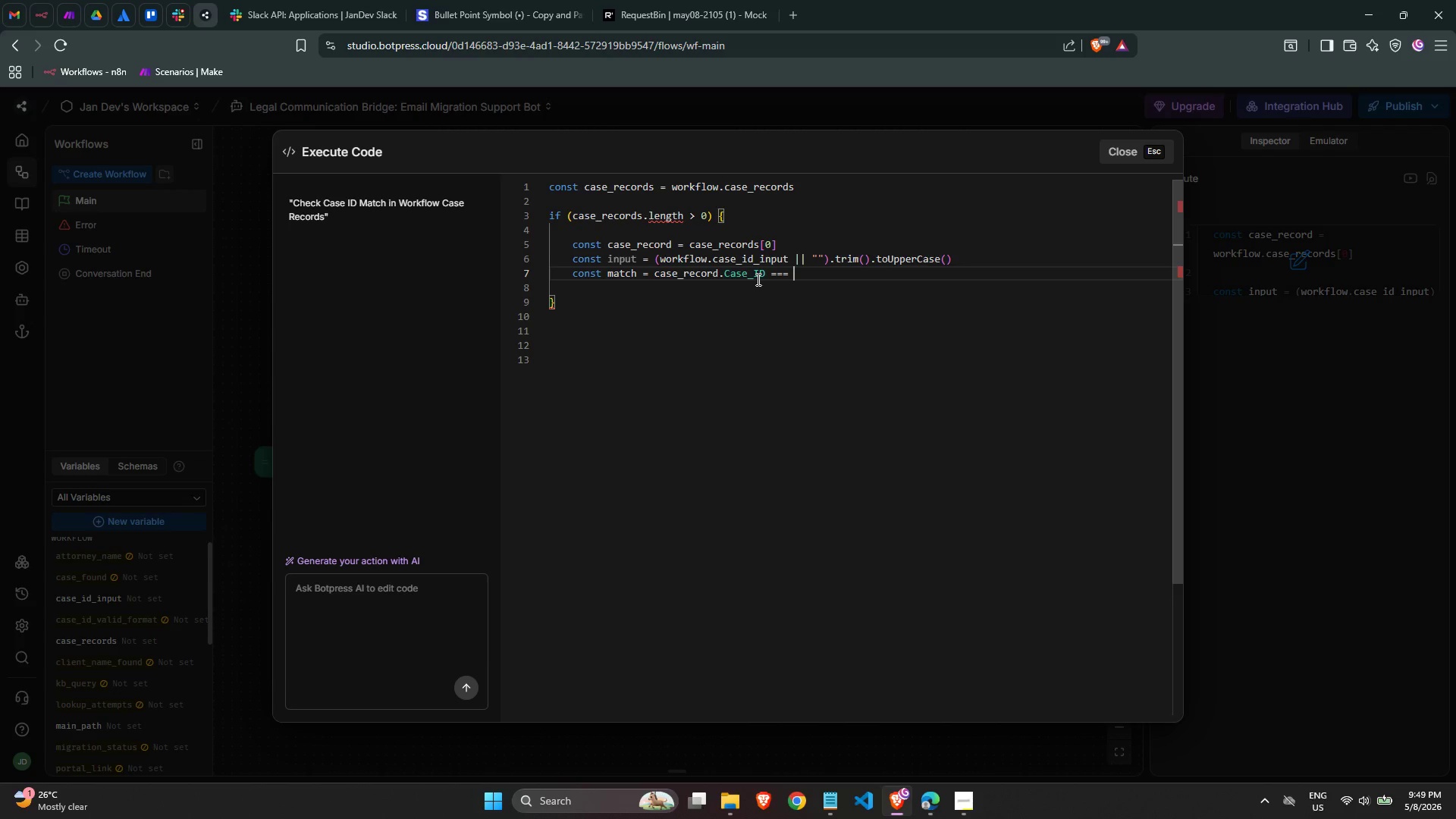 
type(input)
 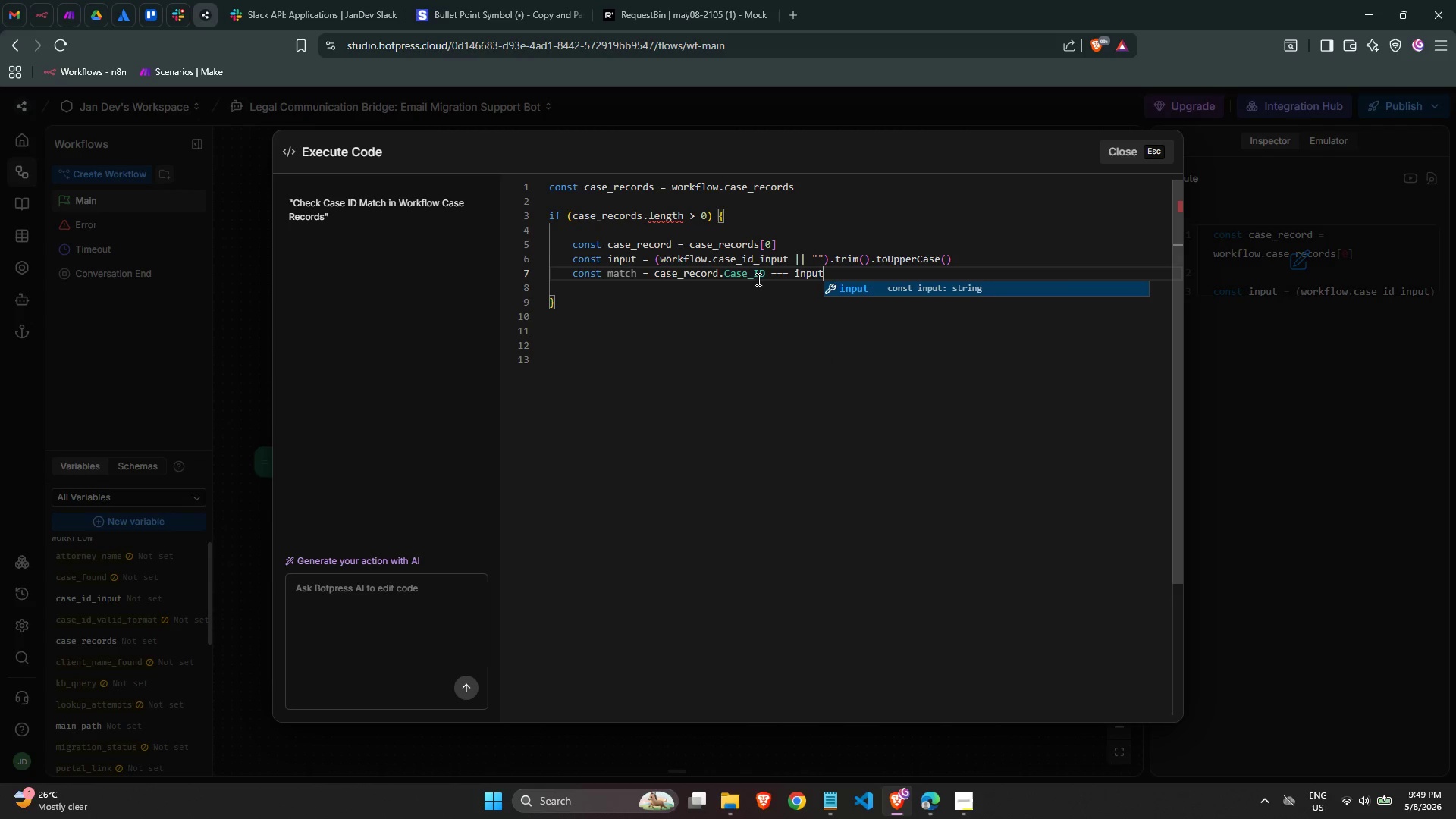 
key(Enter)
 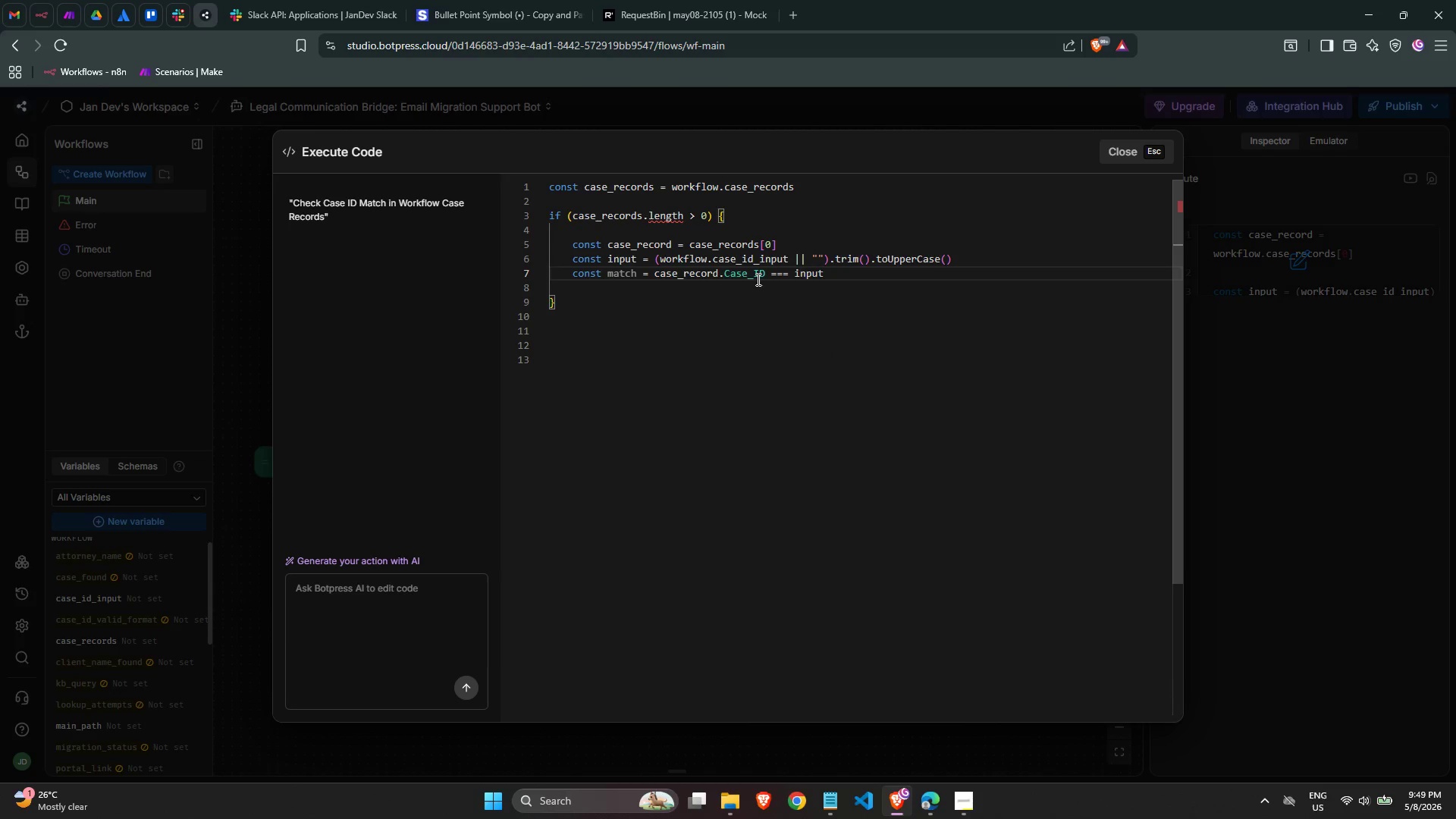 
key(Enter)
 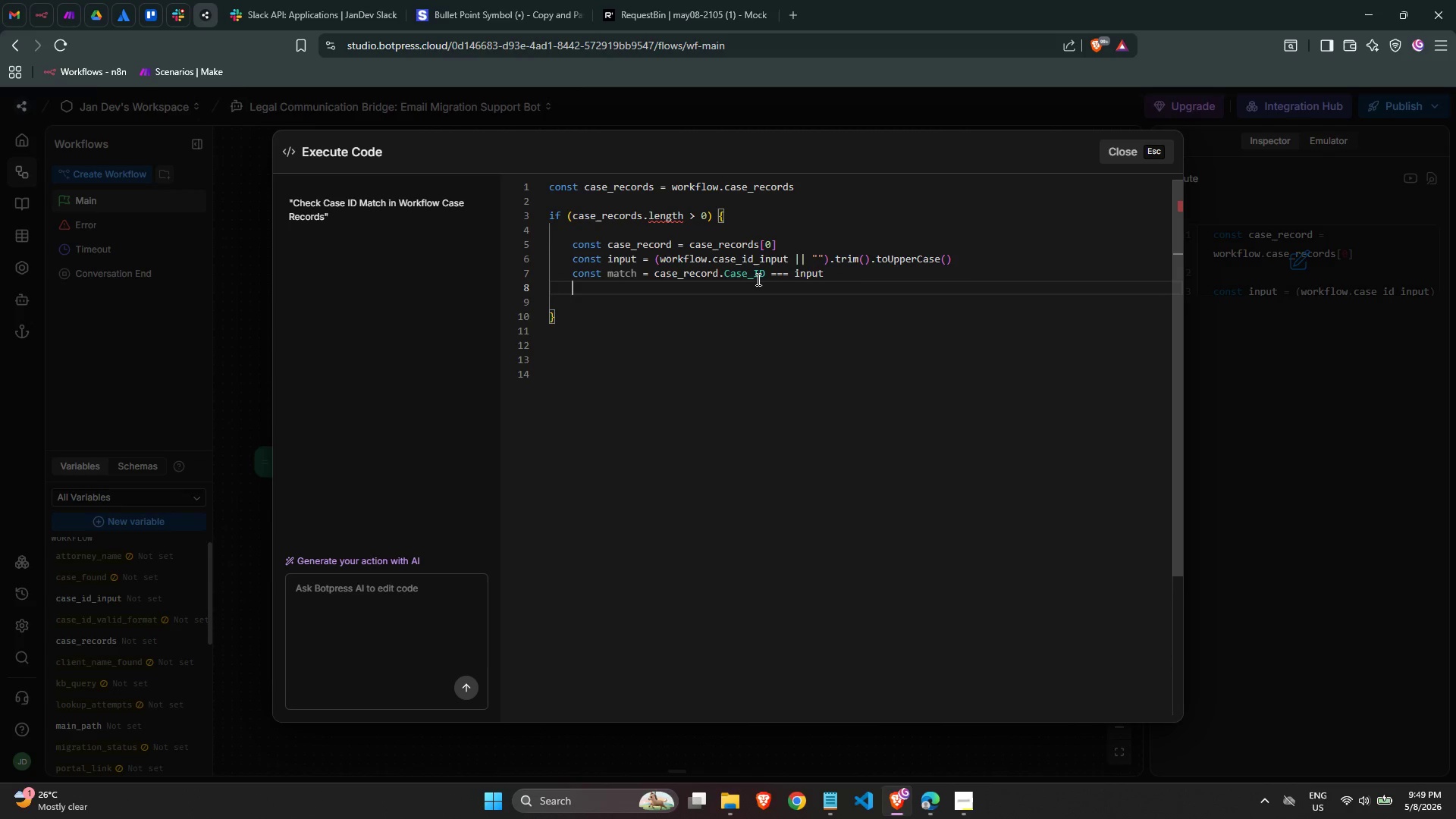 
key(Enter)
 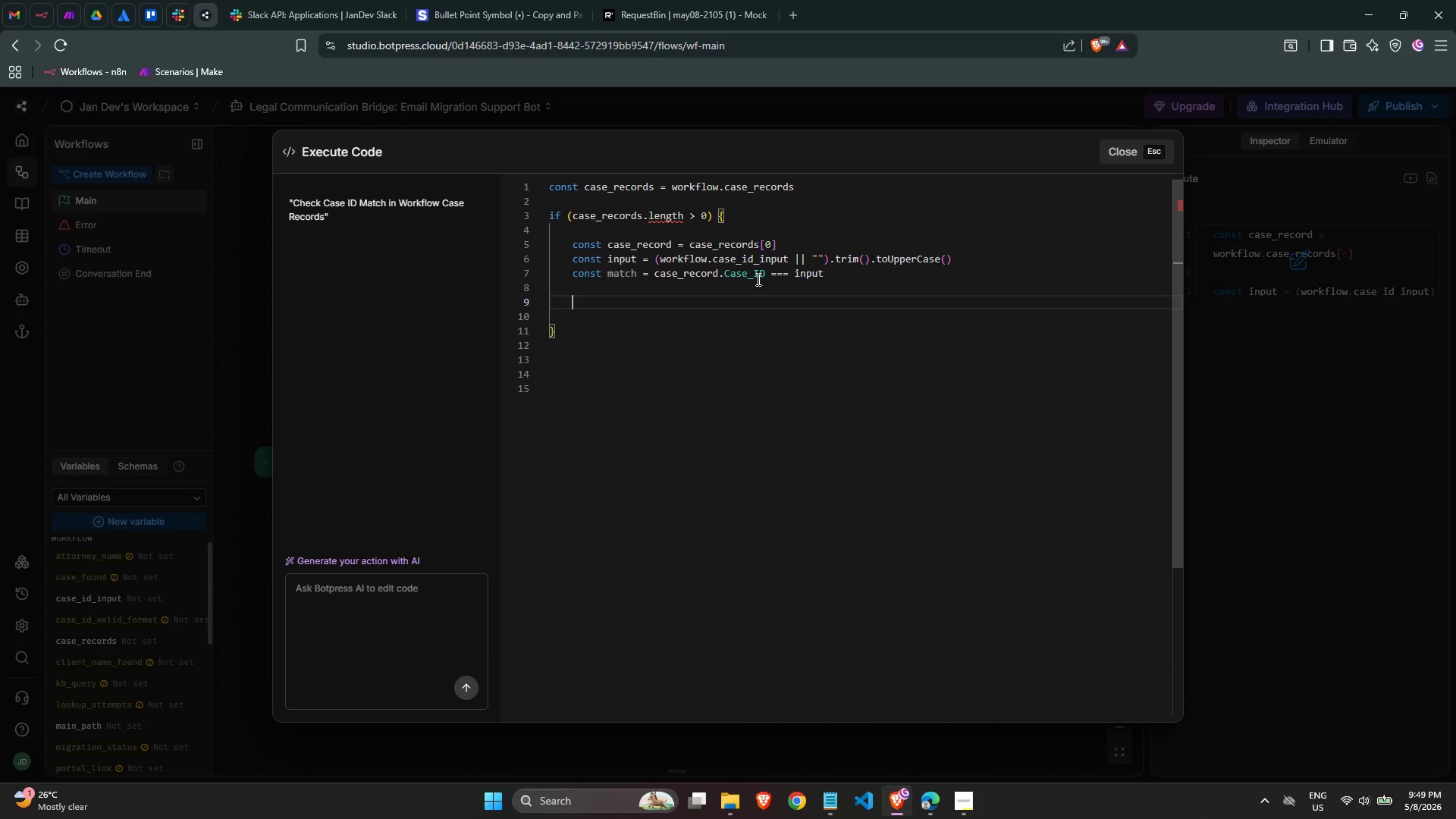 
type(if)
key(Tab)
 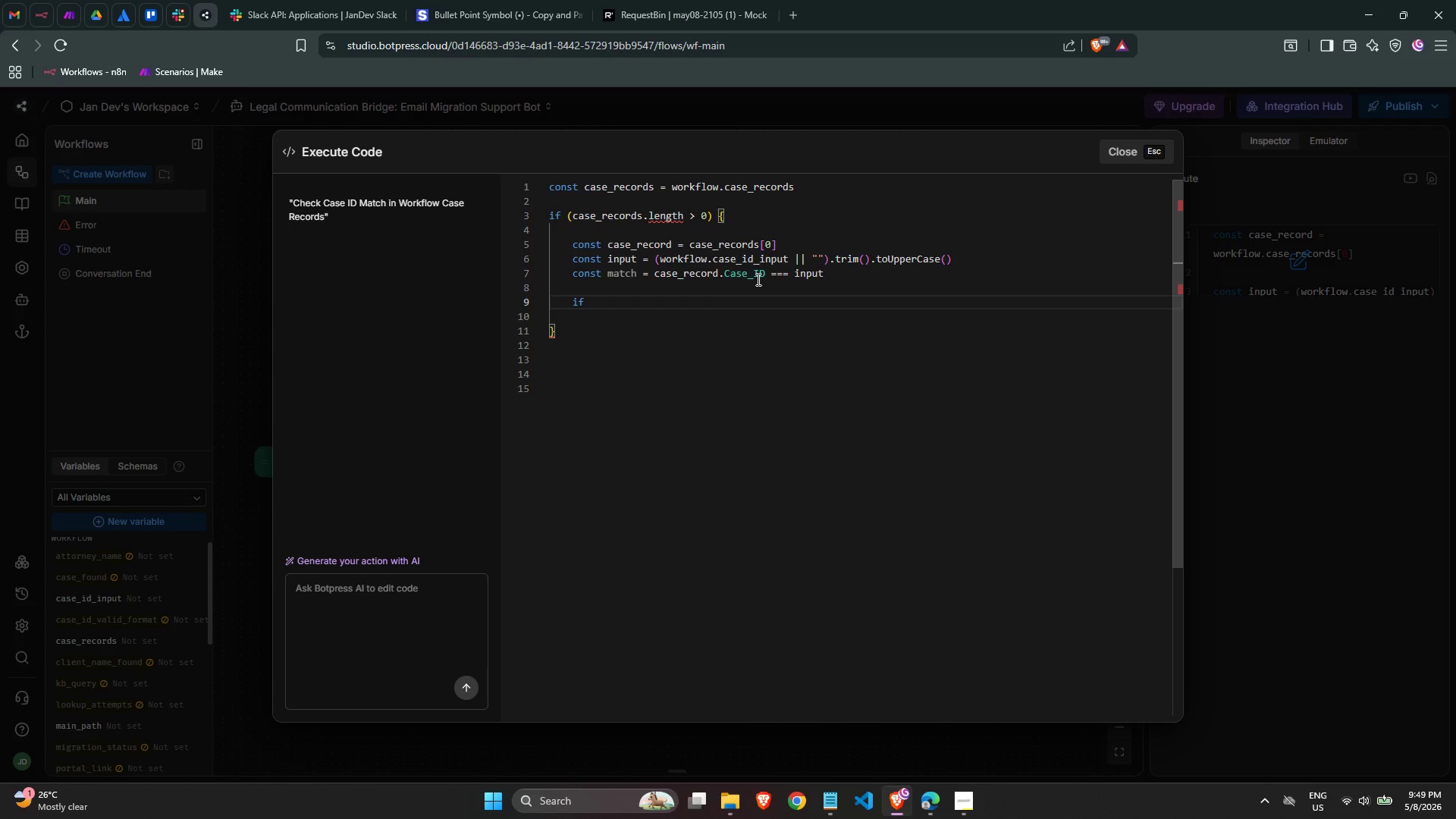 
wait(15.7)
 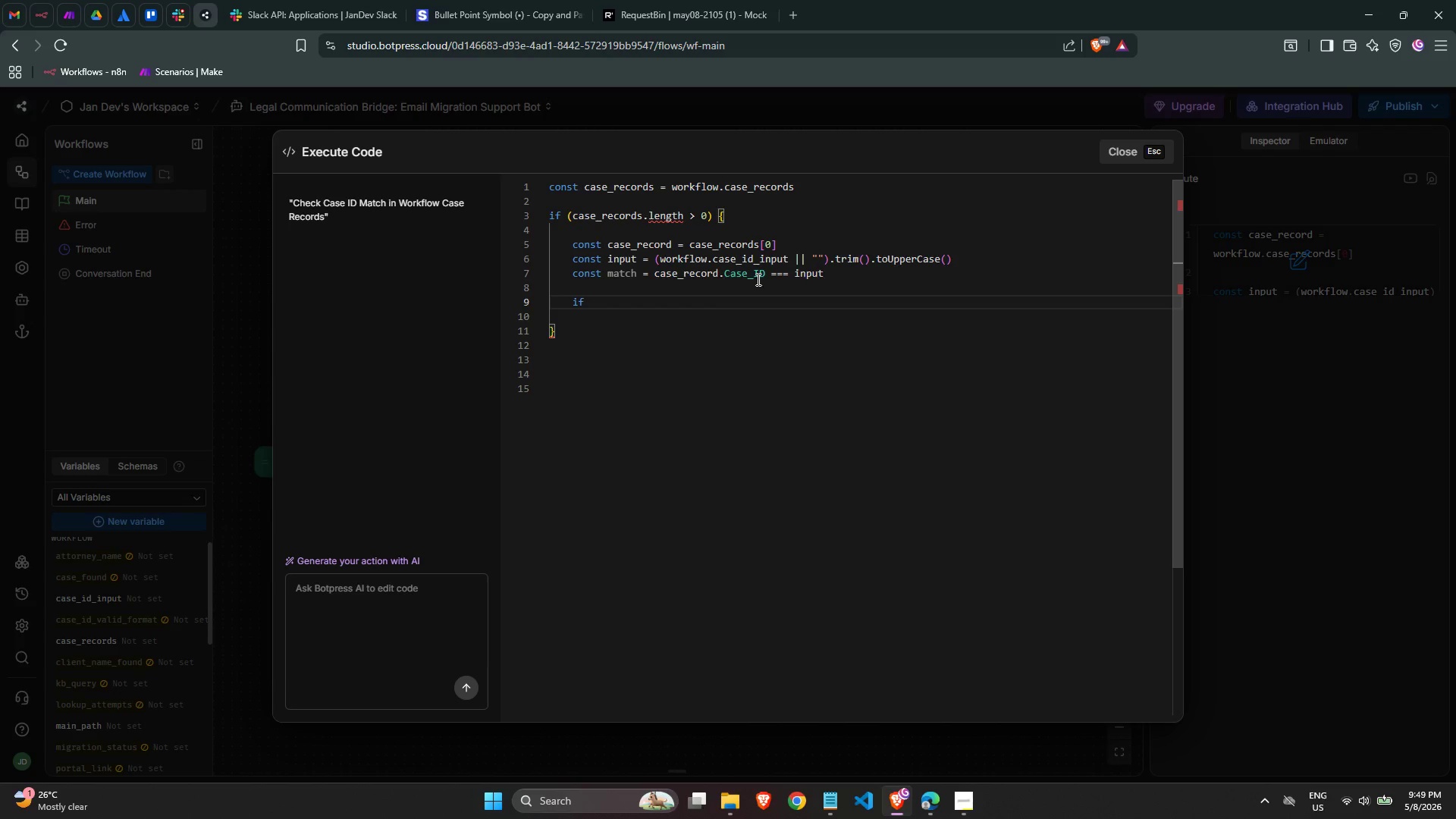 
type( (ma)
 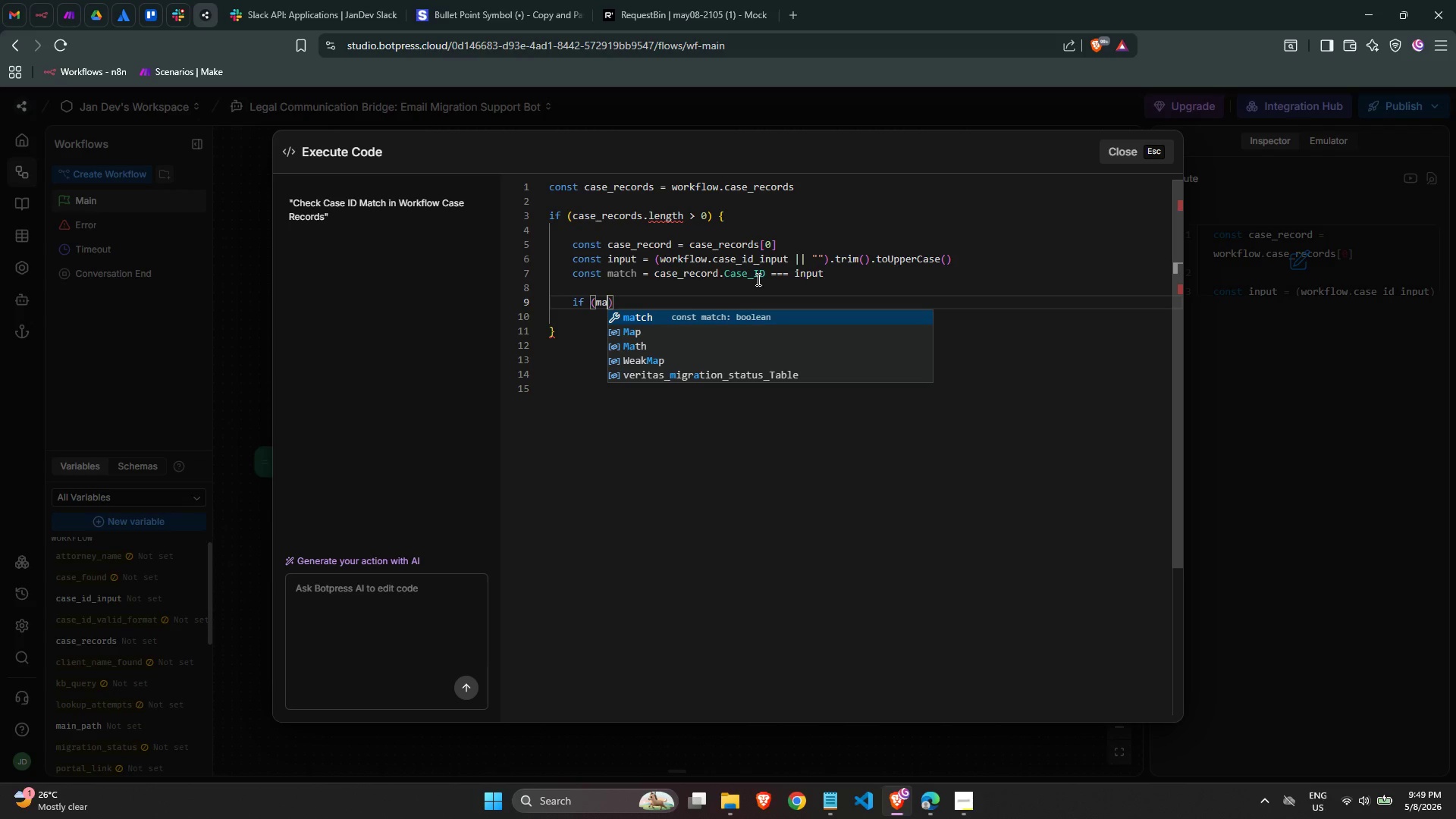 
key(Enter)
 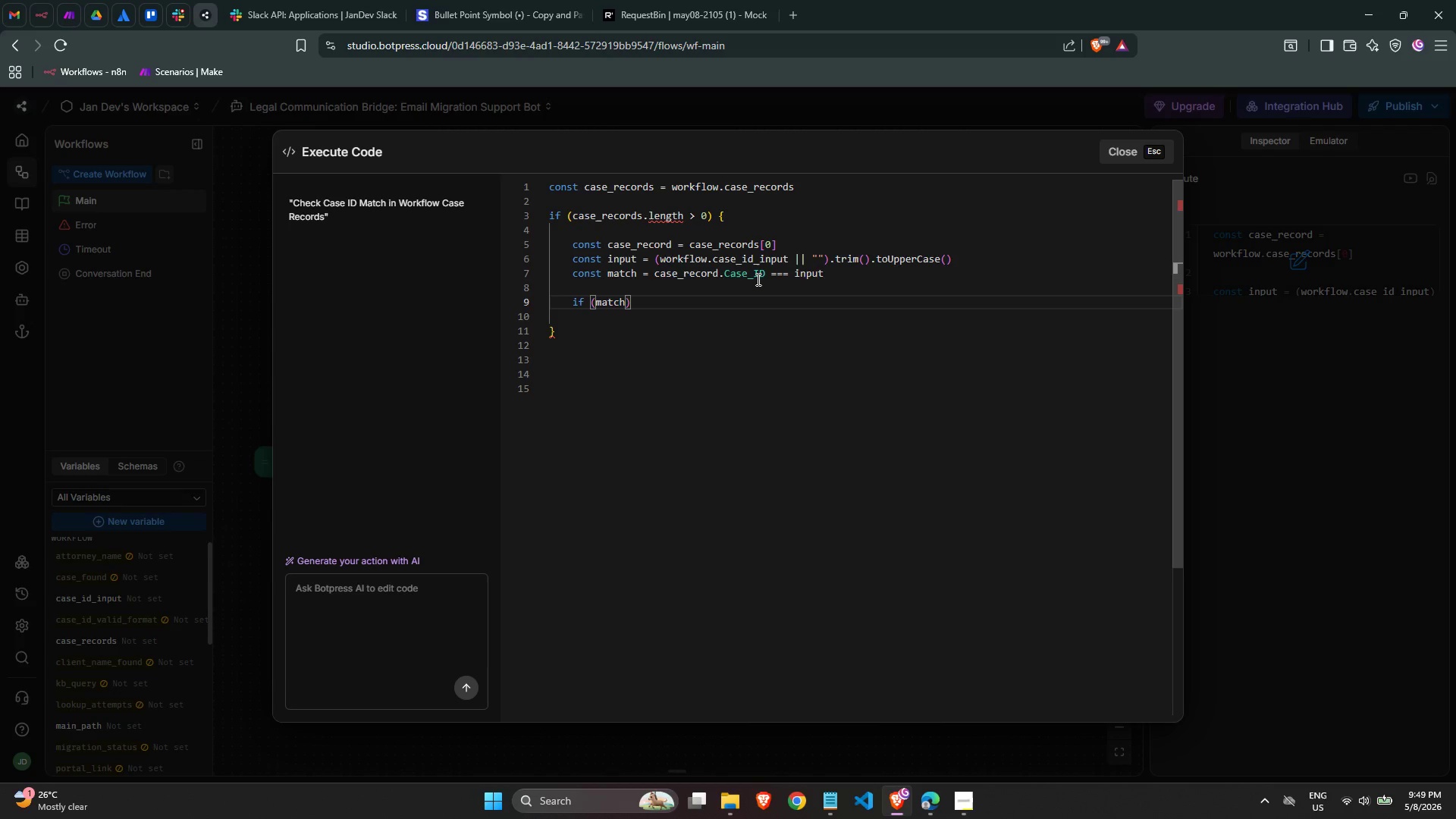 
key(ArrowRight)
 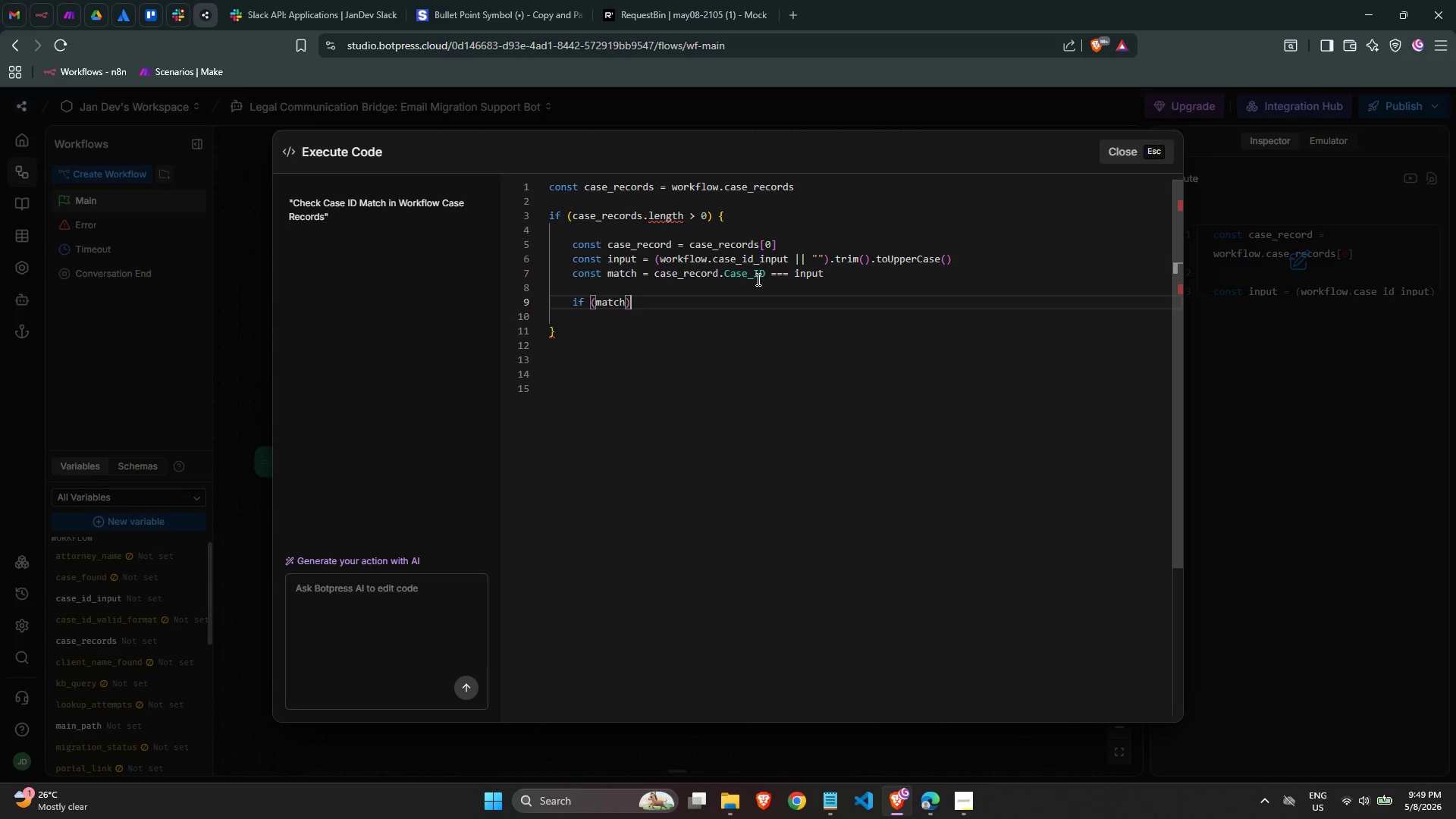 
key(Space)
 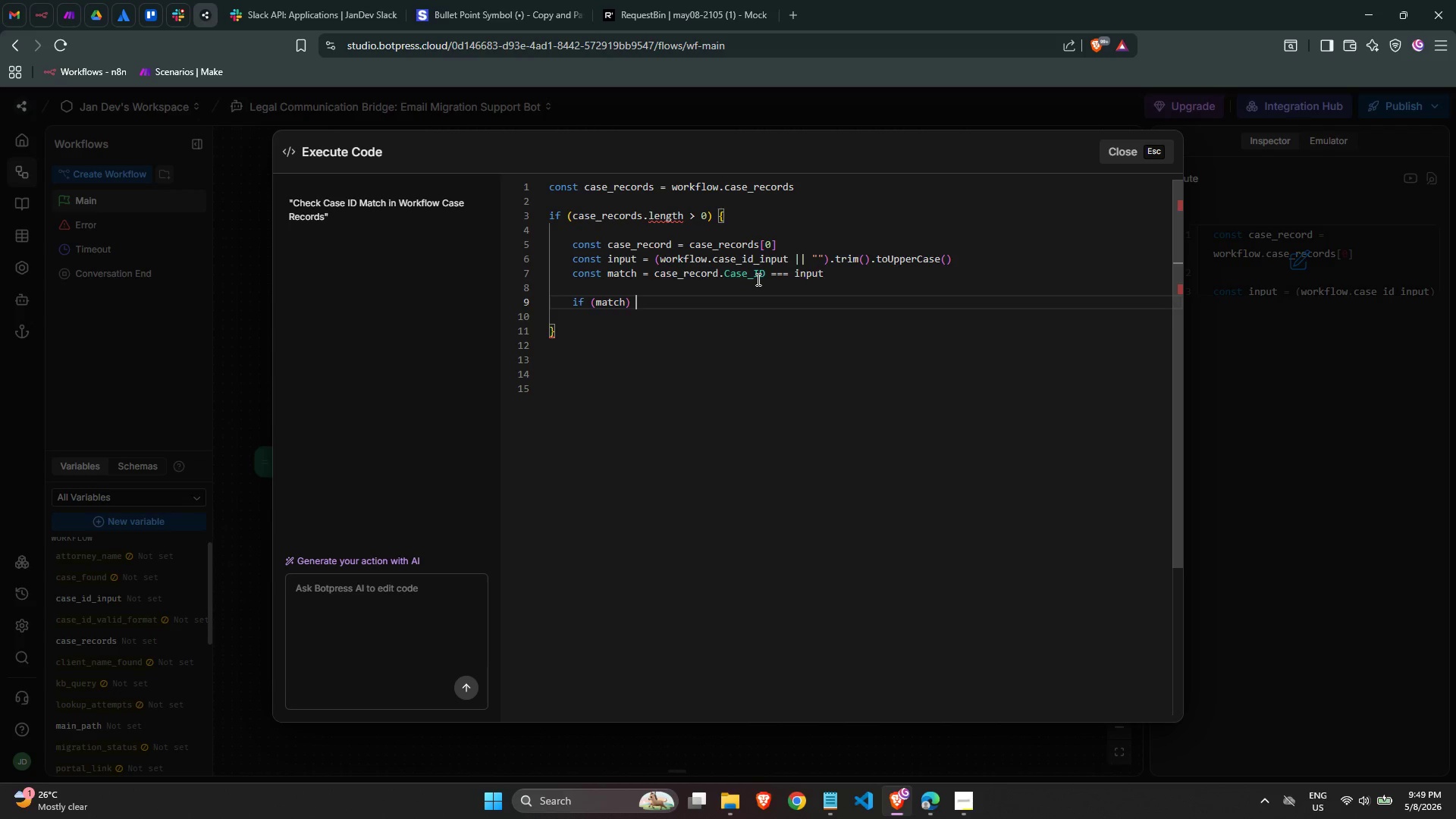 
key(Shift+ShiftLeft)
 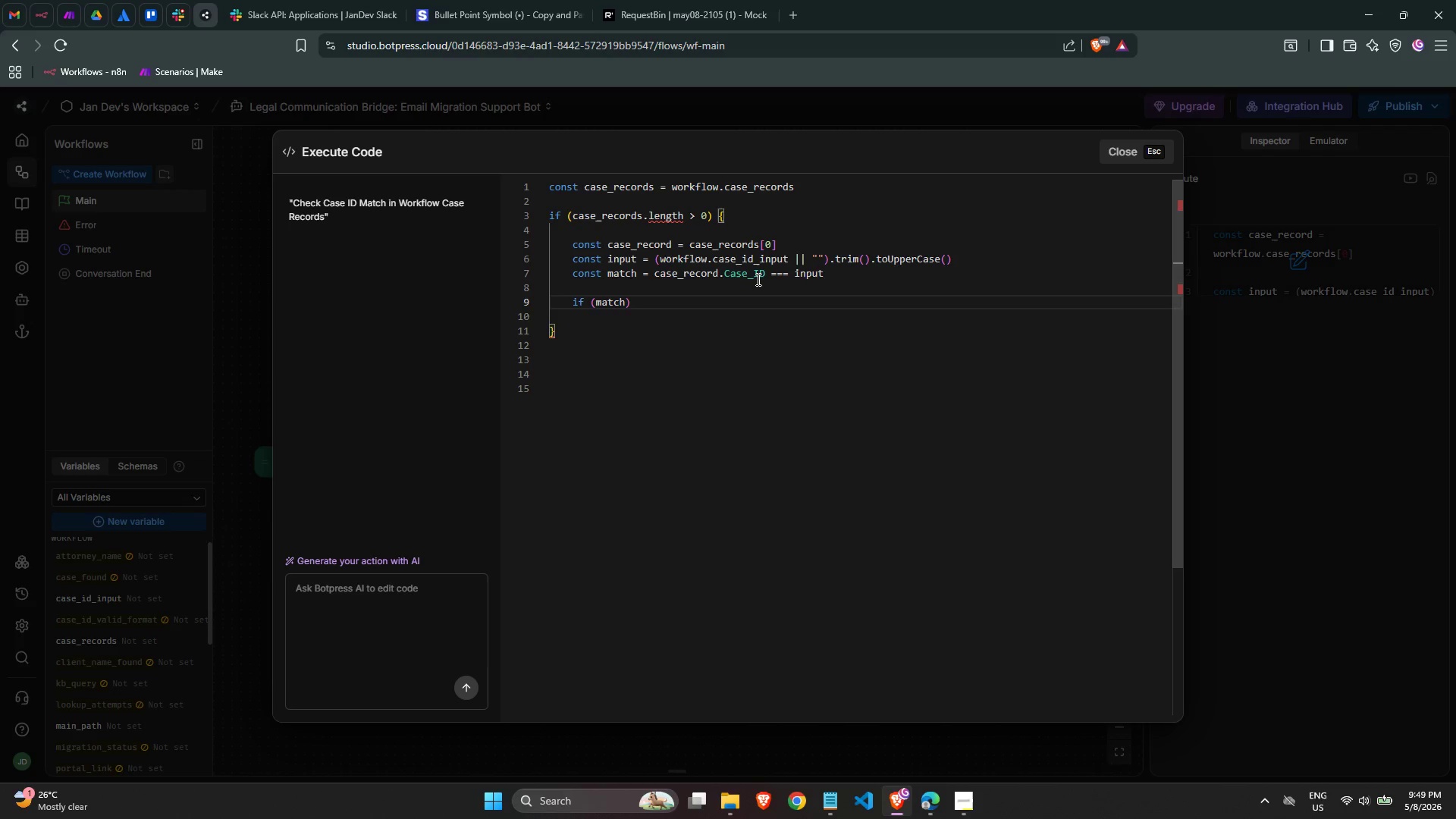 
key(Shift+BracketLeft)
 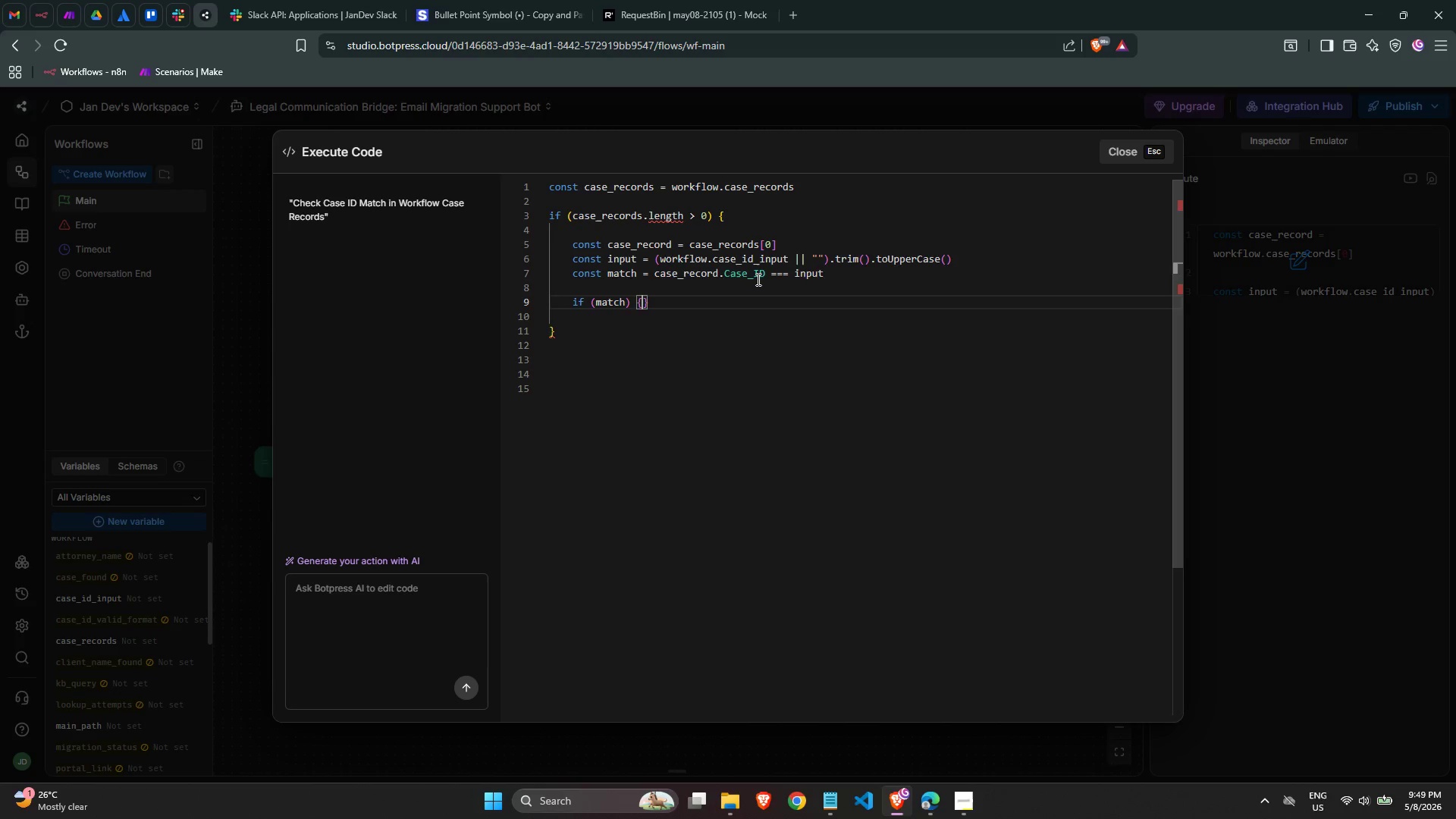 
key(Enter)
 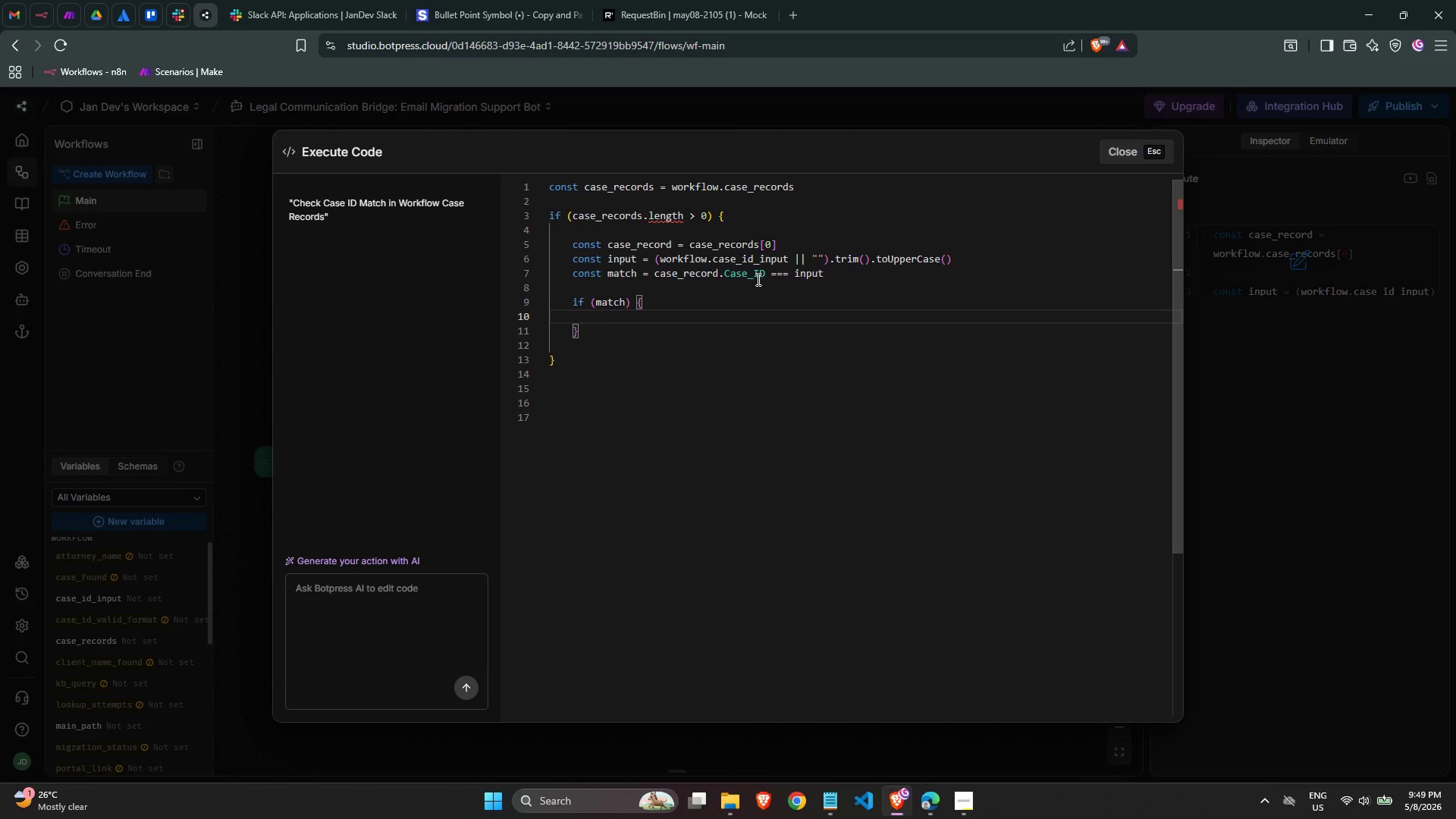 
type(wo)
 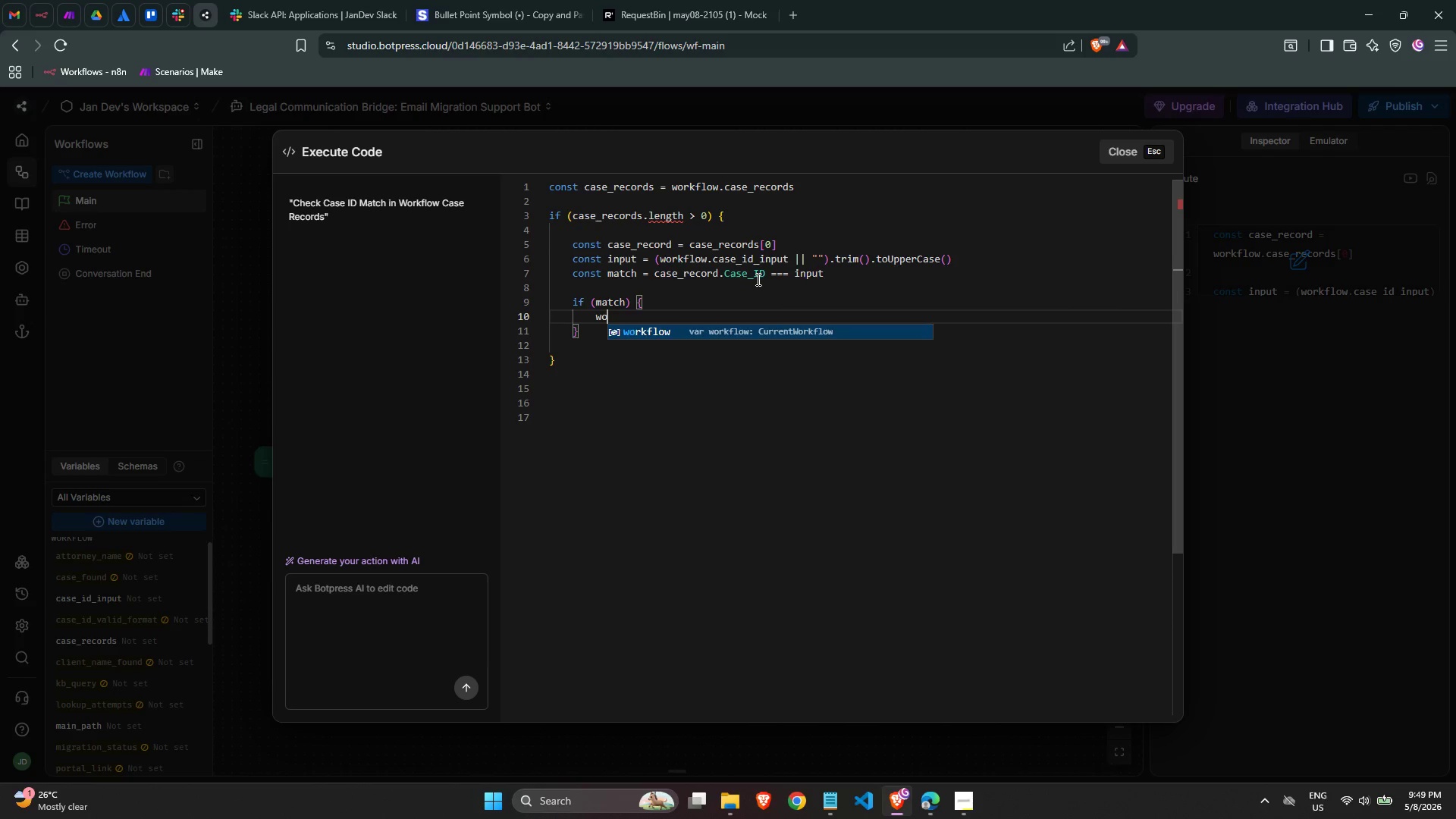 
key(Enter)
 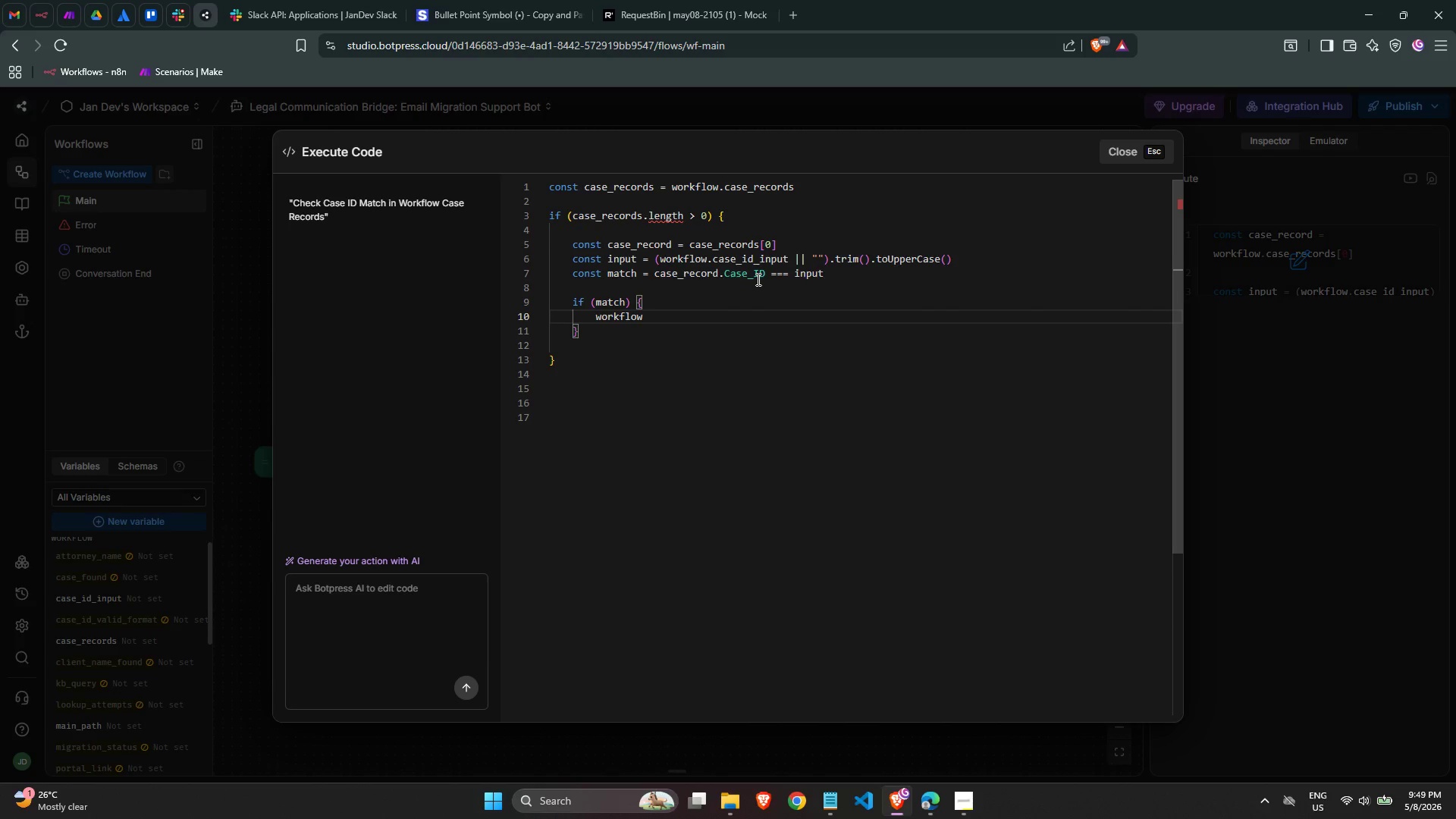 
type(.case_found = true)
 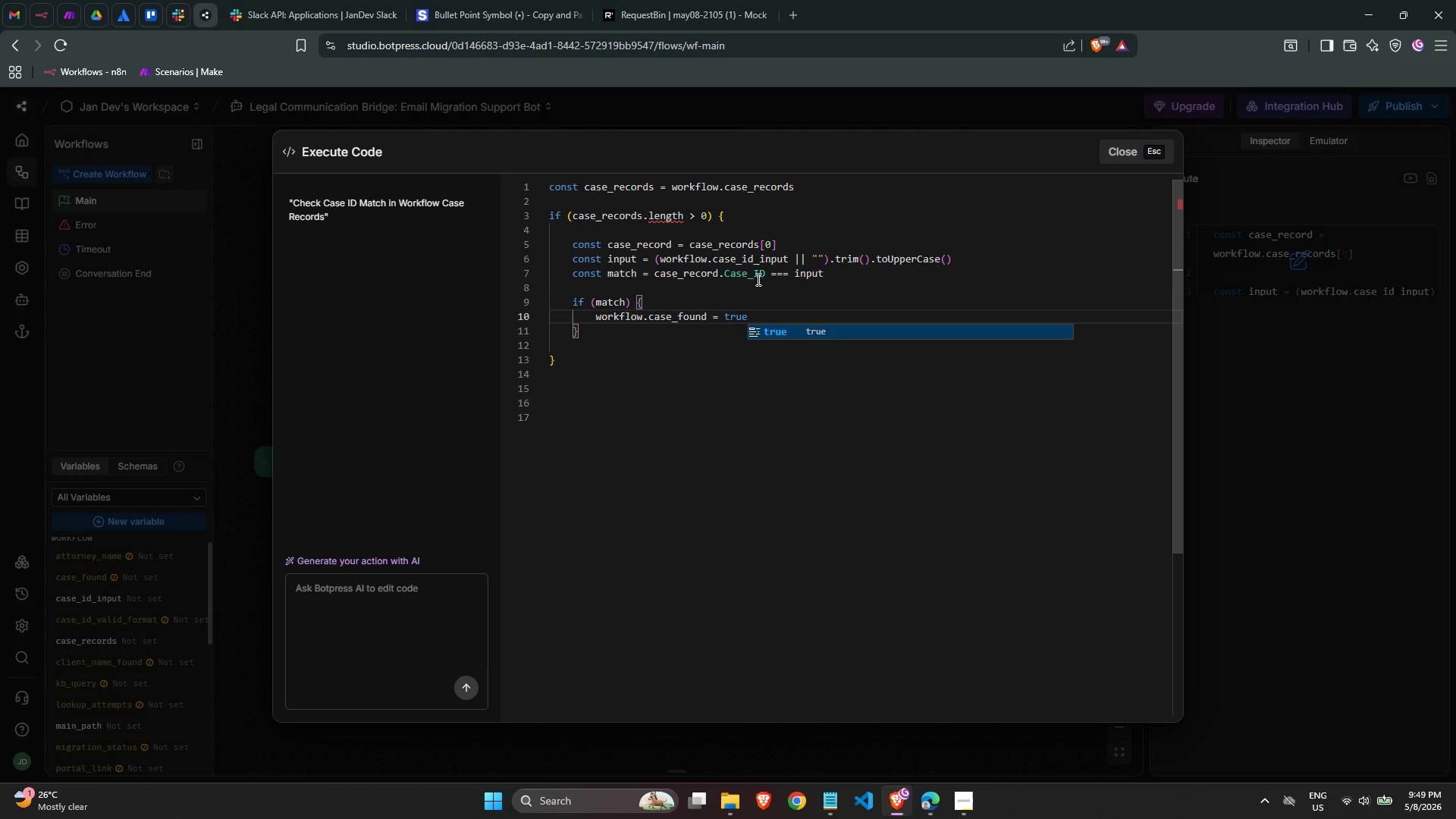 
key(Enter)
 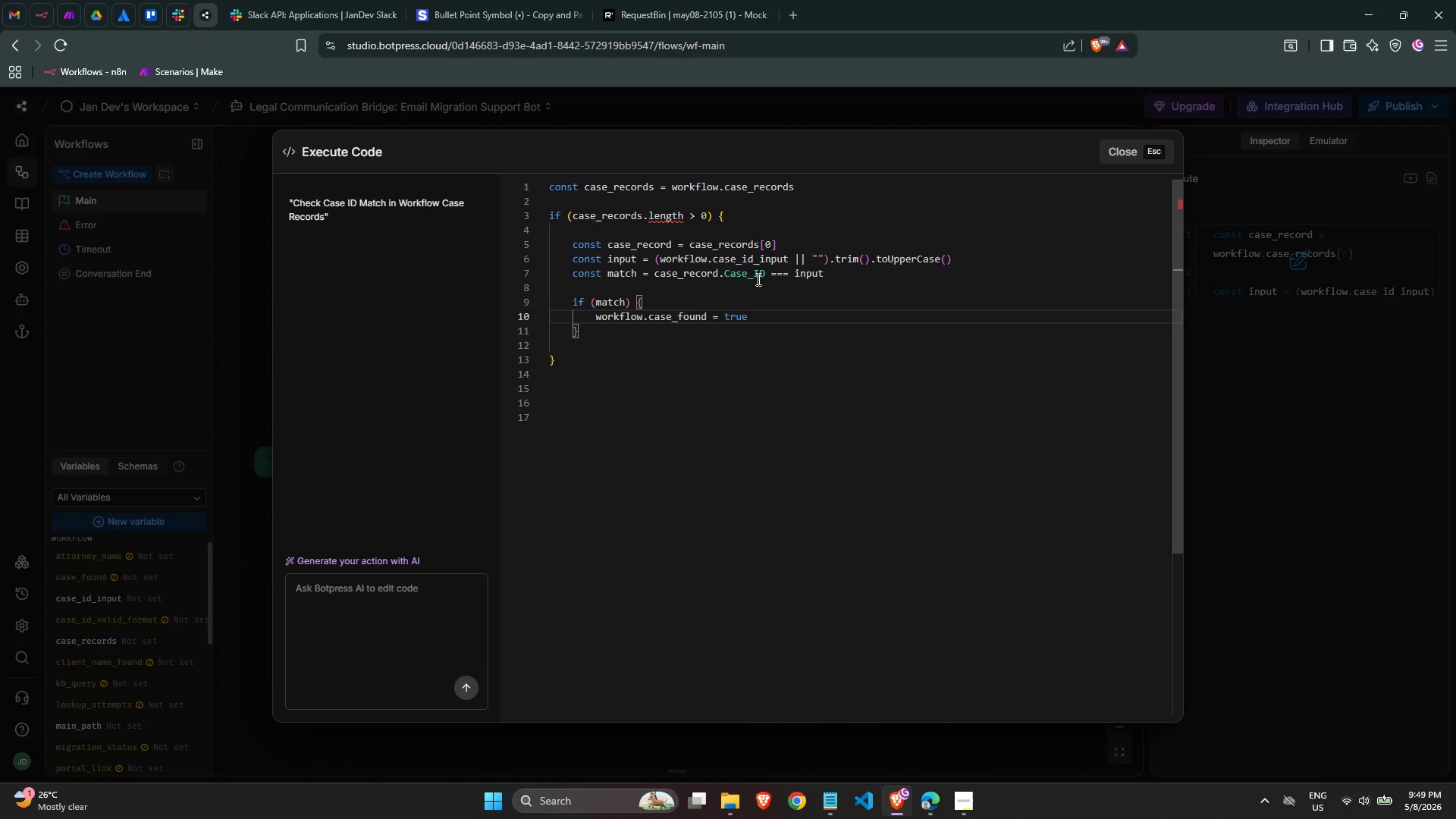 
key(Enter)
 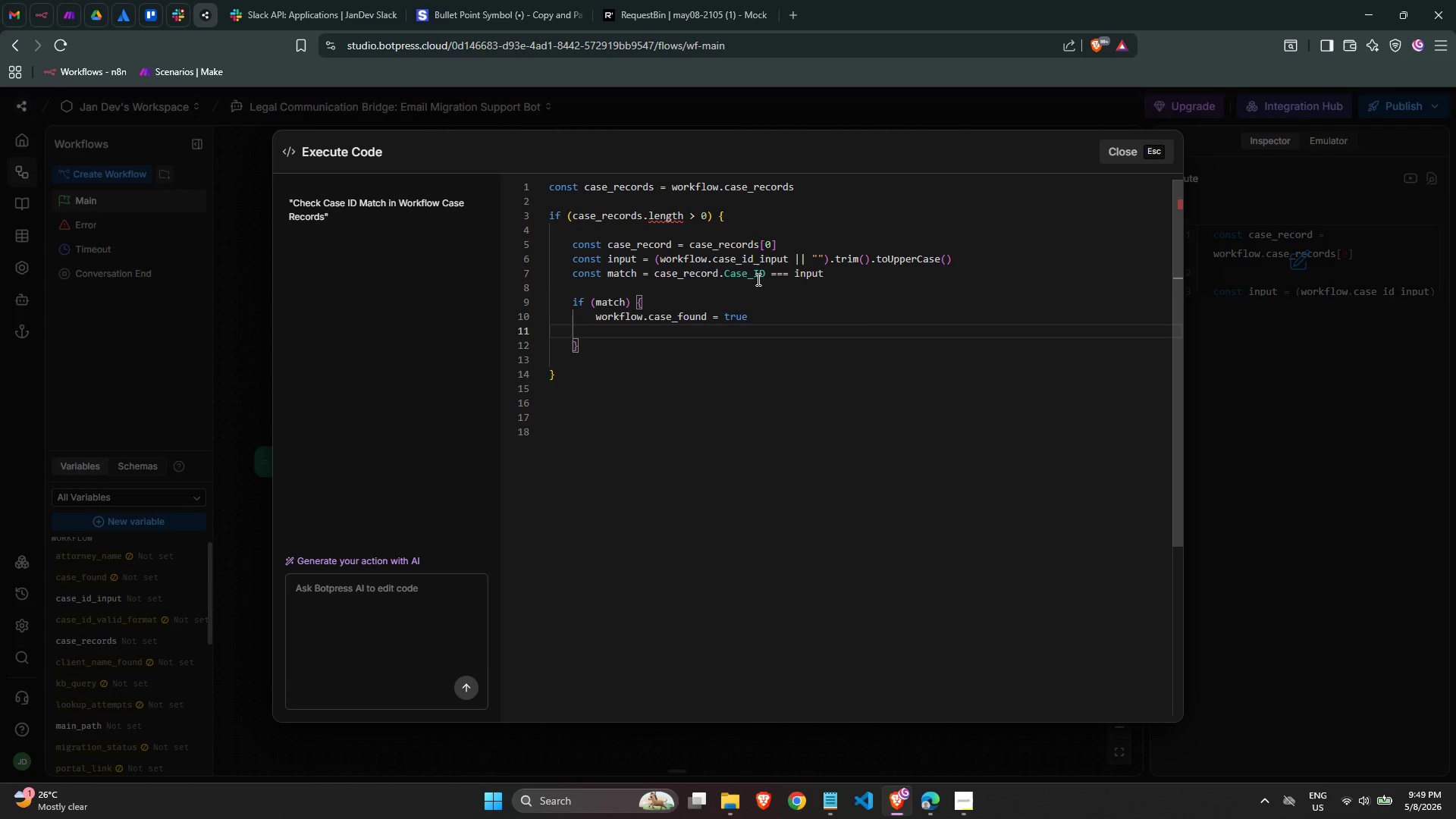 
type(wor)
 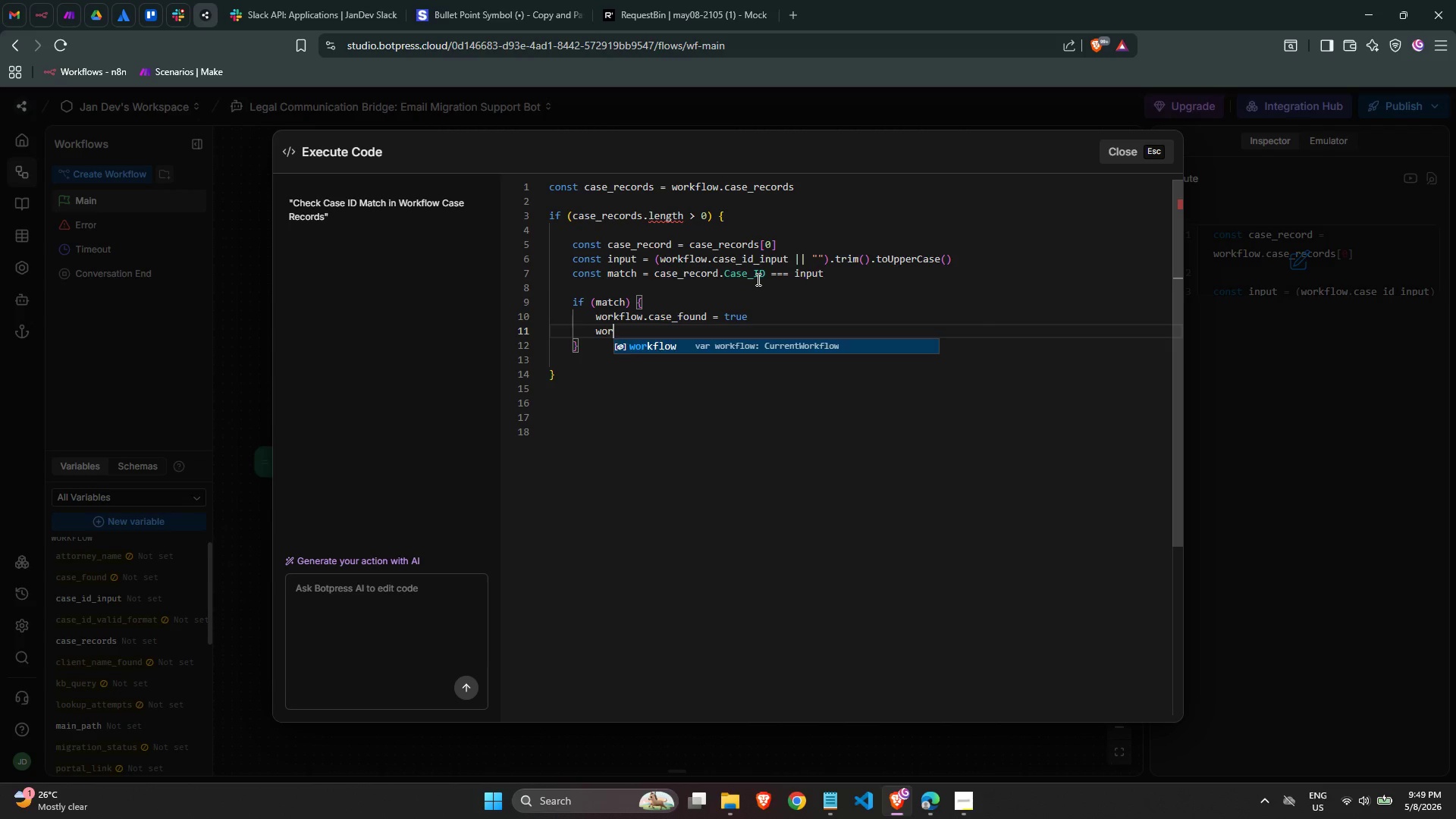 
key(Enter)
 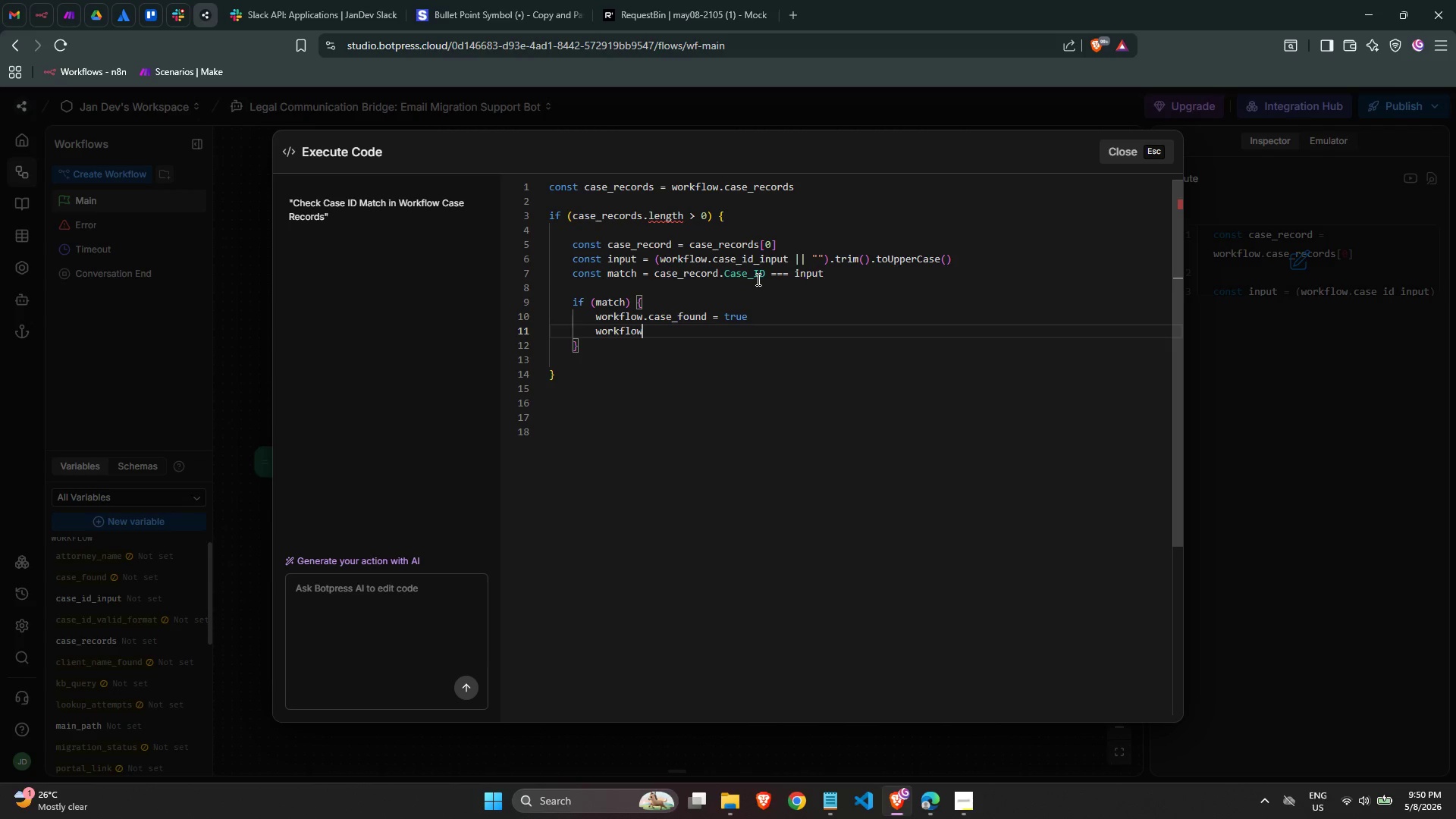 
type(.clien)
 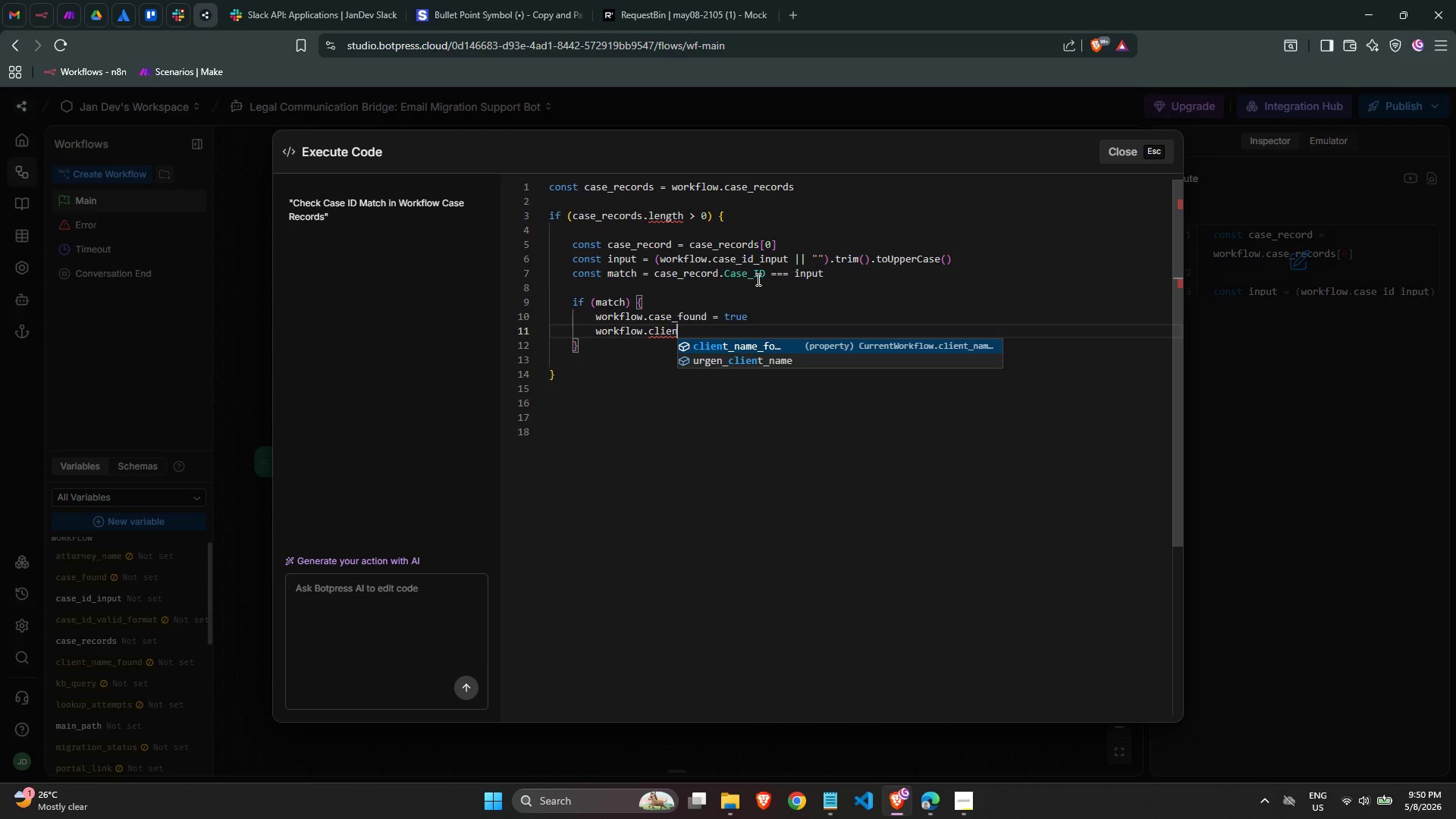 
key(Enter)
 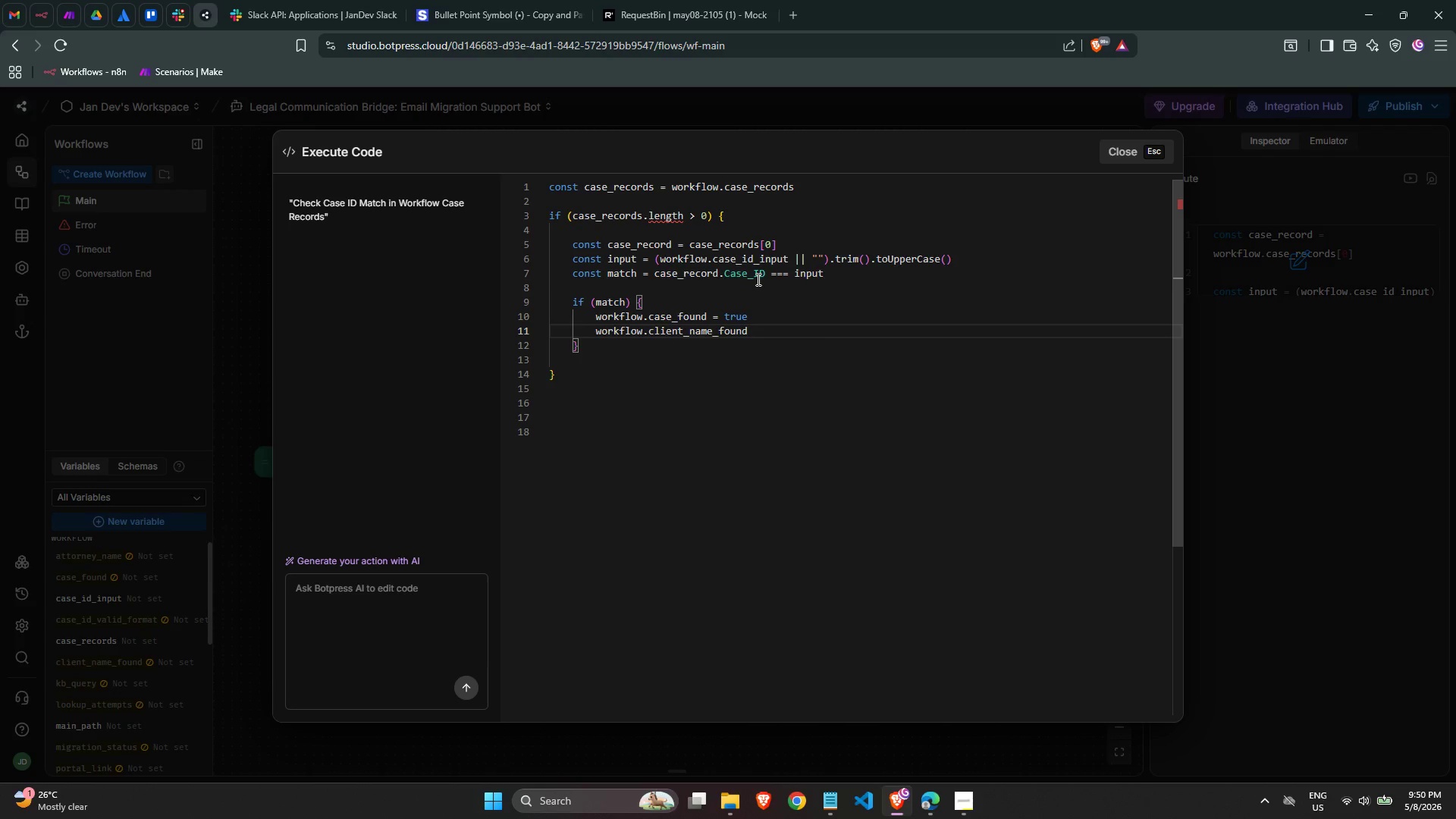 
key(Space)
 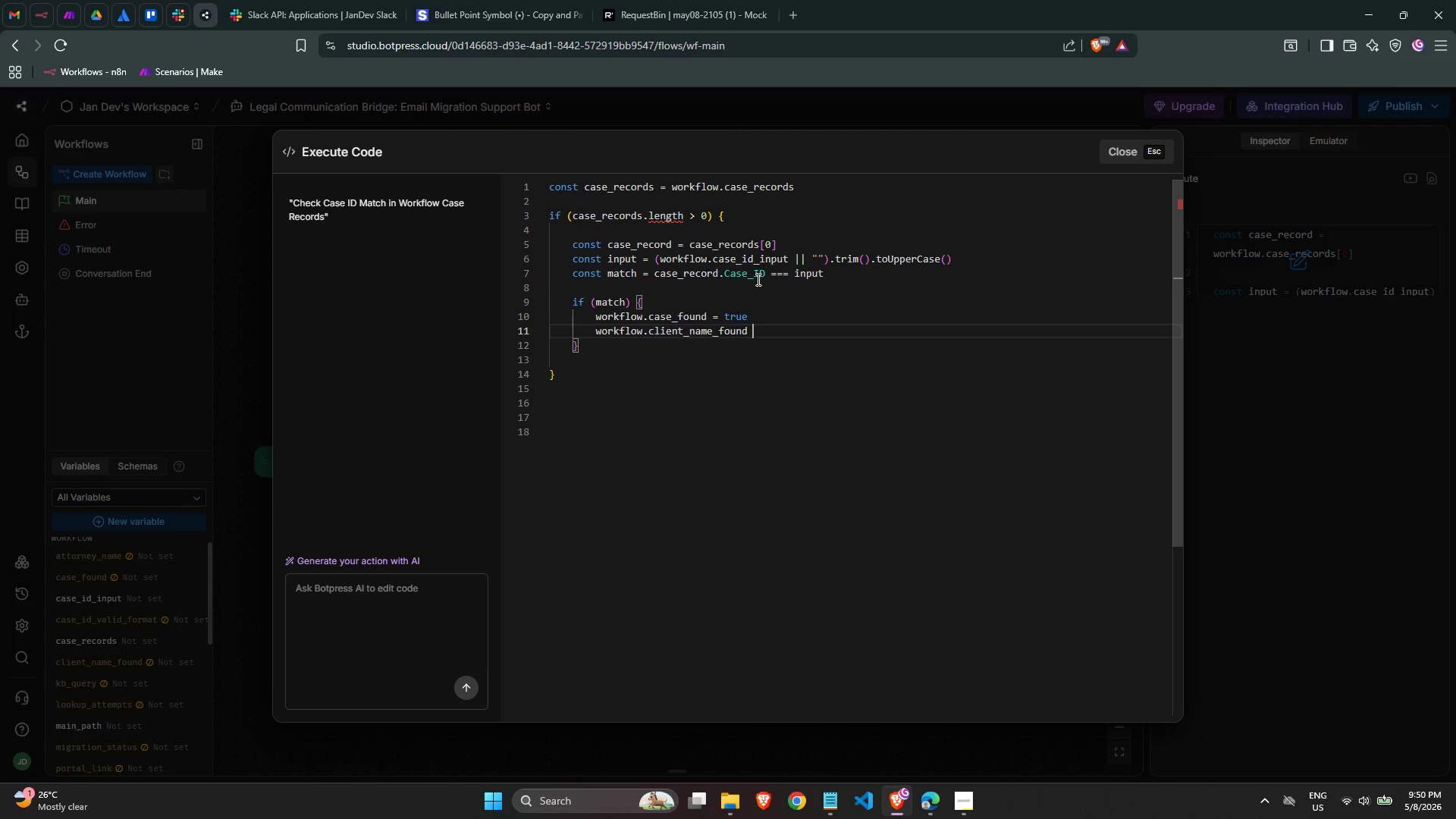 
key(Equal)
 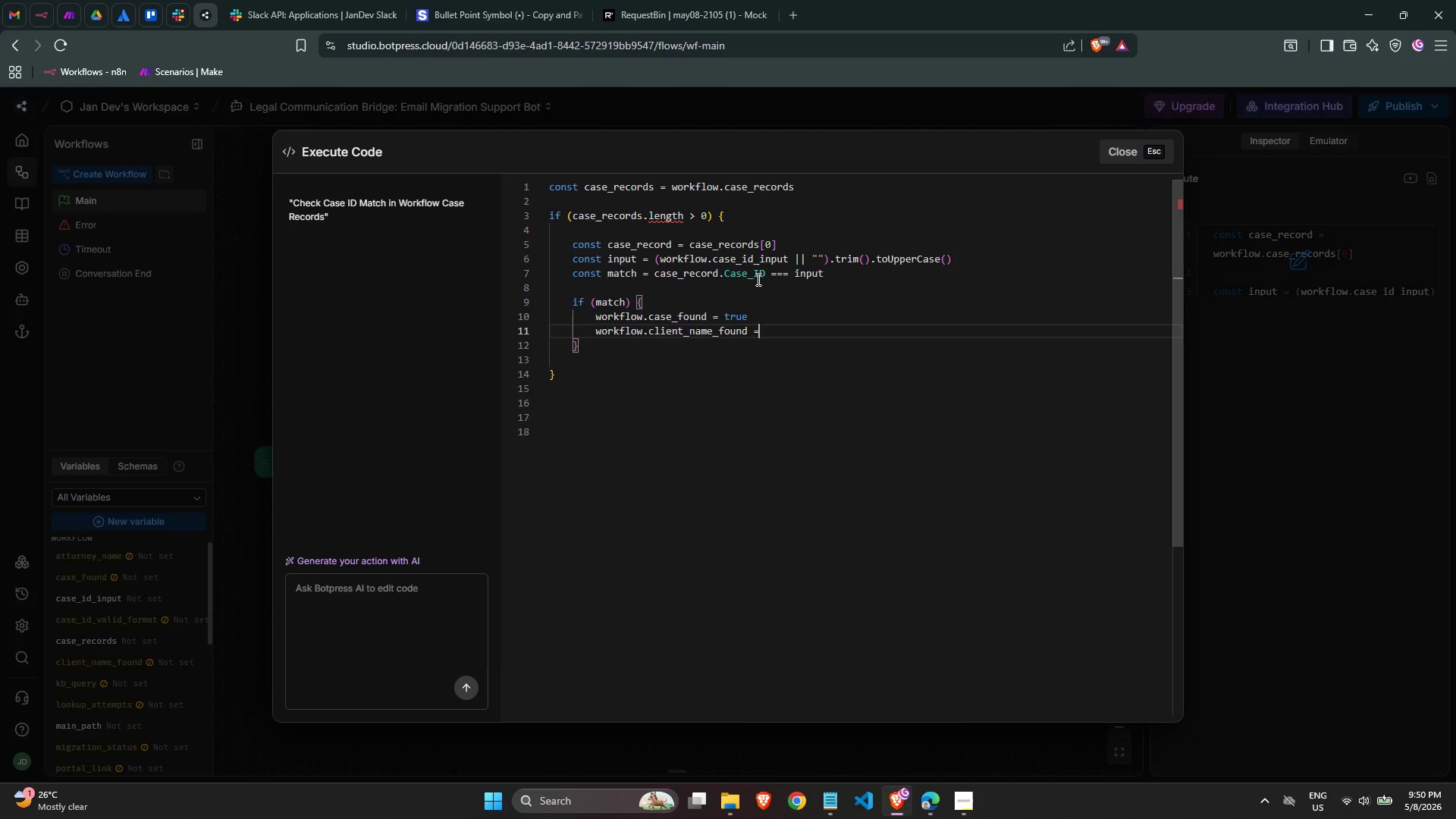 
key(Space)
 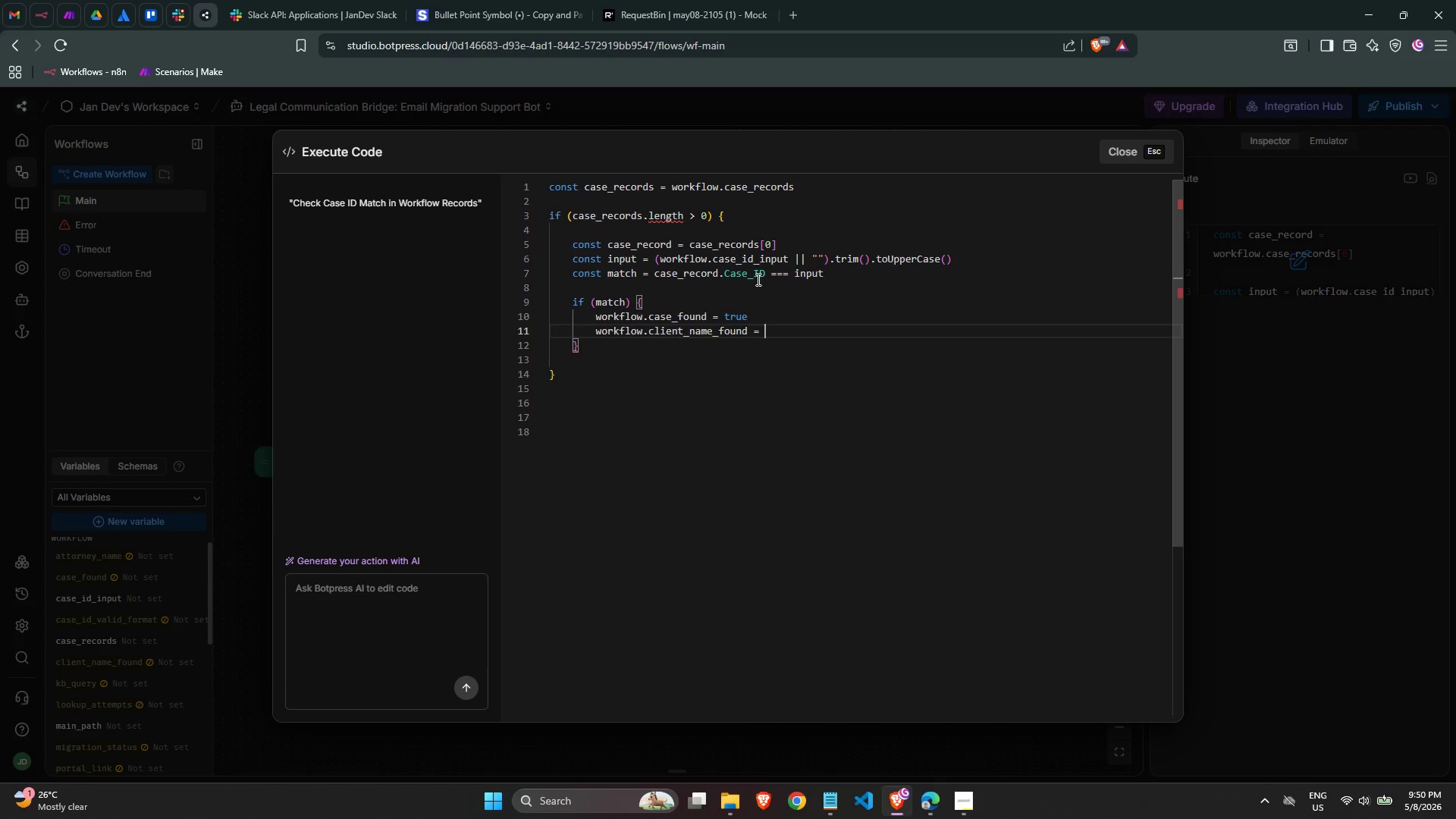 
wait(21.36)
 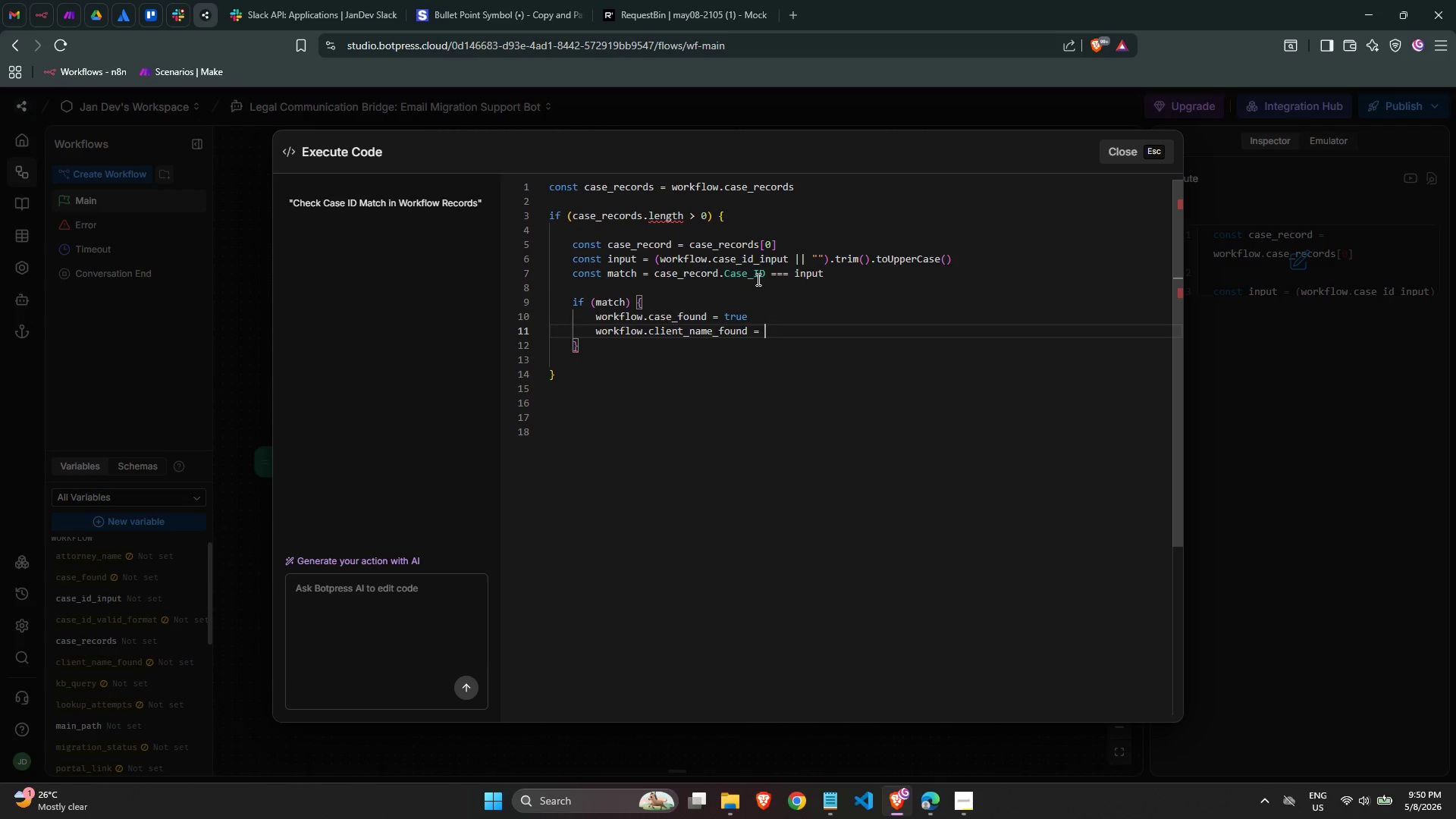 
type(ma)
key(Backspace)
key(Backspace)
 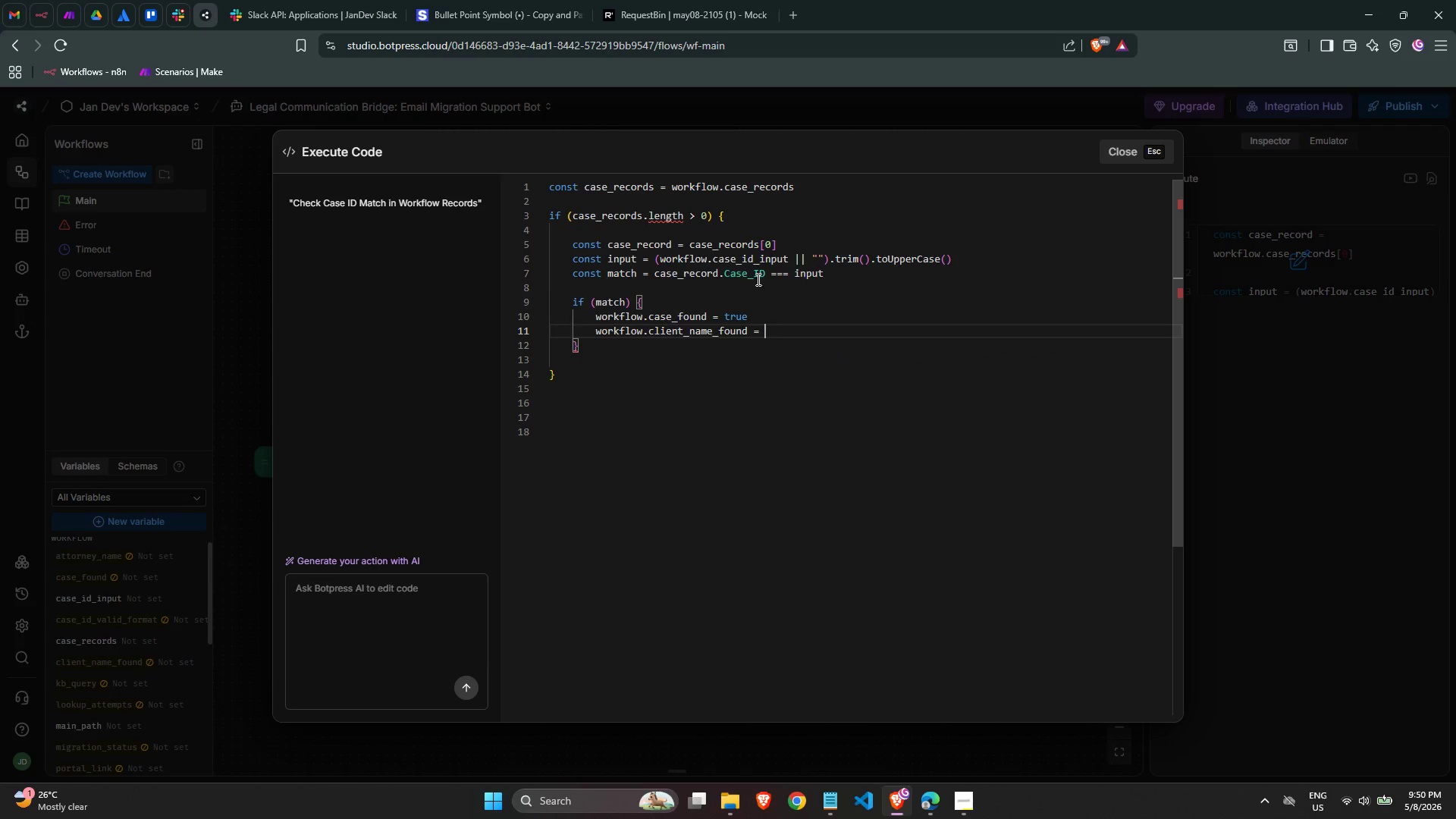 
wait(10.16)
 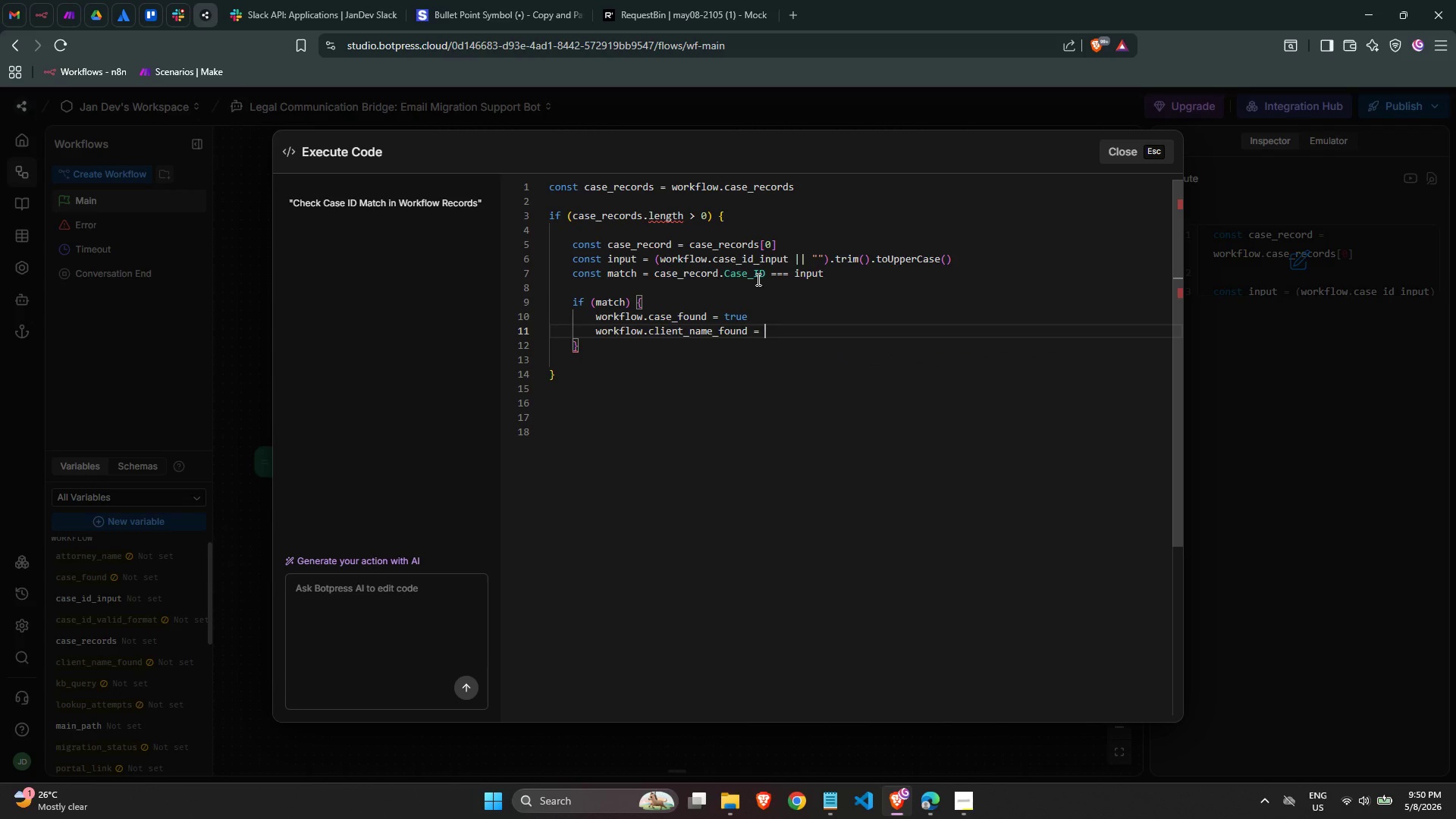 
type(ca)
 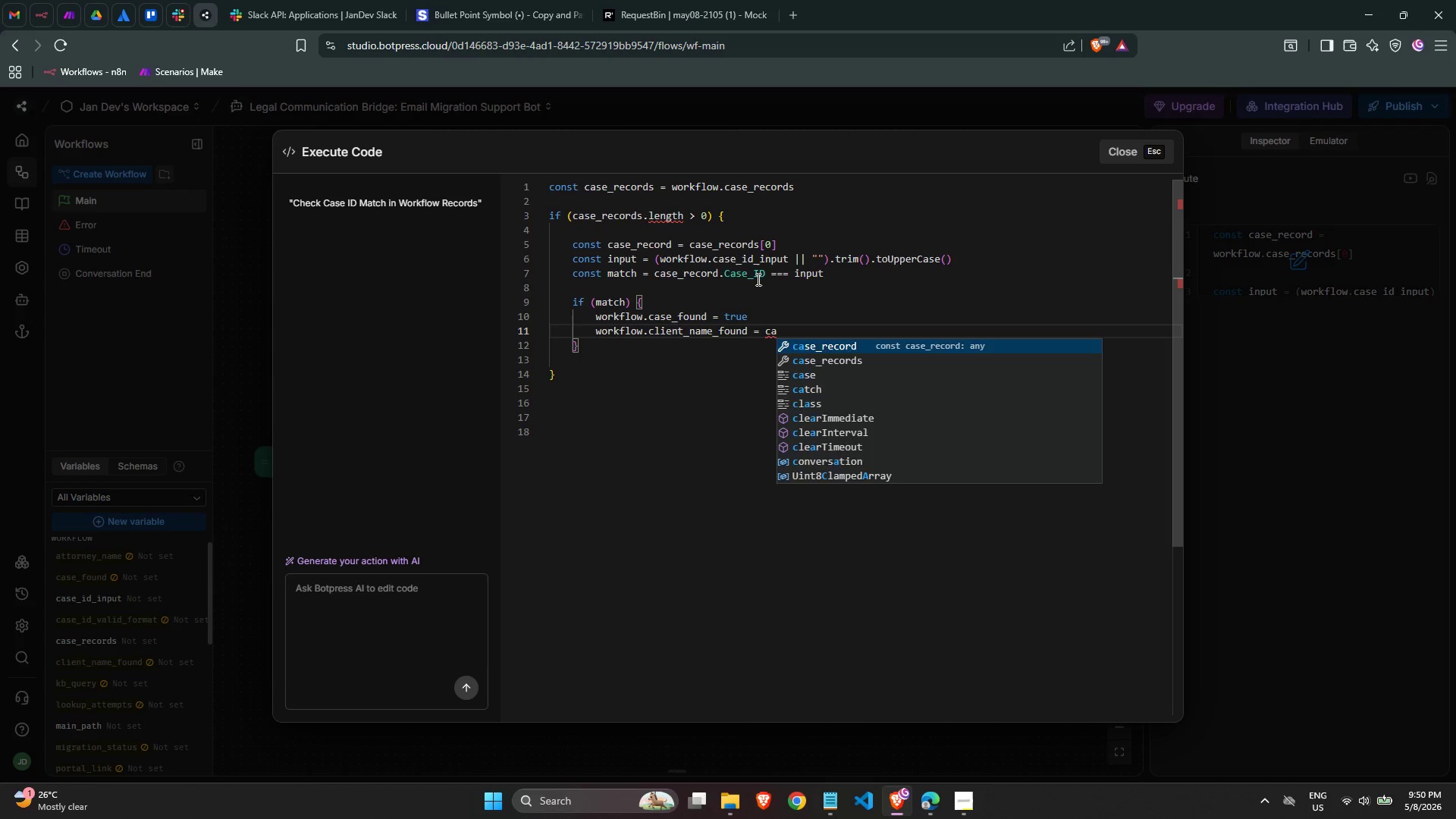 
key(Enter)
 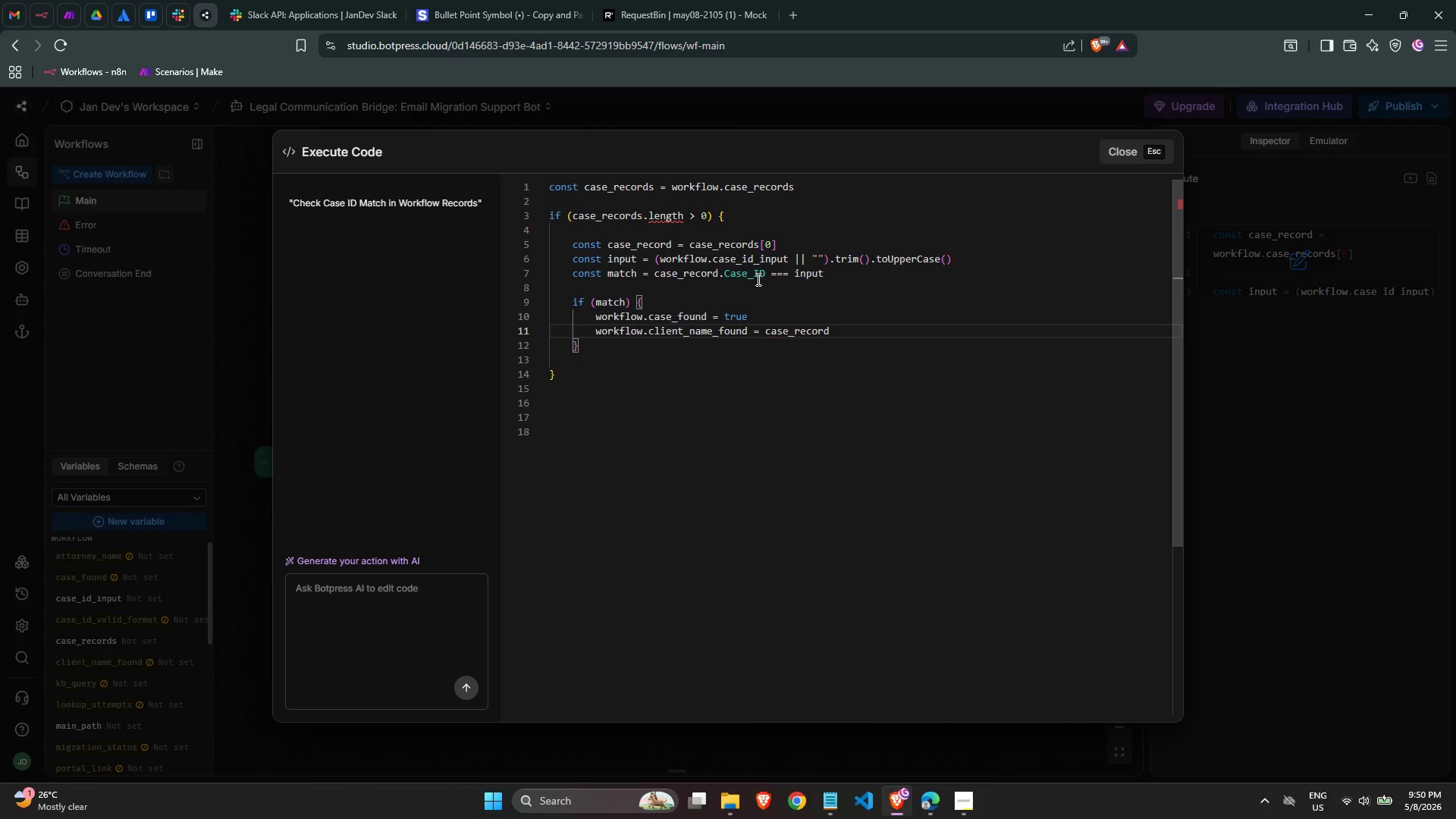 
key(Period)
 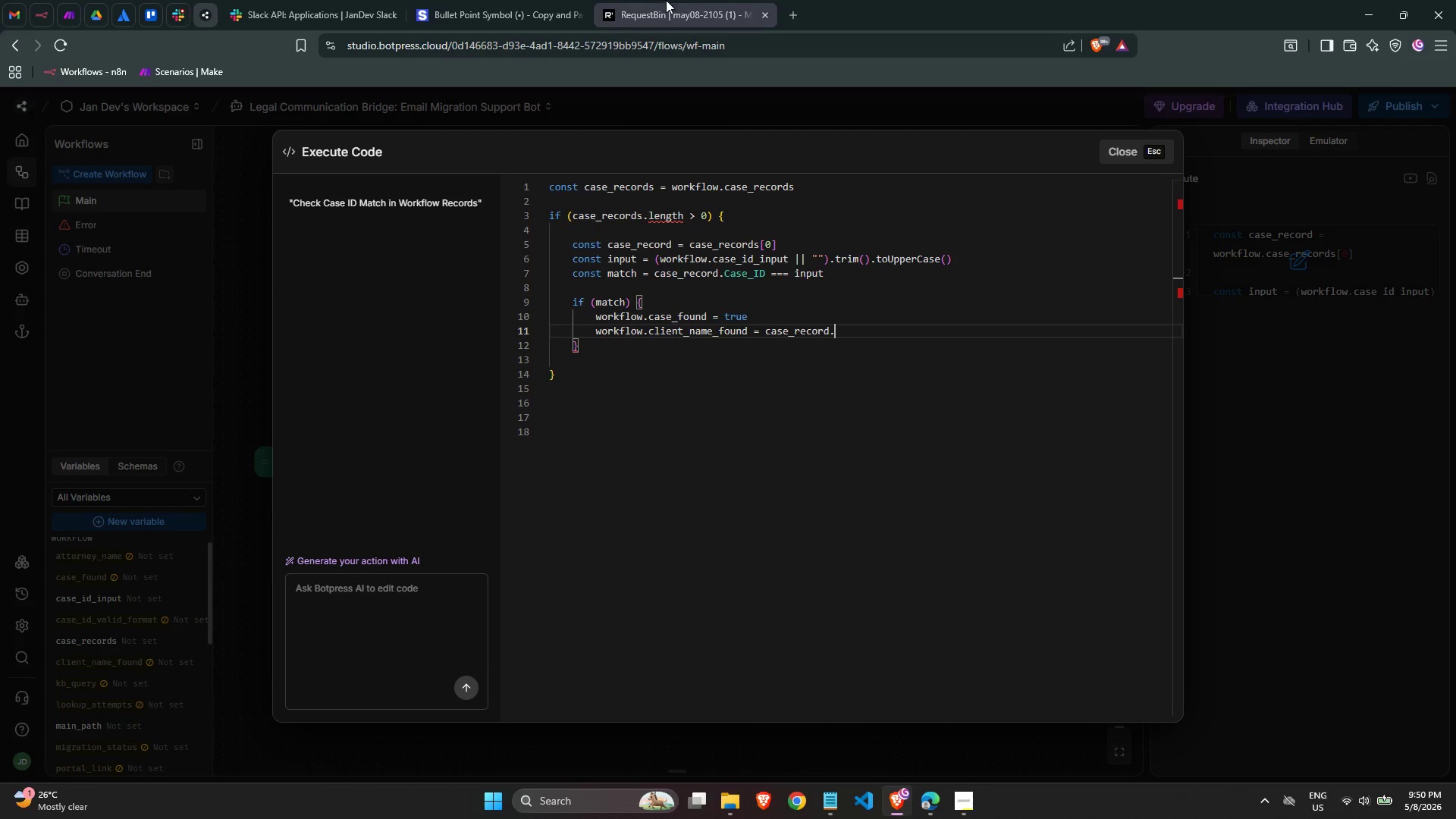 
left_click([101, 11])
 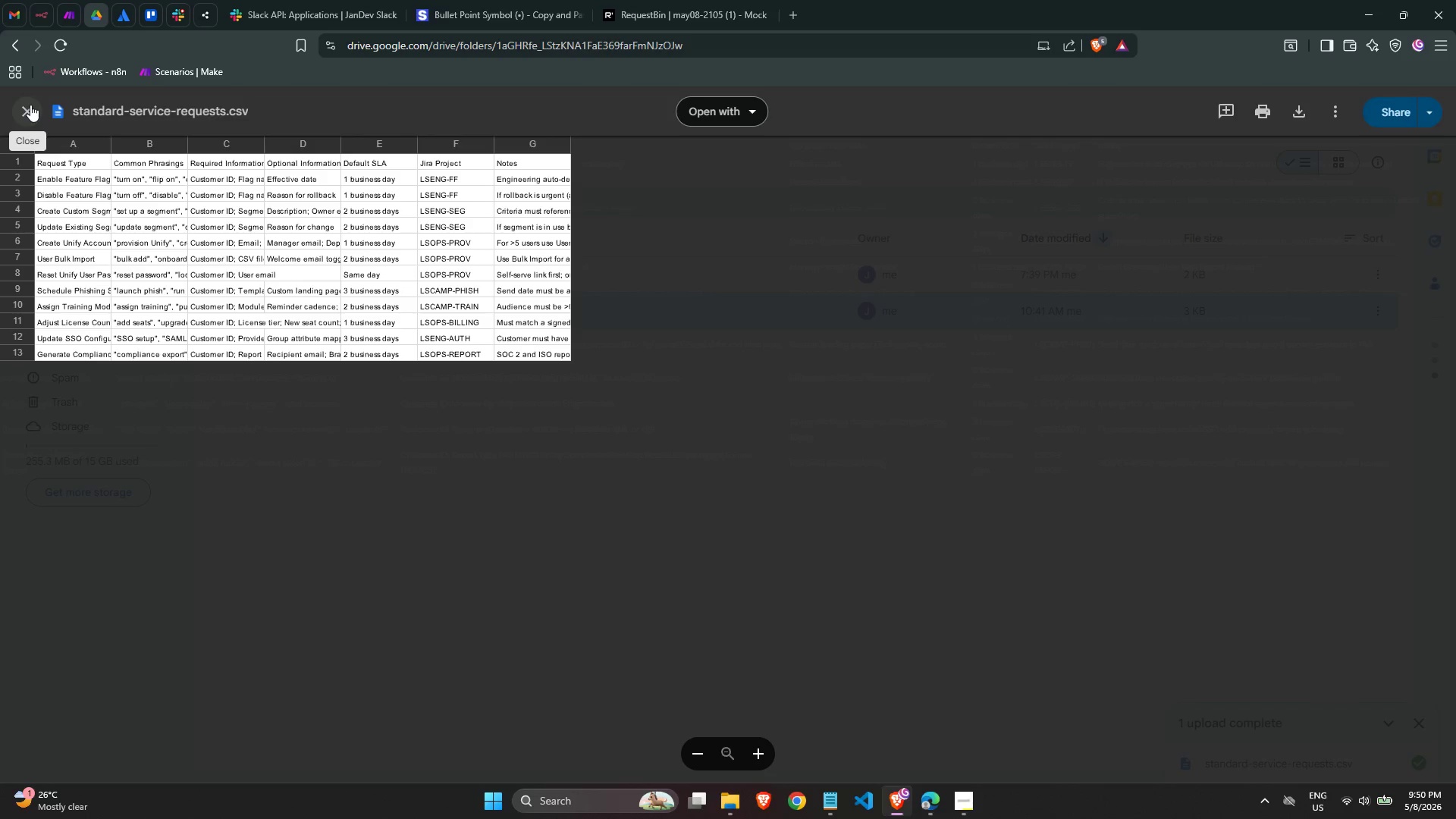 
left_click([30, 105])
 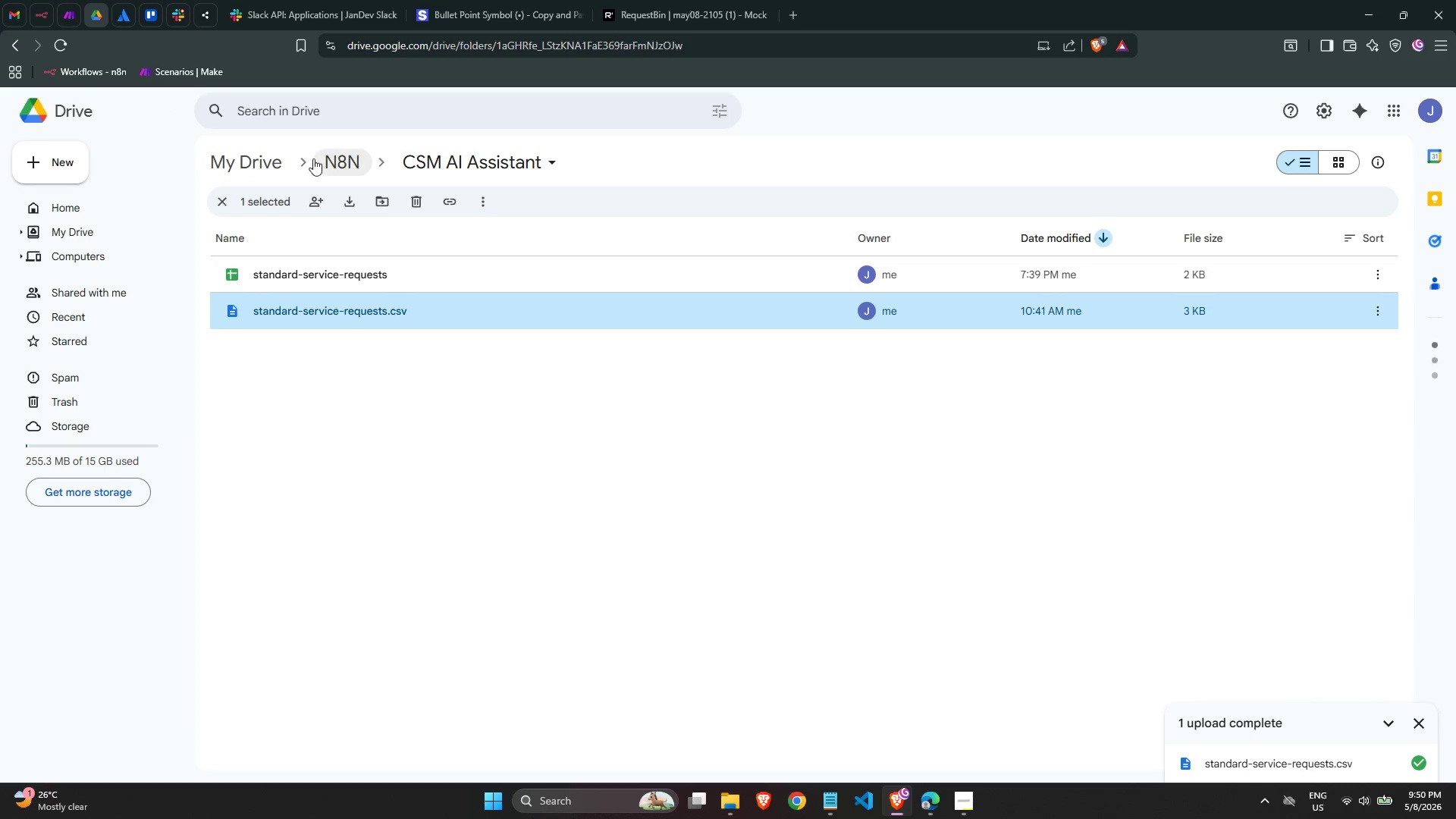 
left_click([283, 158])
 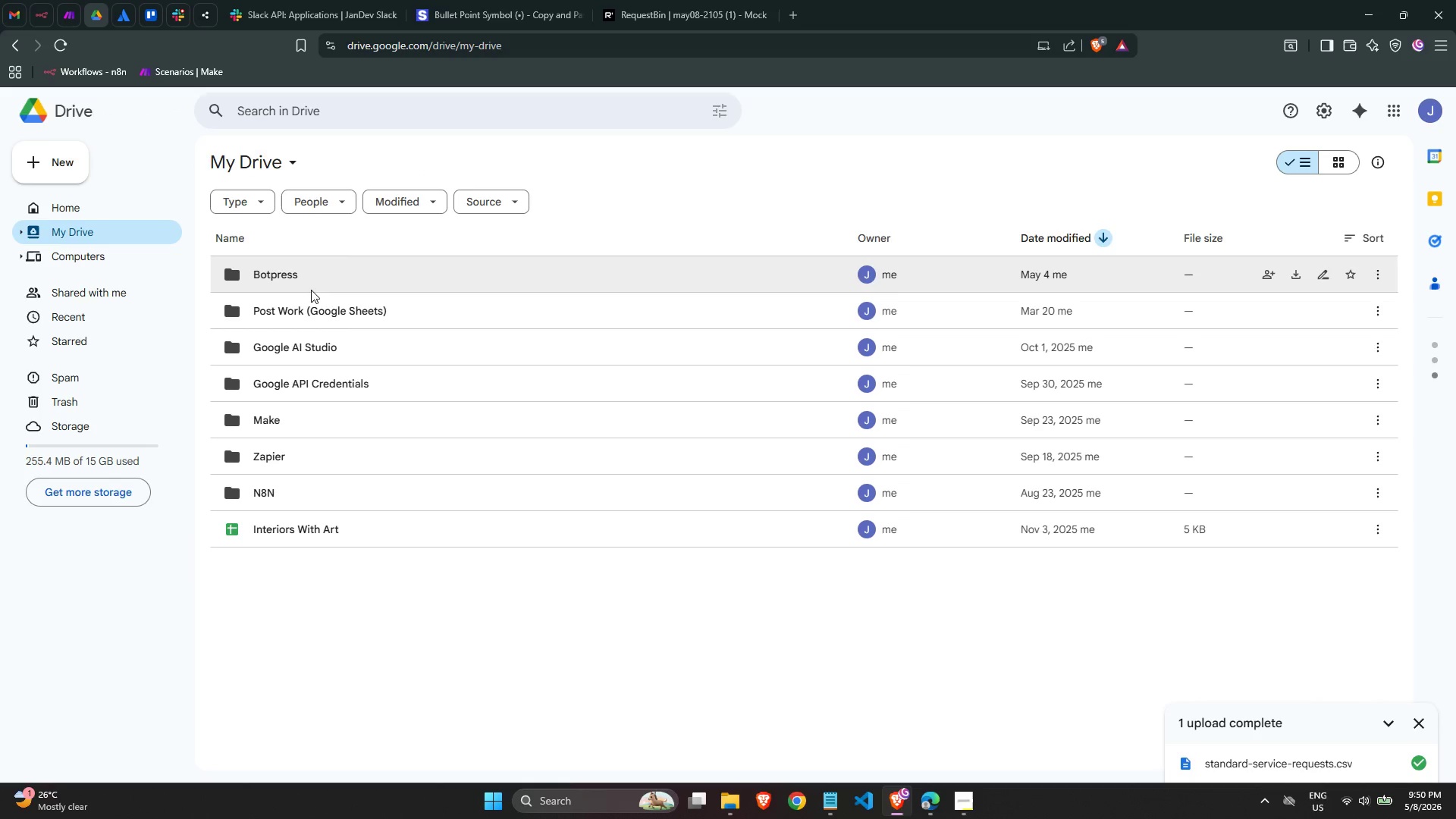 
double_click([306, 277])
 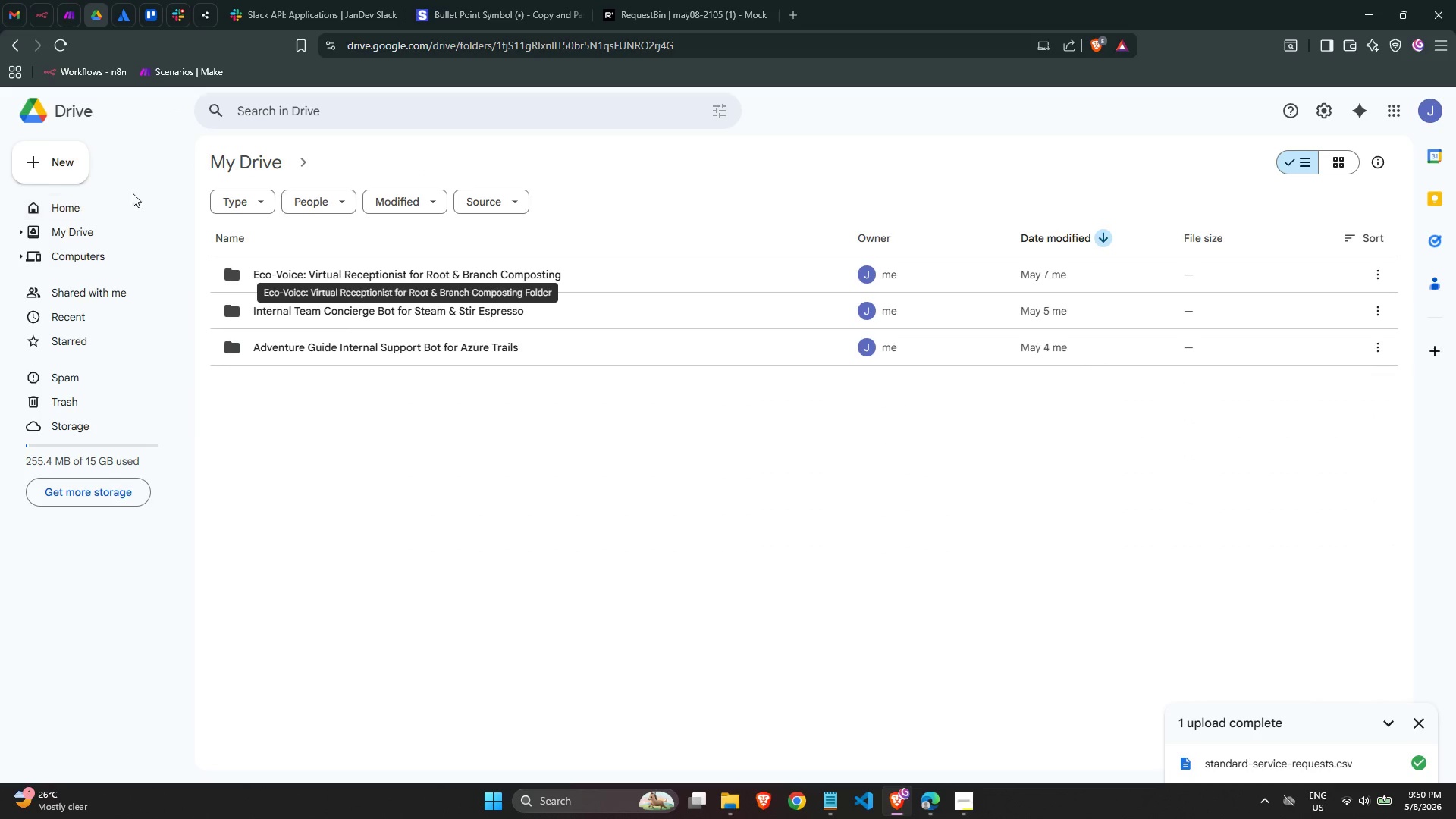 
left_click([80, 161])
 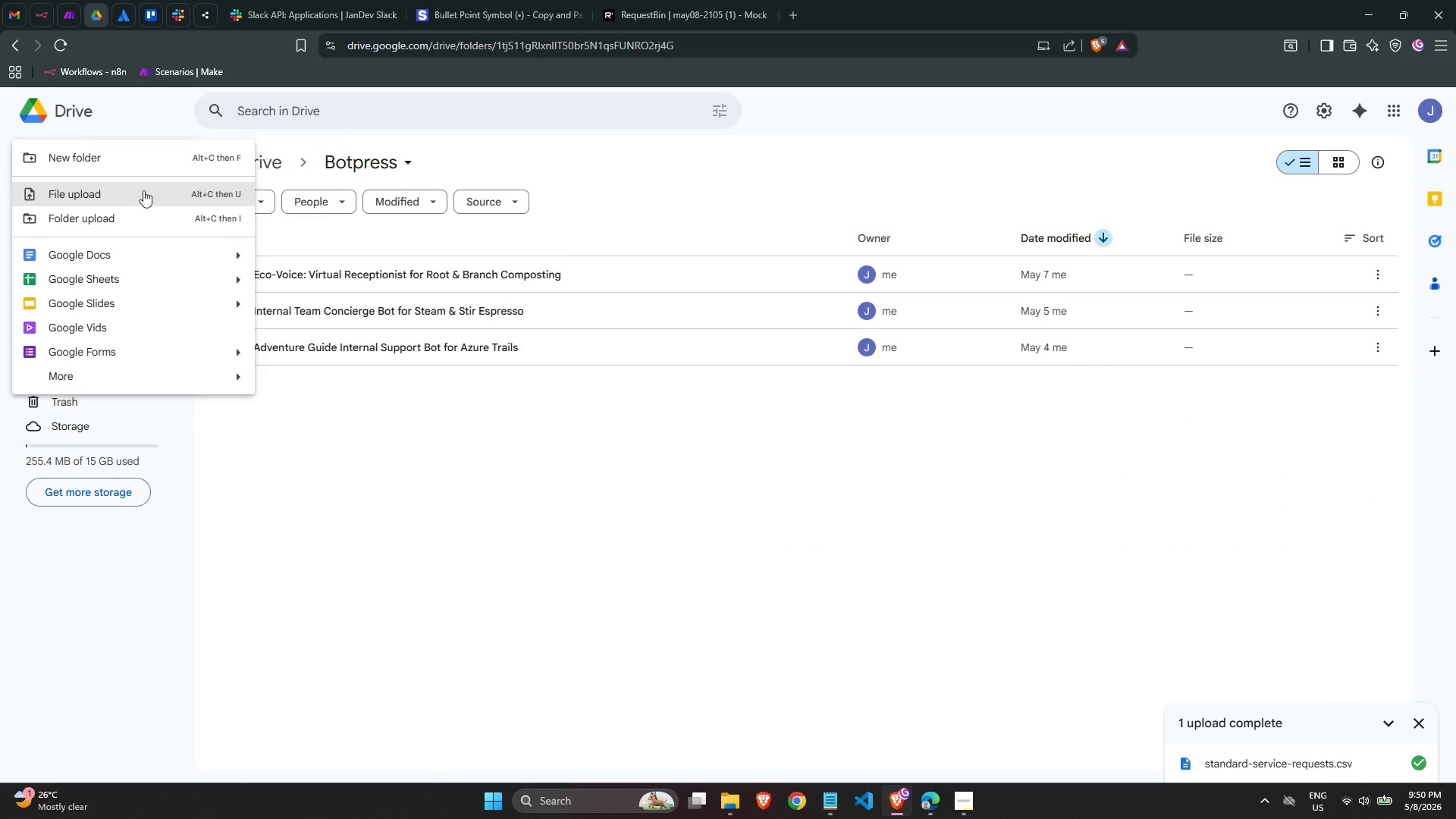 
left_click([120, 164])
 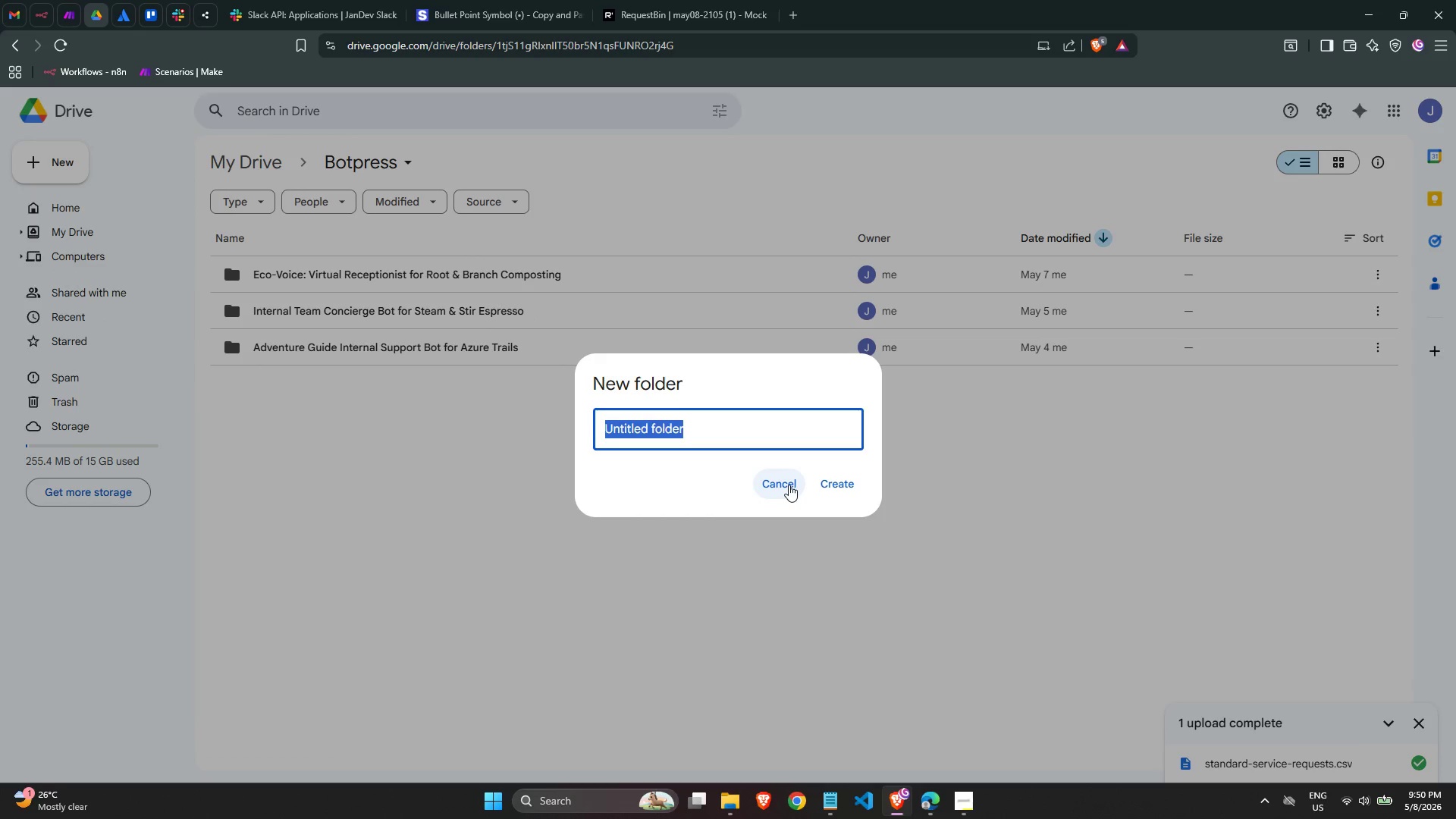 
left_click([791, 485])
 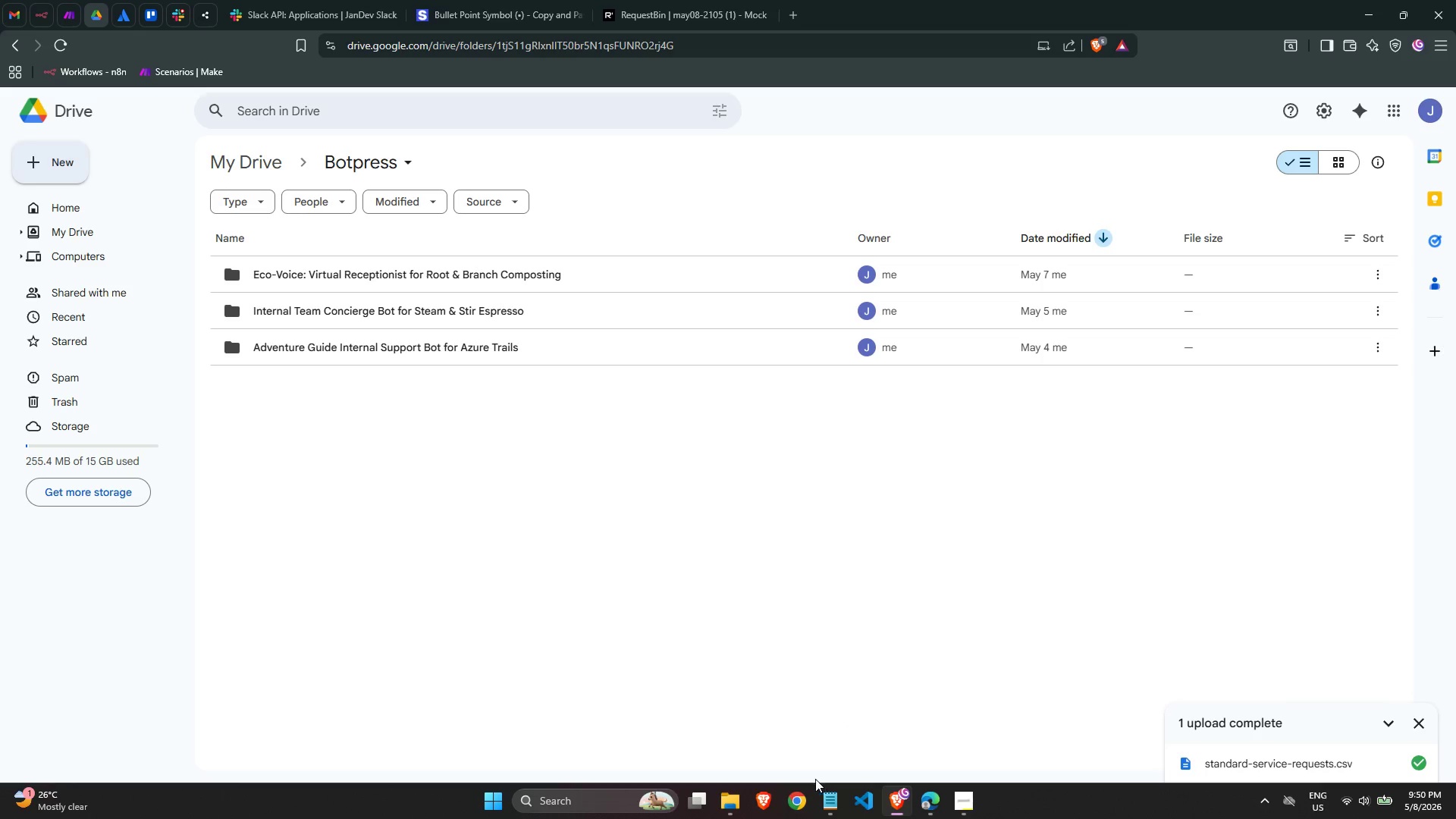 
left_click([735, 791])
 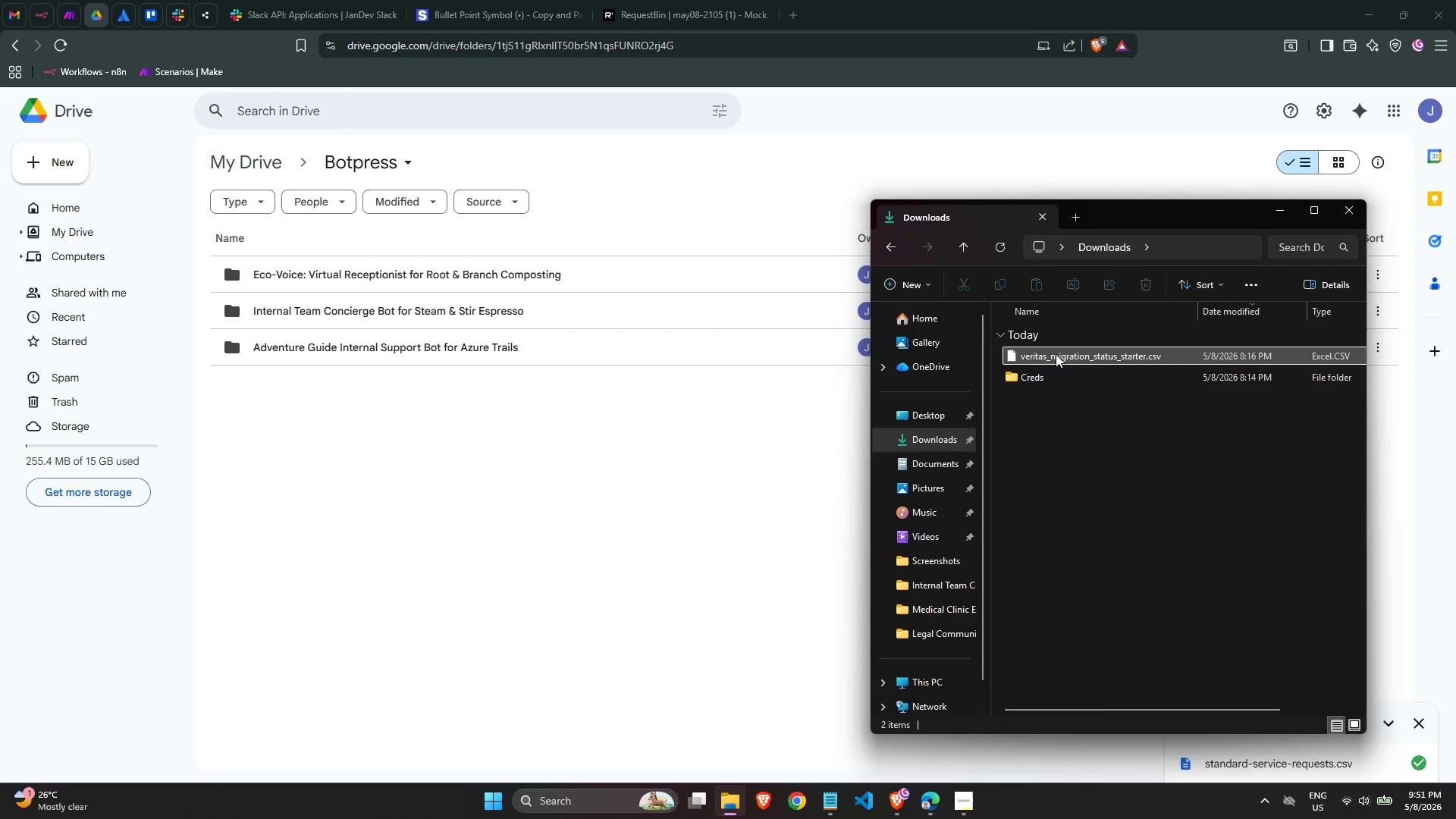 
double_click([1056, 353])
 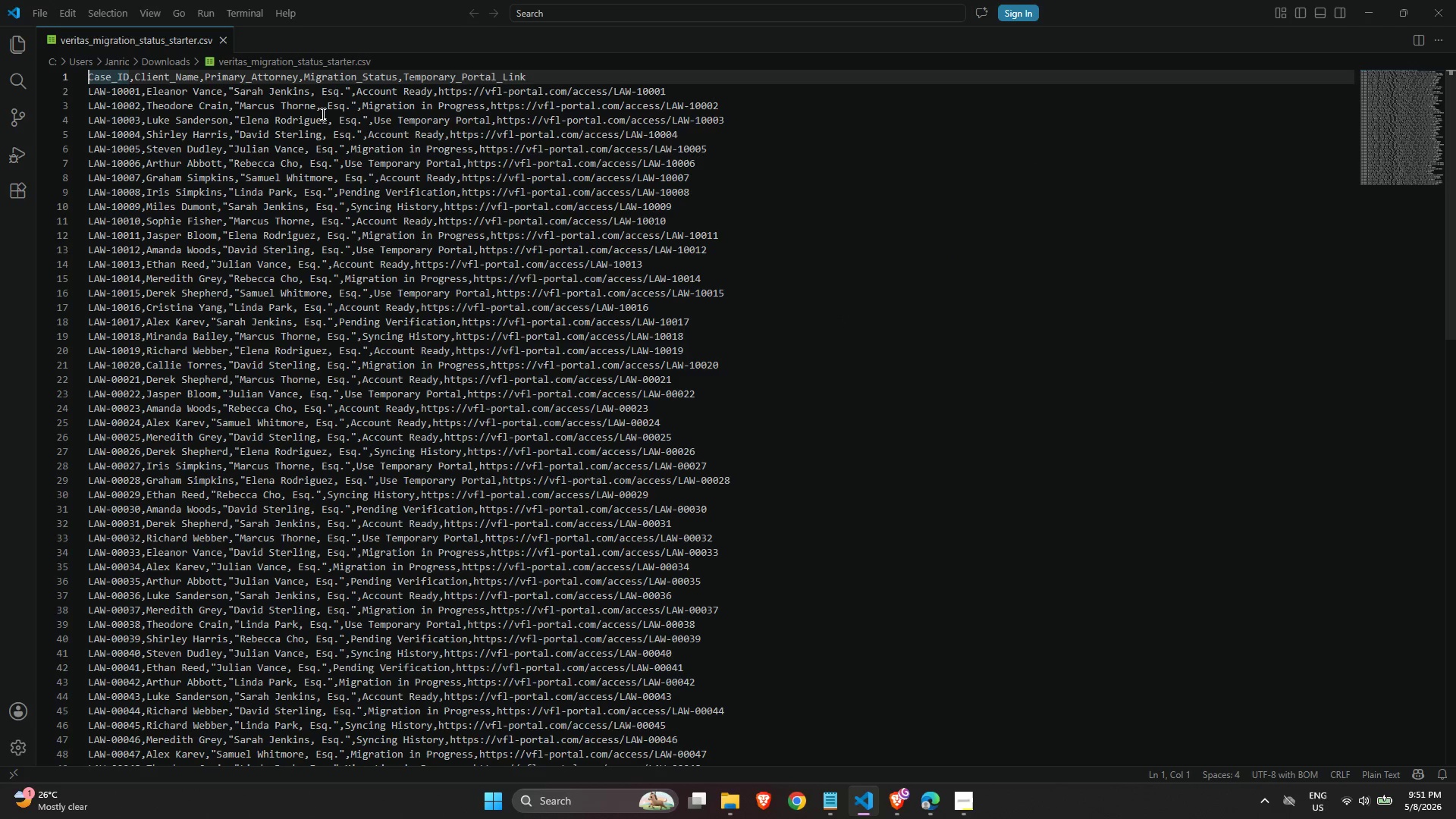 
left_click([451, 94])
 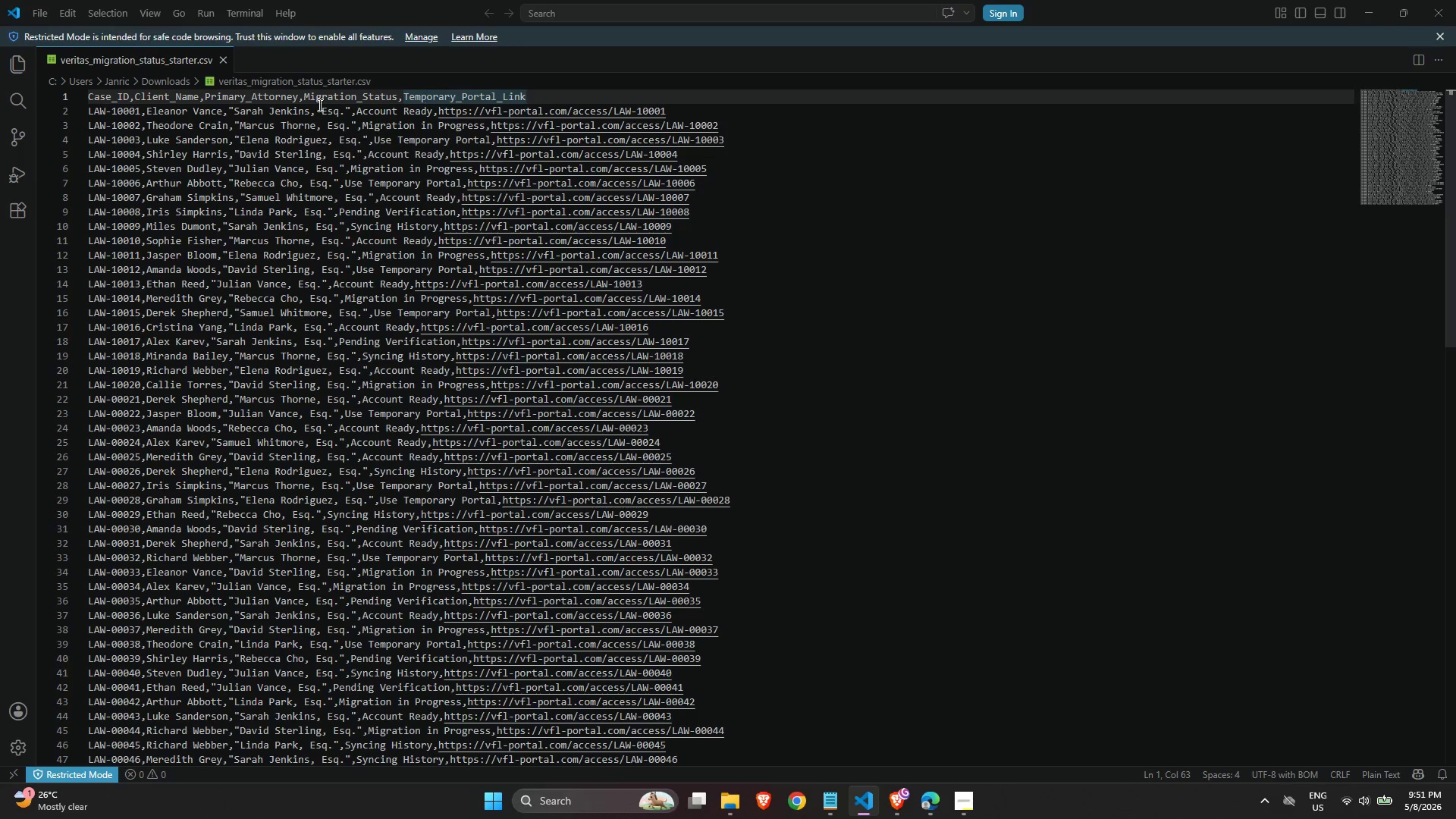 
left_click([271, 105])
 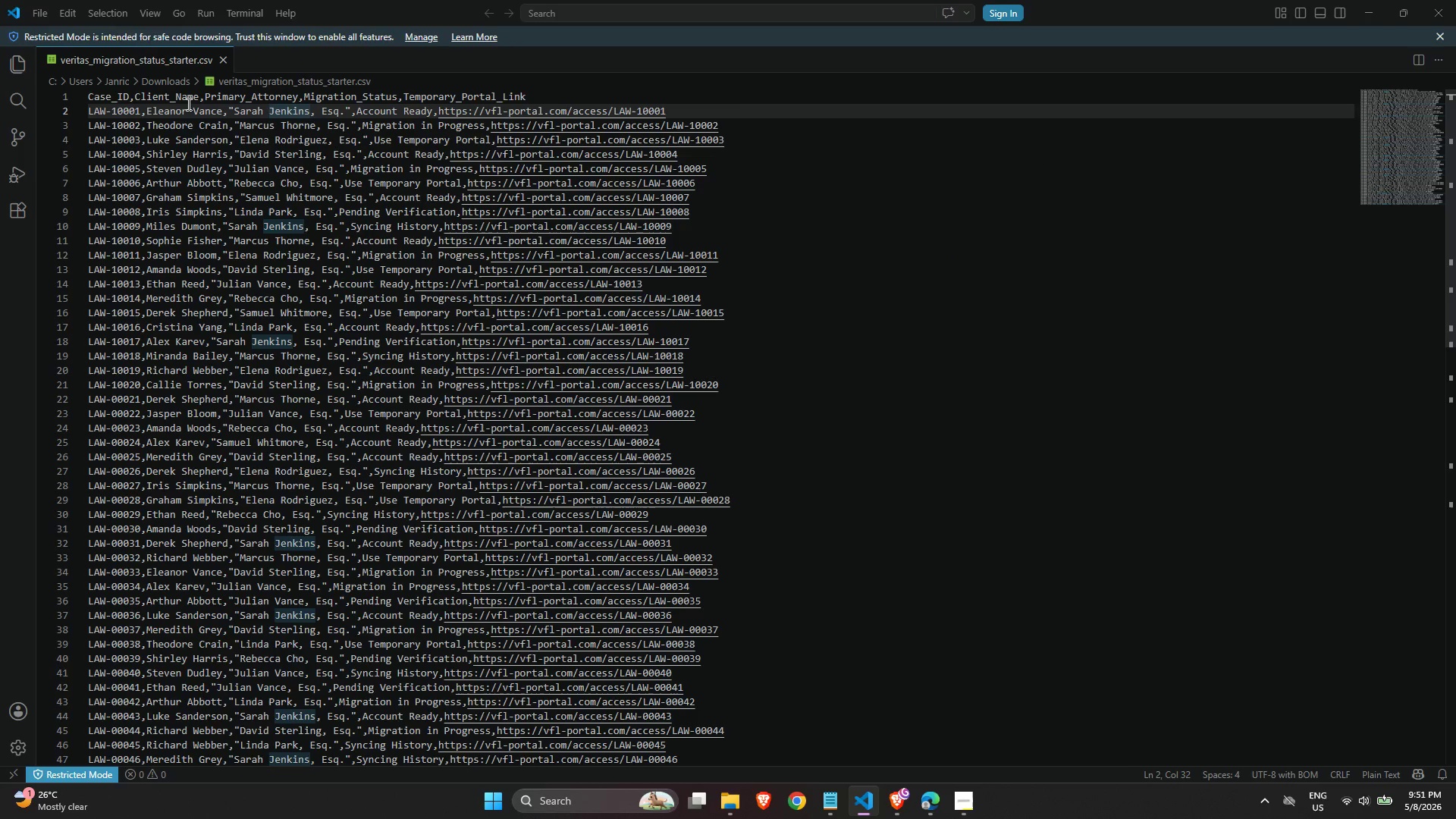 
left_click([187, 104])
 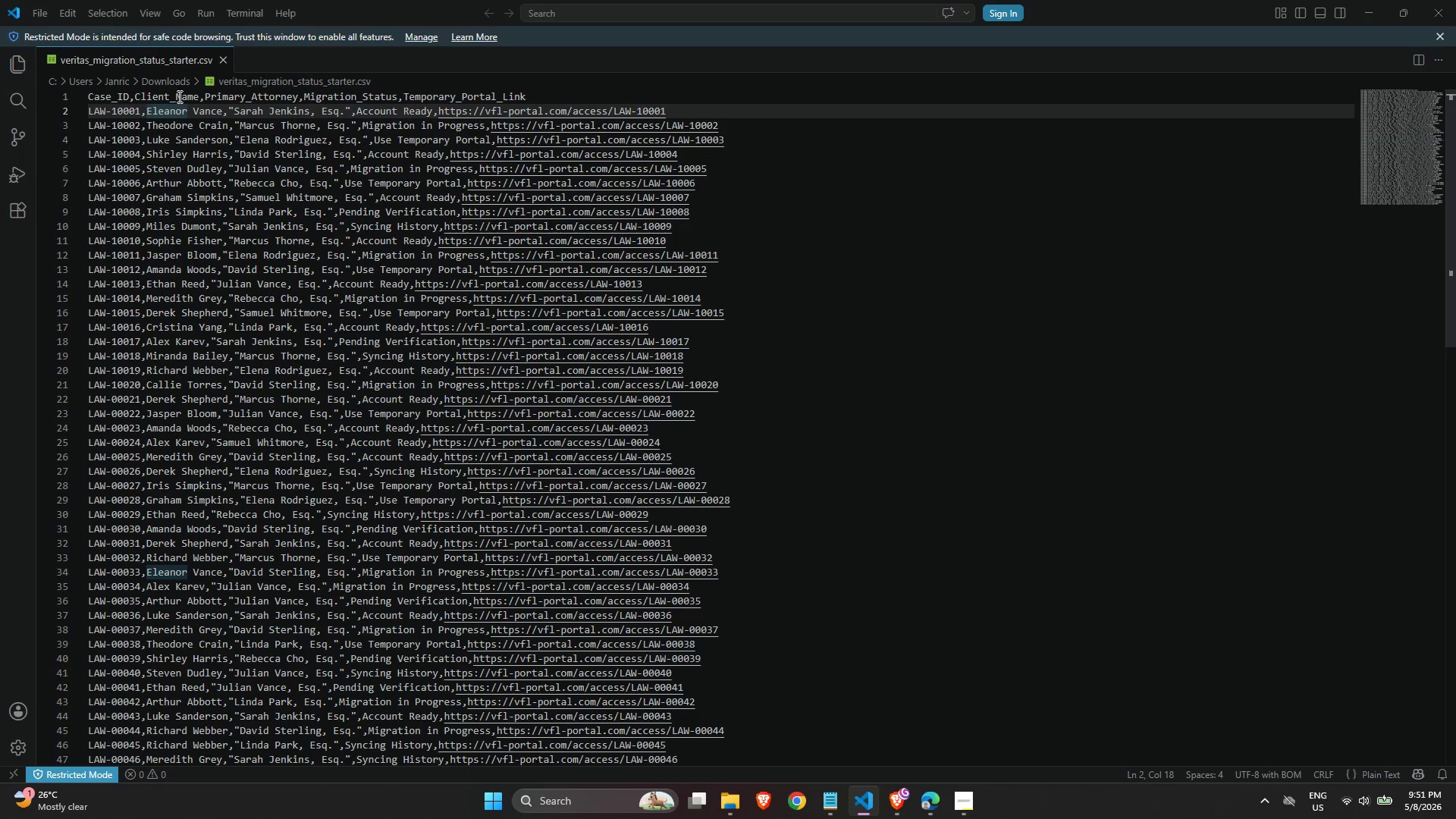 
double_click([178, 96])
 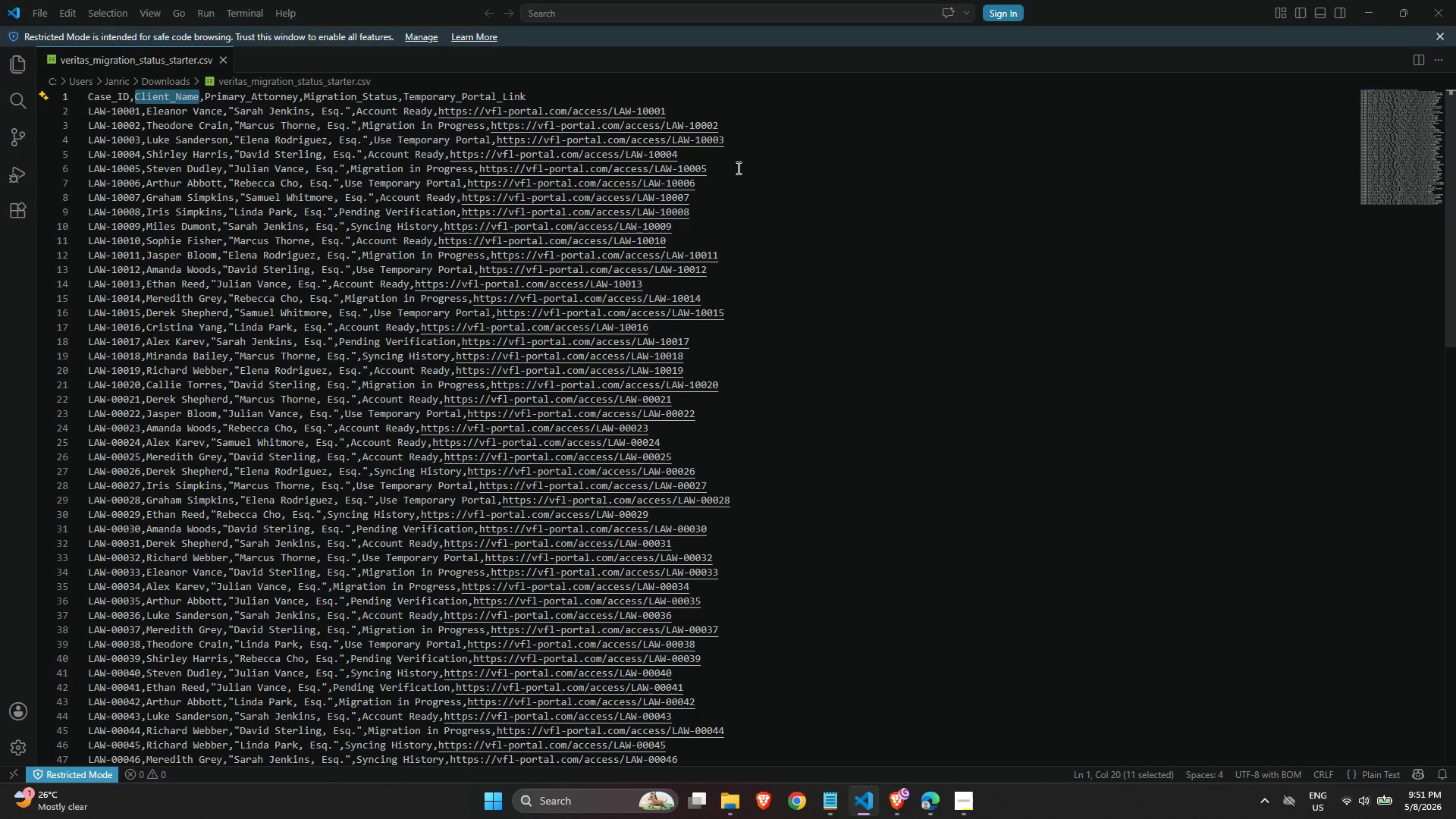 
left_click([882, 177])
 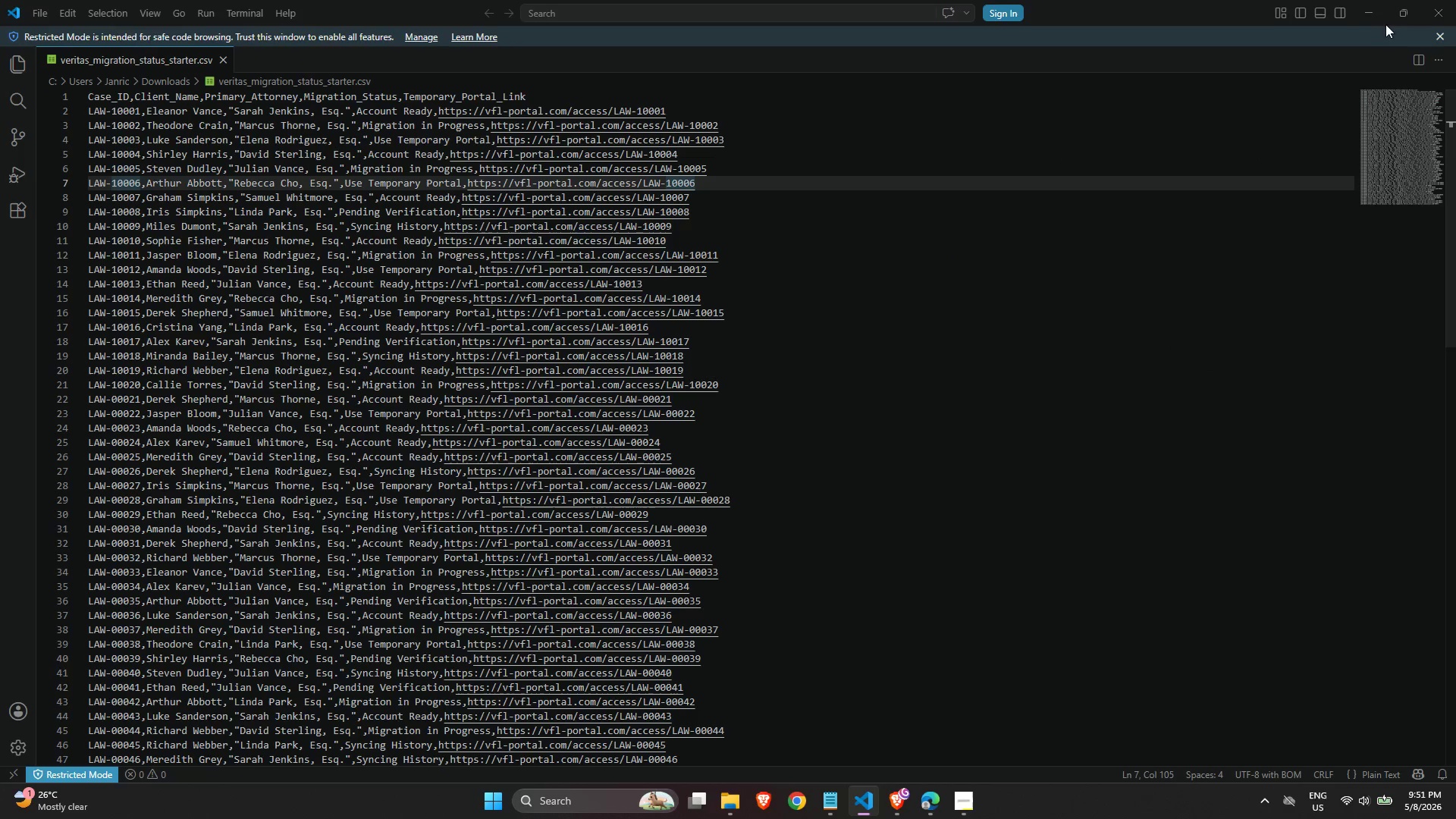 
left_click([1369, 14])
 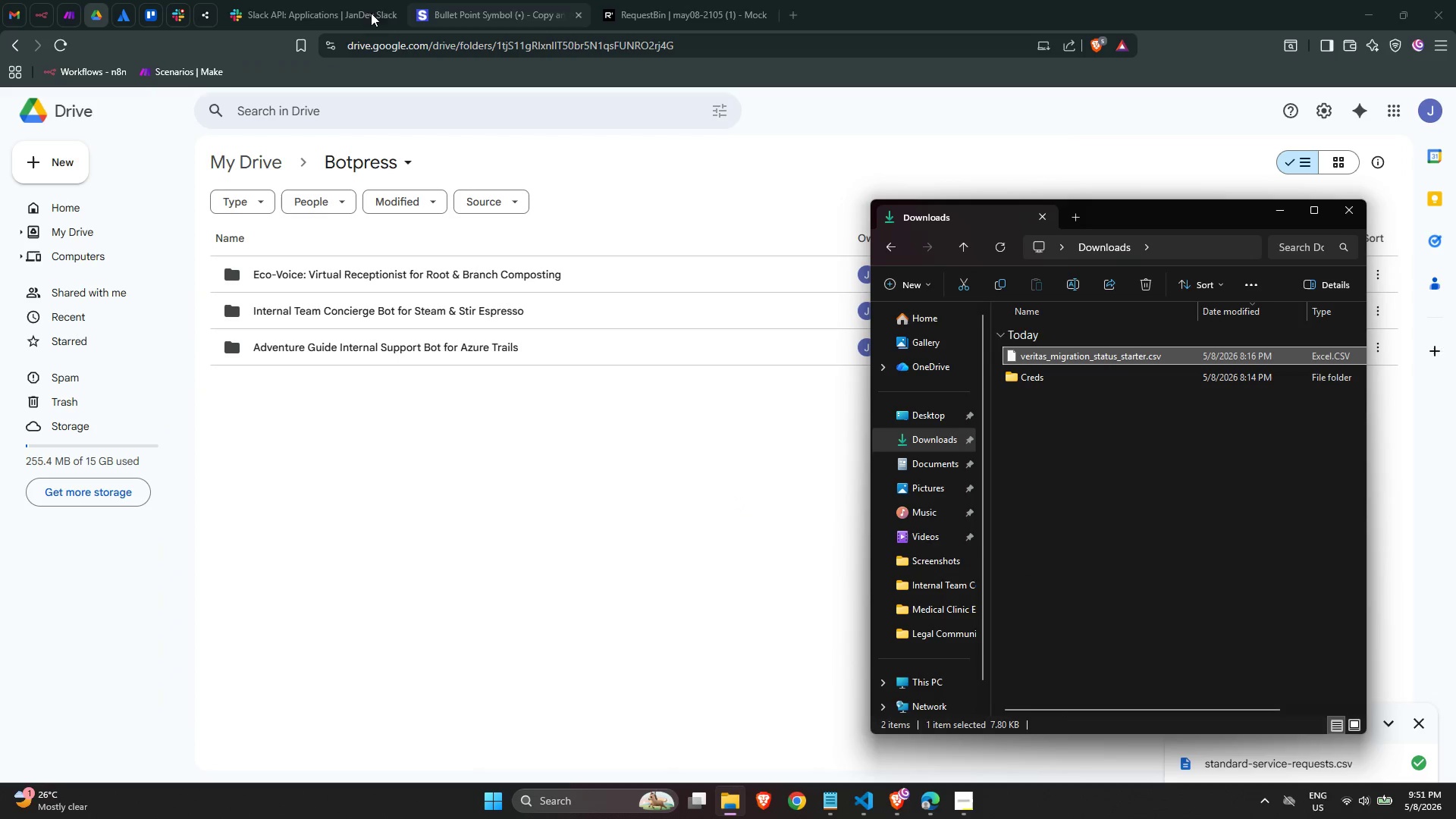 
left_click([198, 10])
 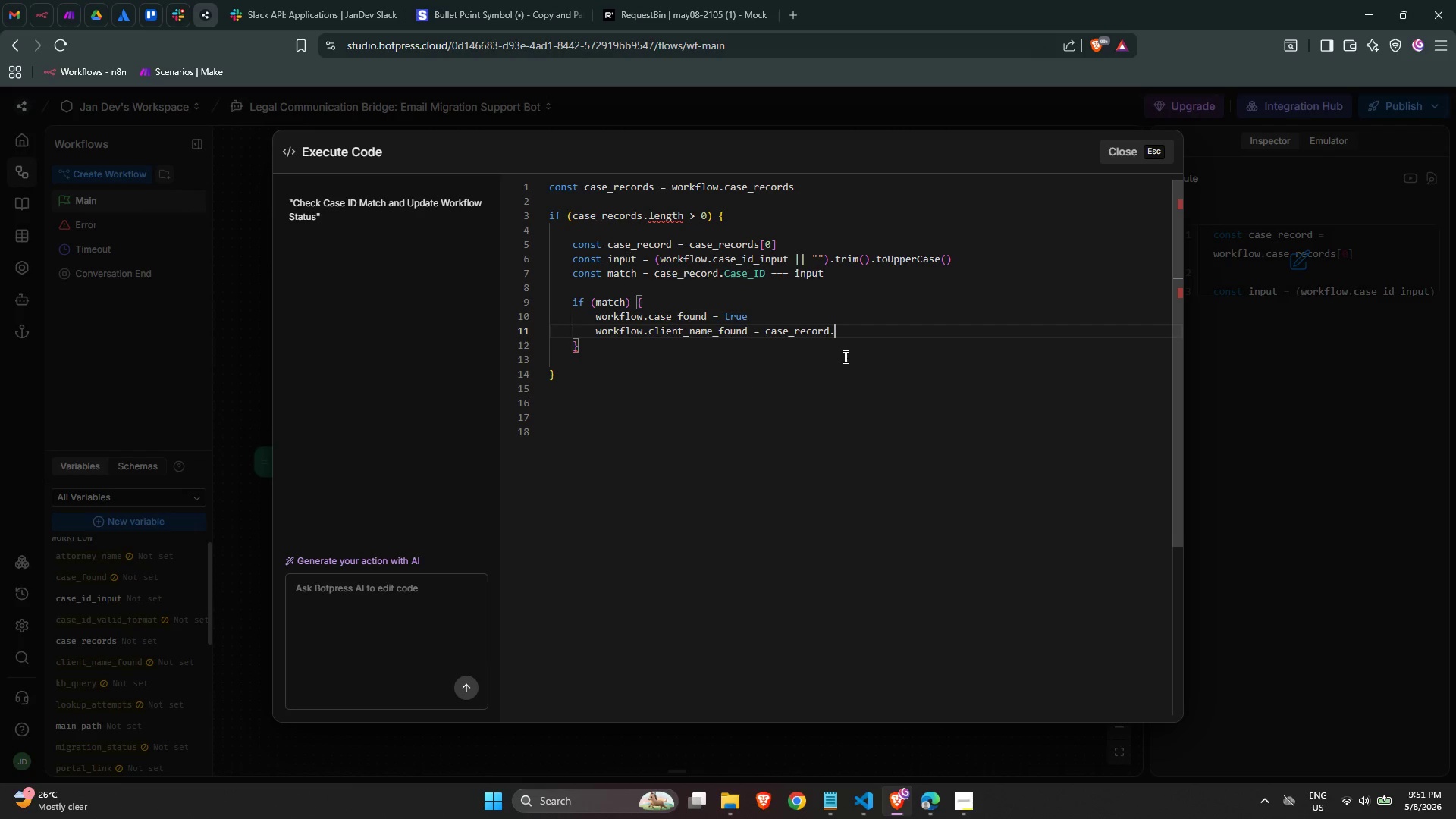 
type(Client_name)
key(Backspace)
key(Backspace)
key(Backspace)
key(Backspace)
type(Name)
 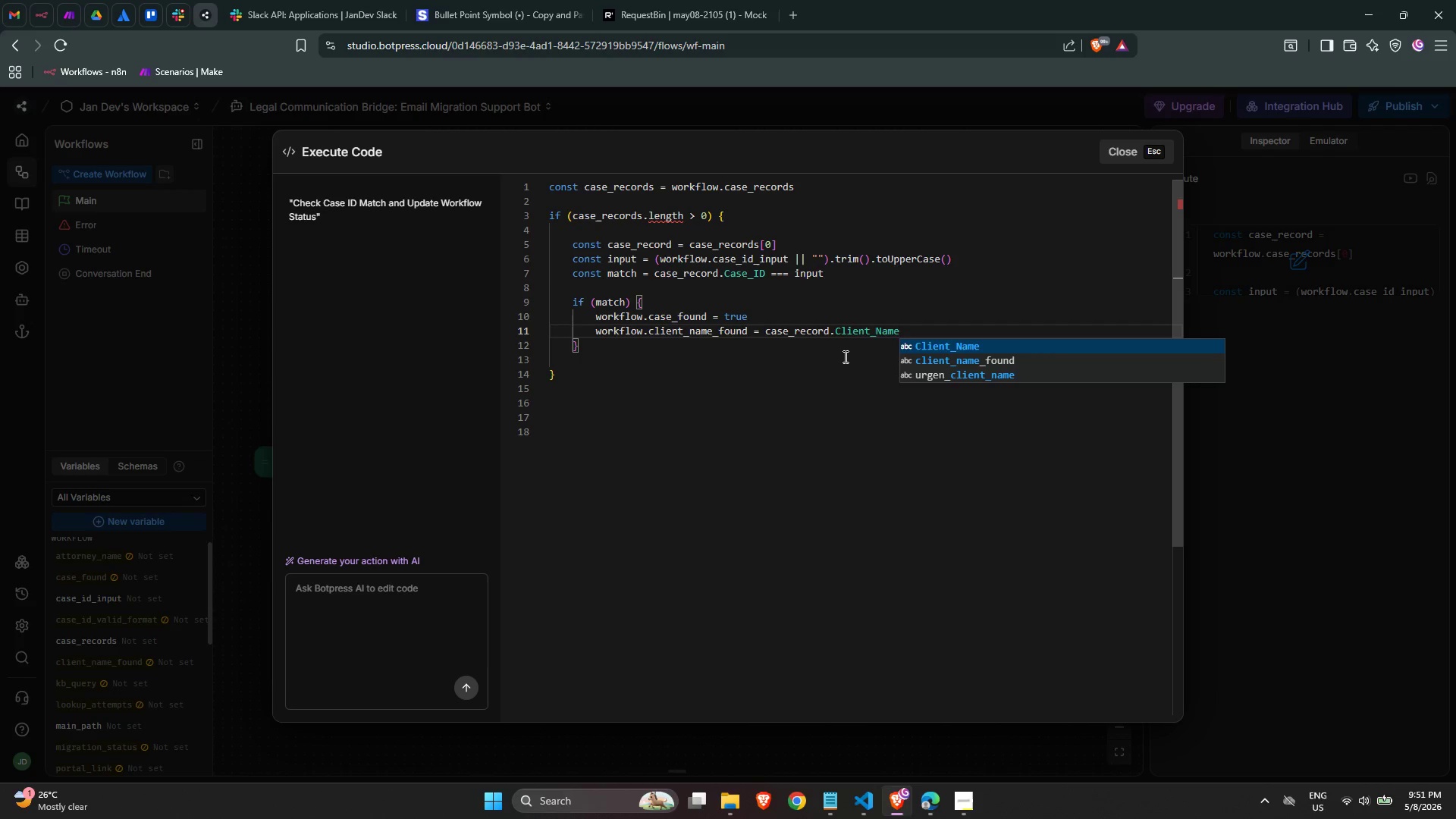 
key(Enter)
 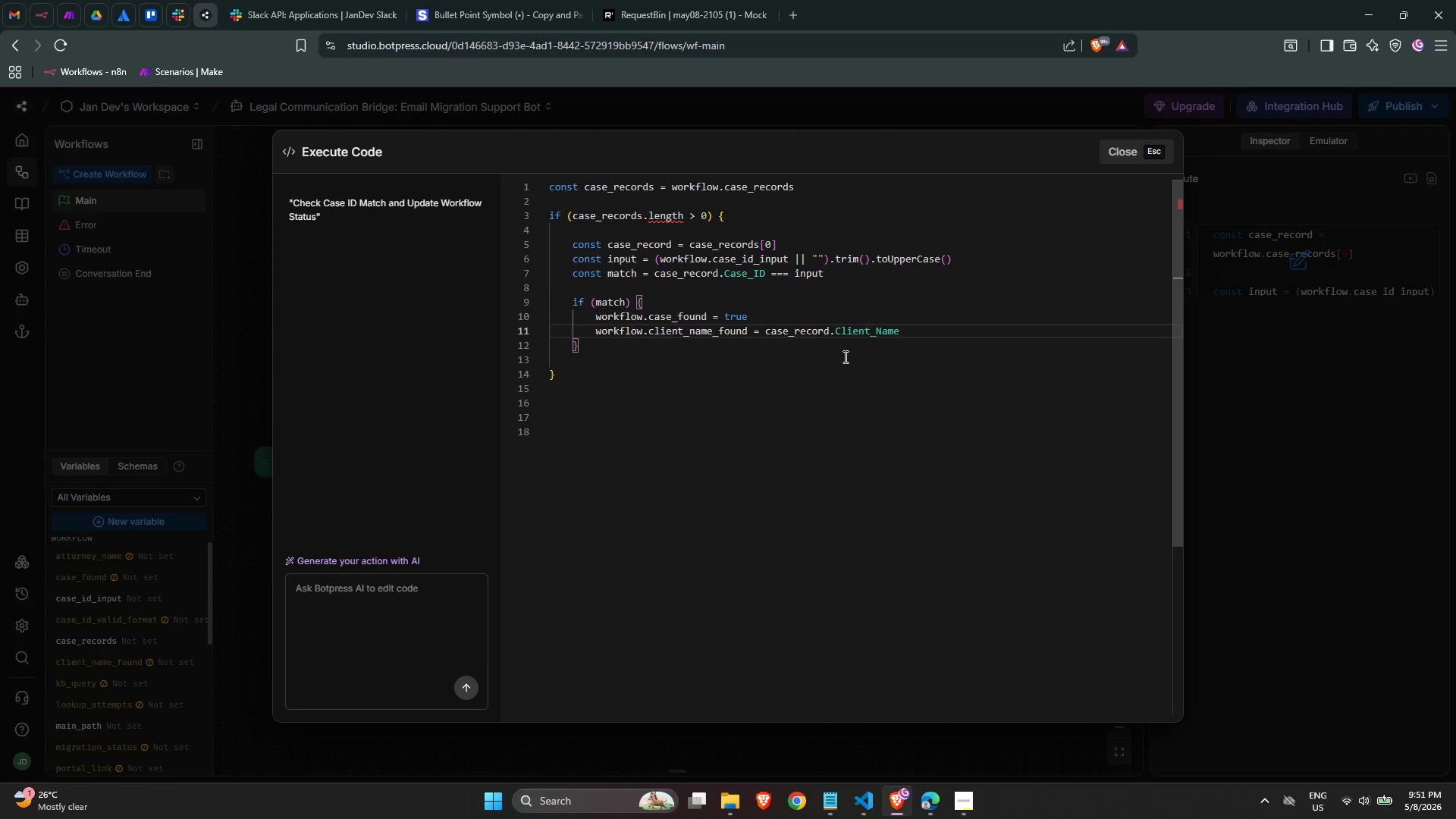 
key(Enter)
 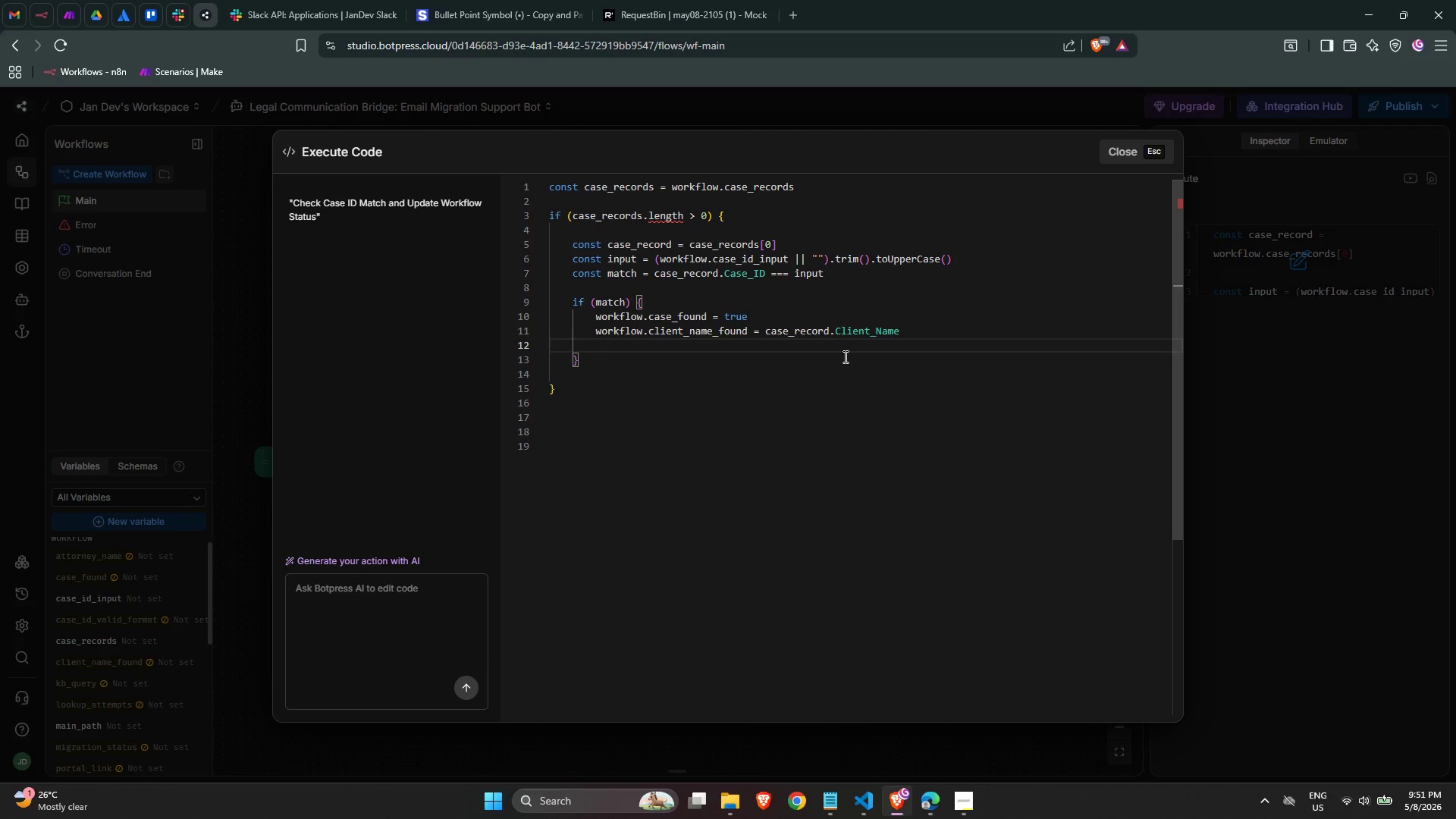 
type(wor)
 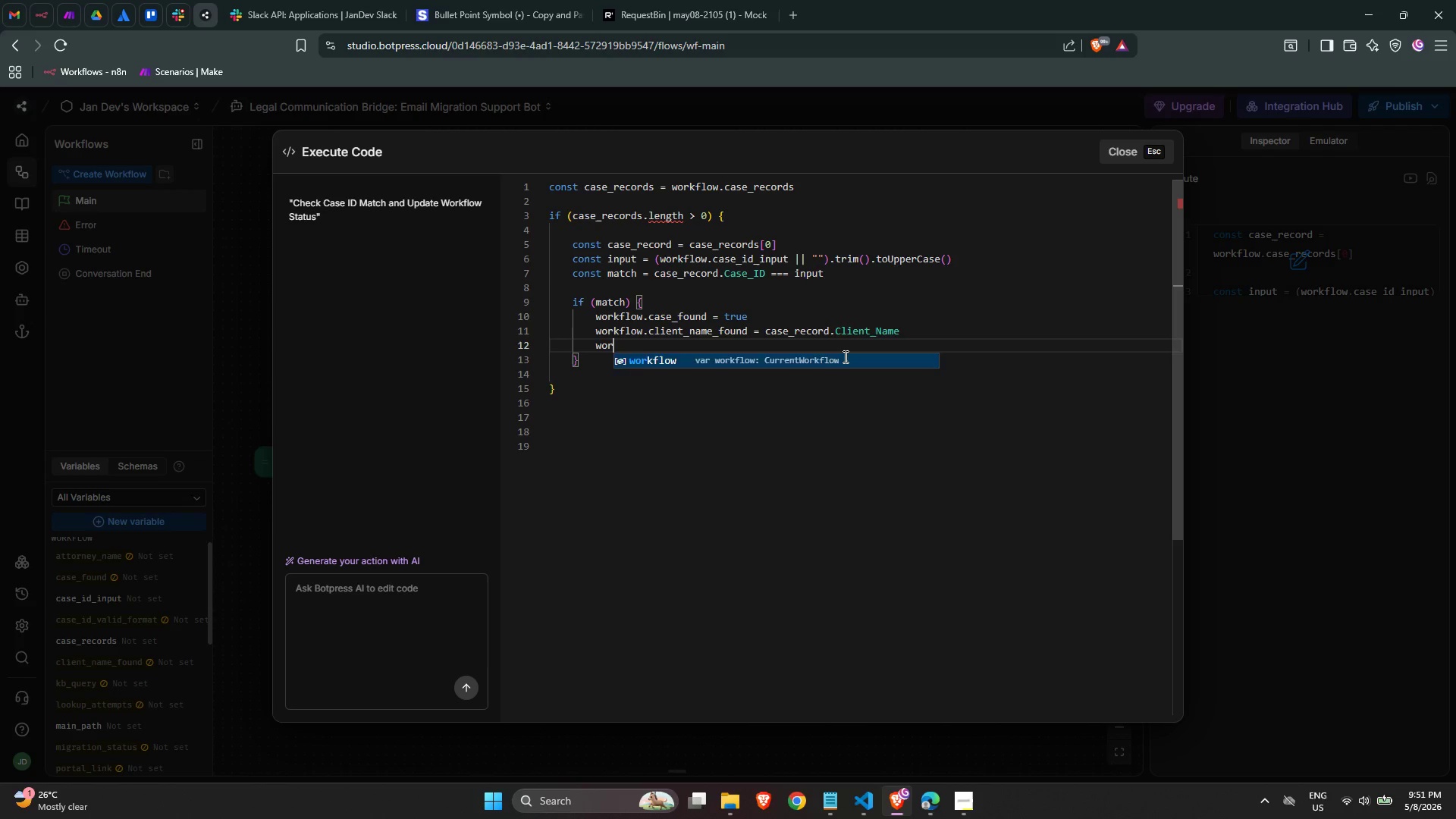 
key(Enter)
 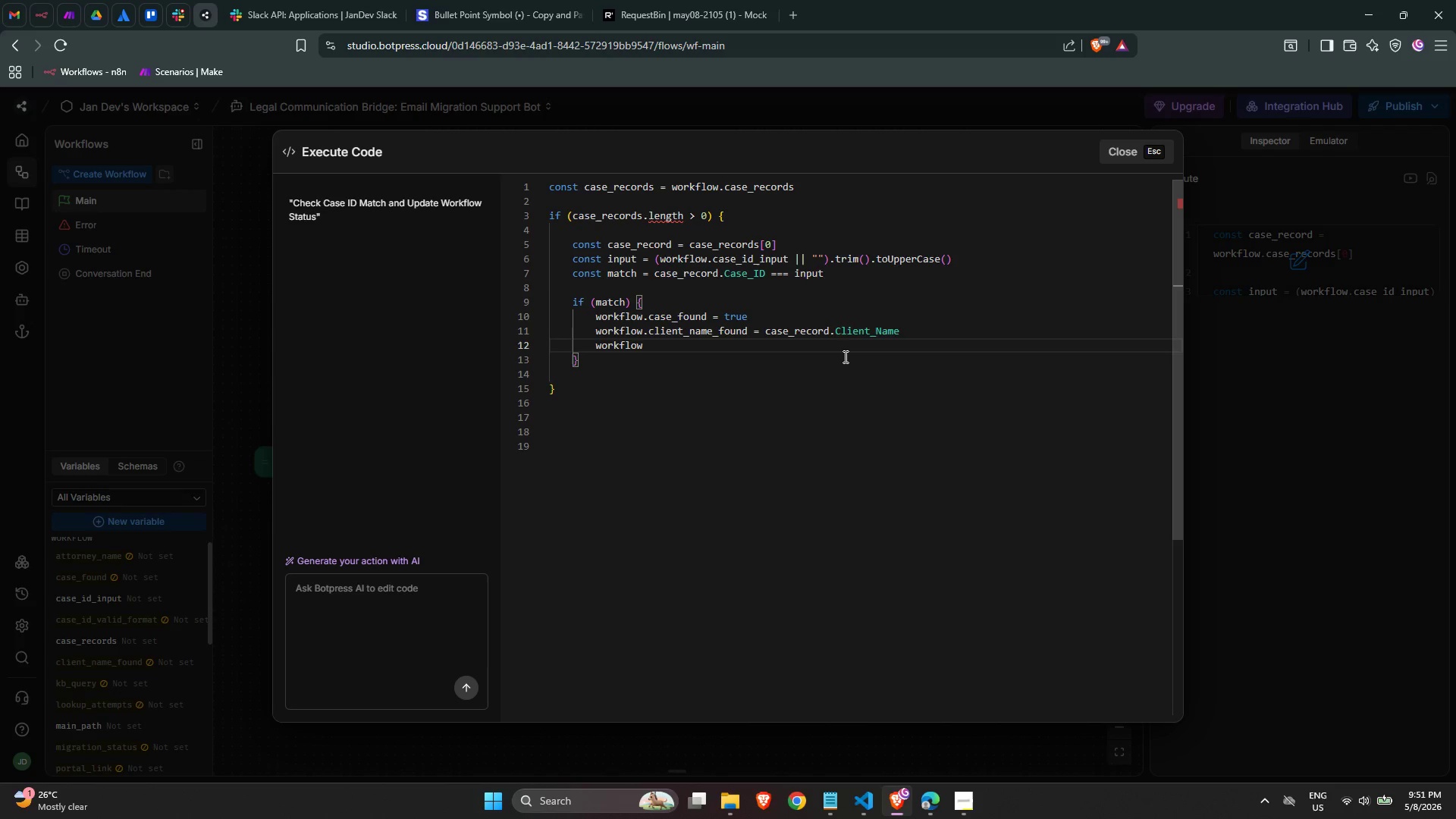 
type(.attor')
key(Backspace)
type(n)
 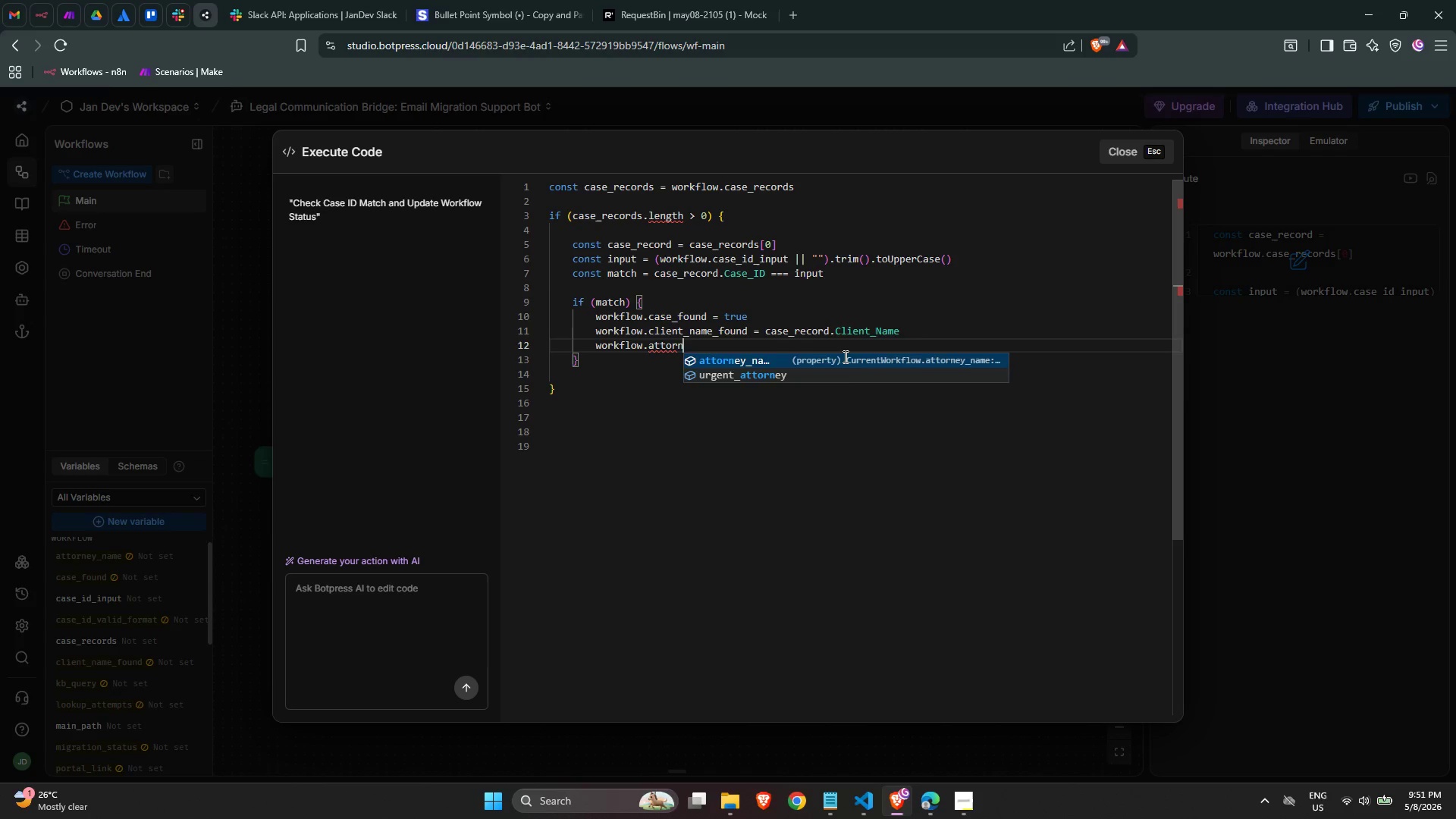 
key(Enter)
 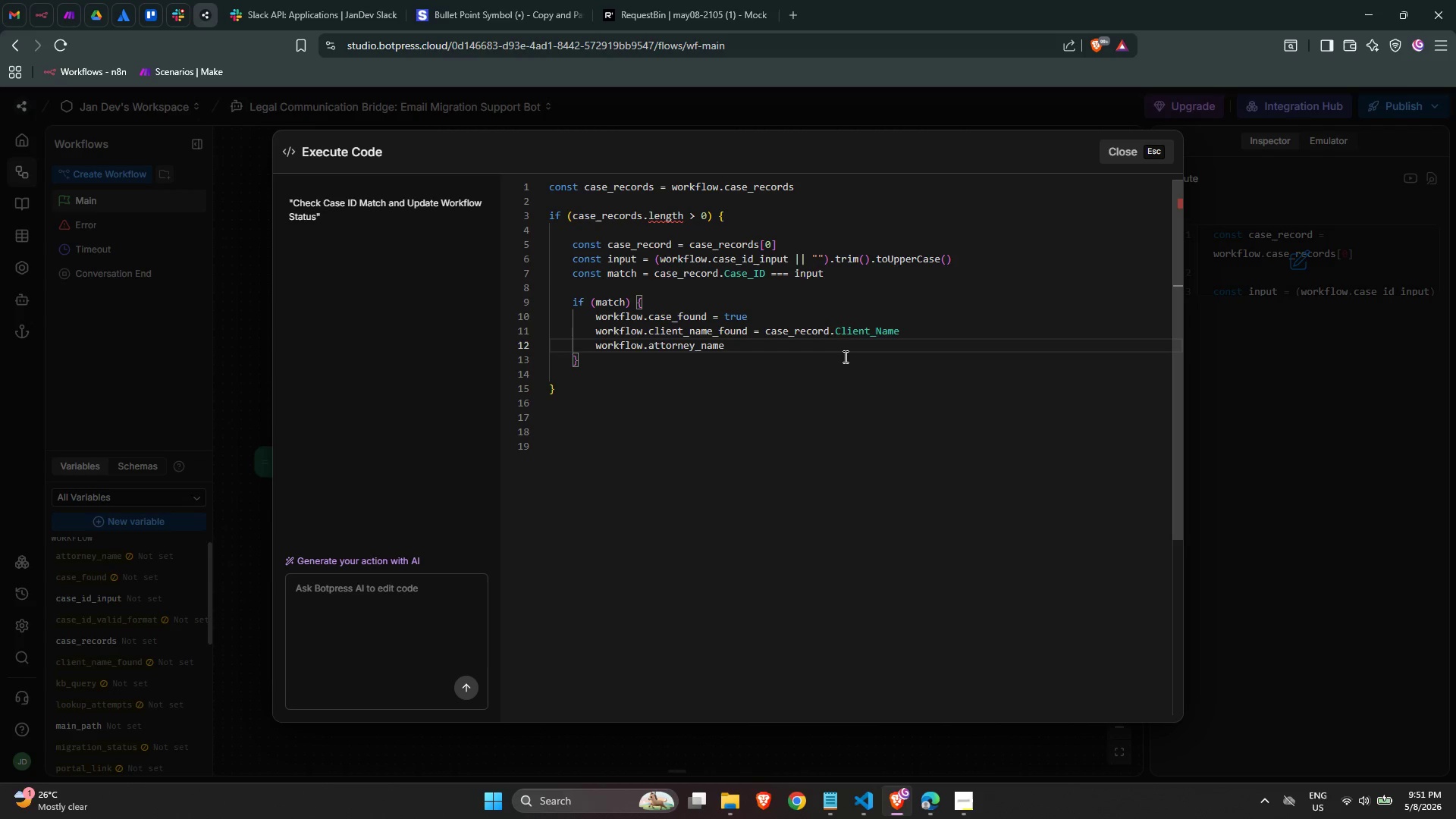 
key(Space)
 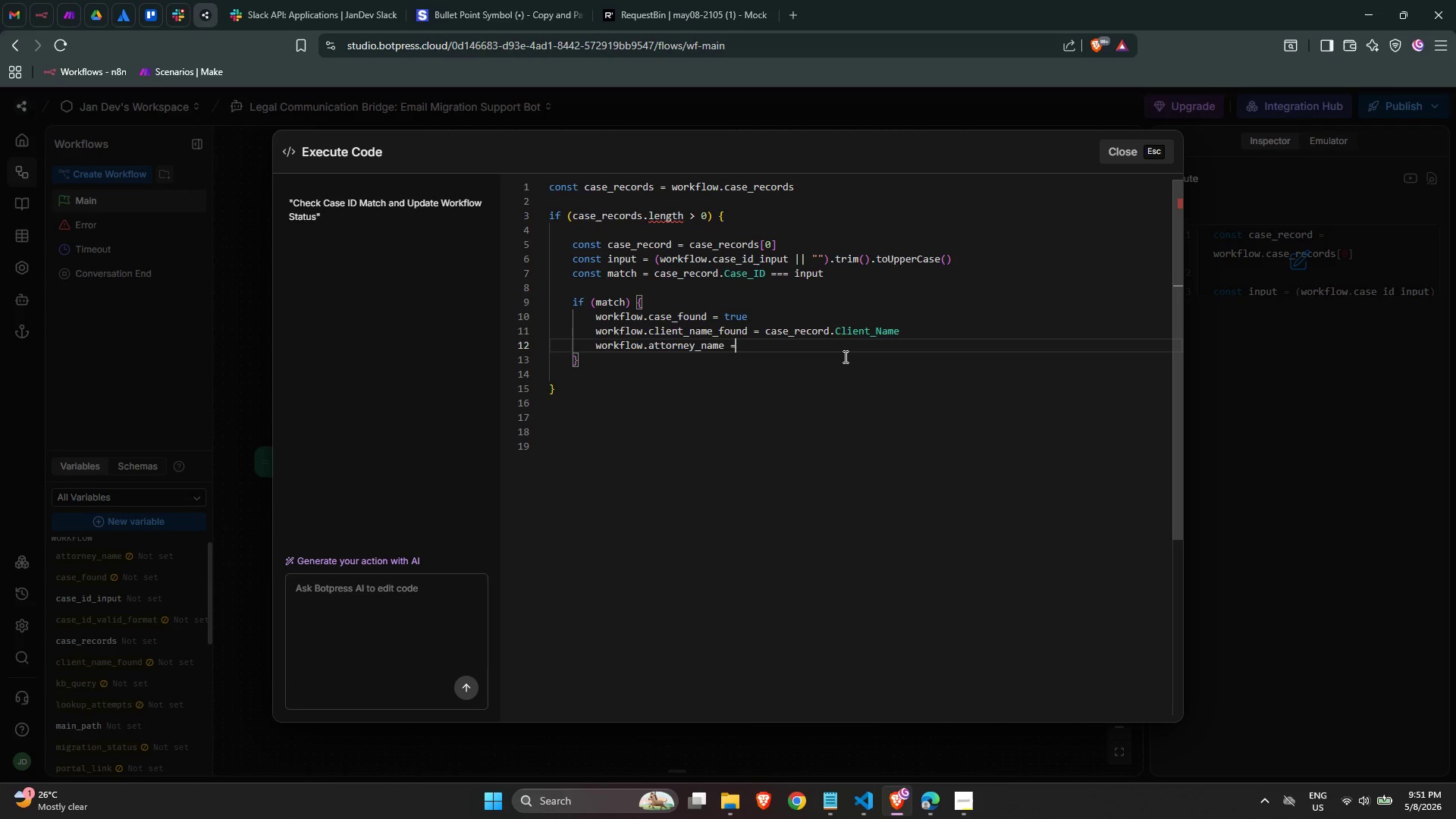 
key(Equal)
 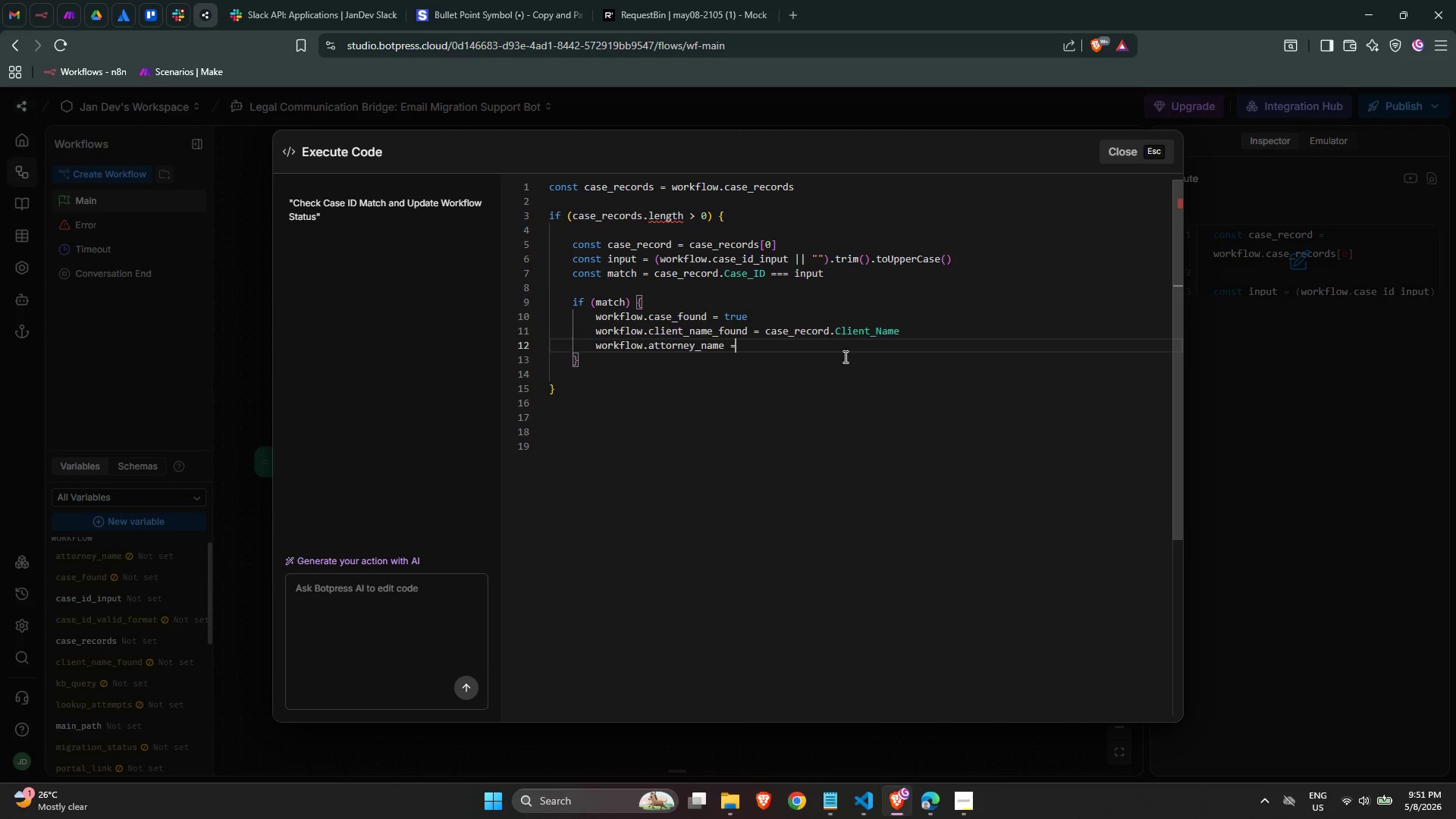 
key(Space)
 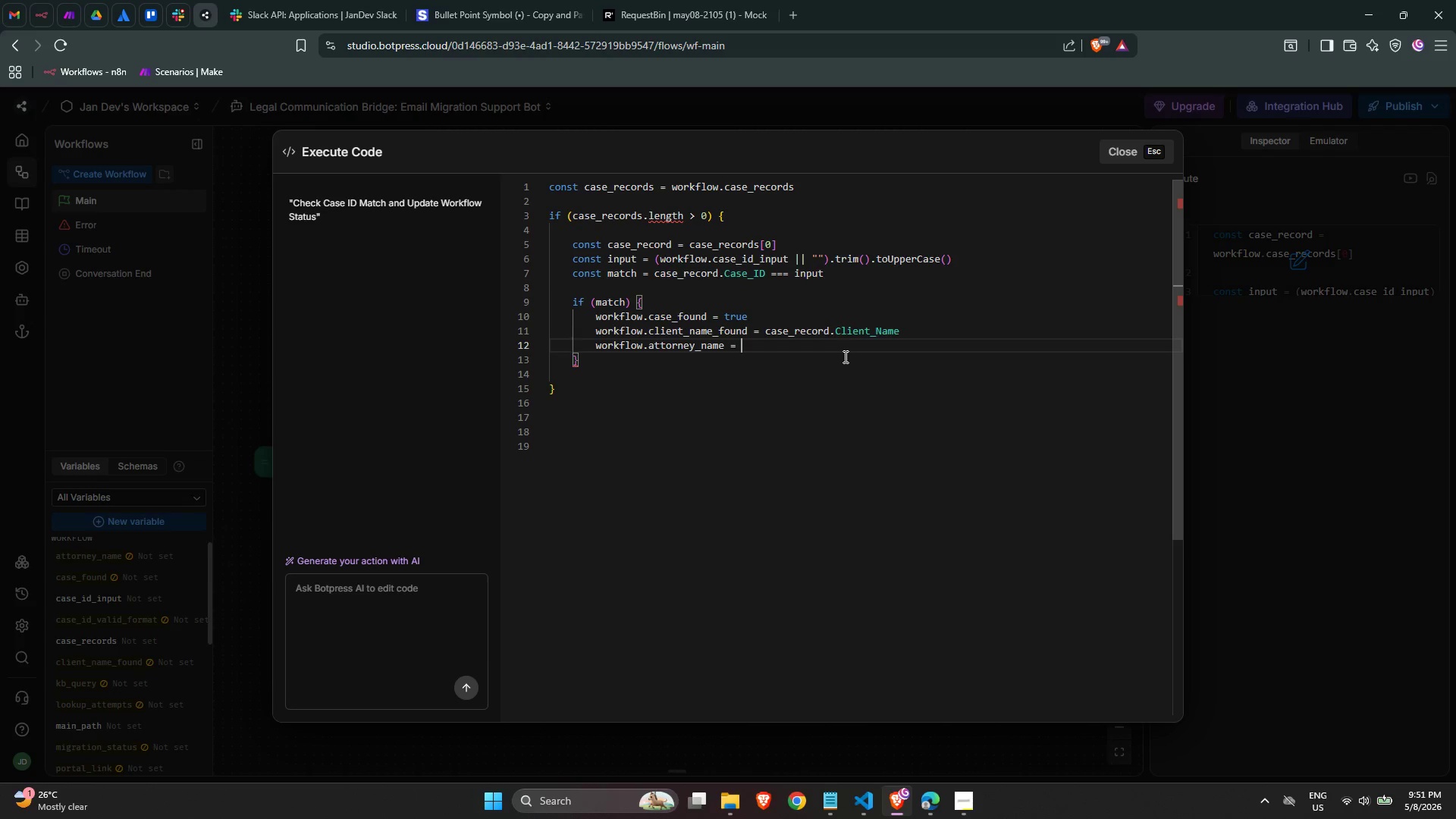 
wait(9.97)
 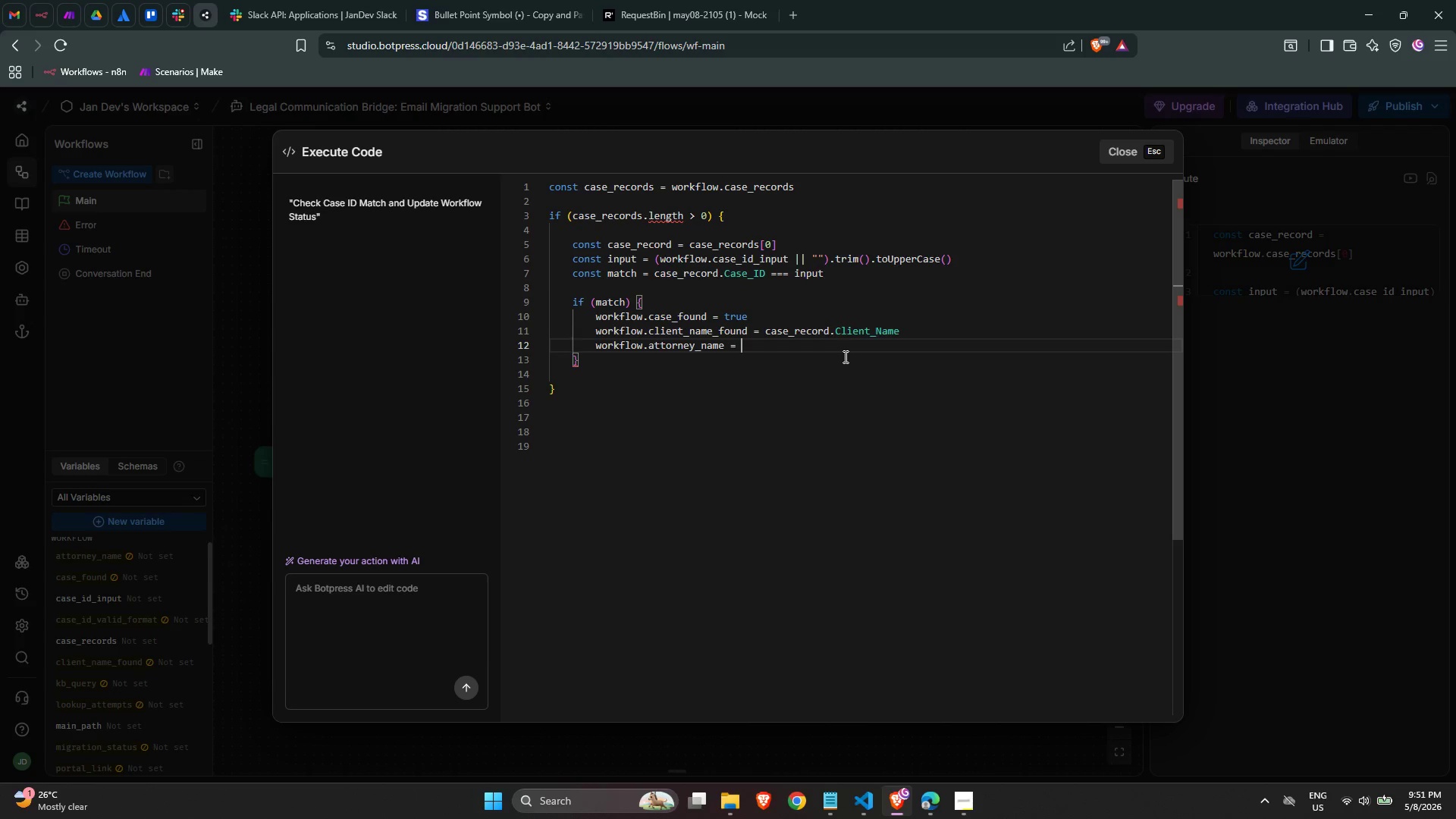 
type(cas)
 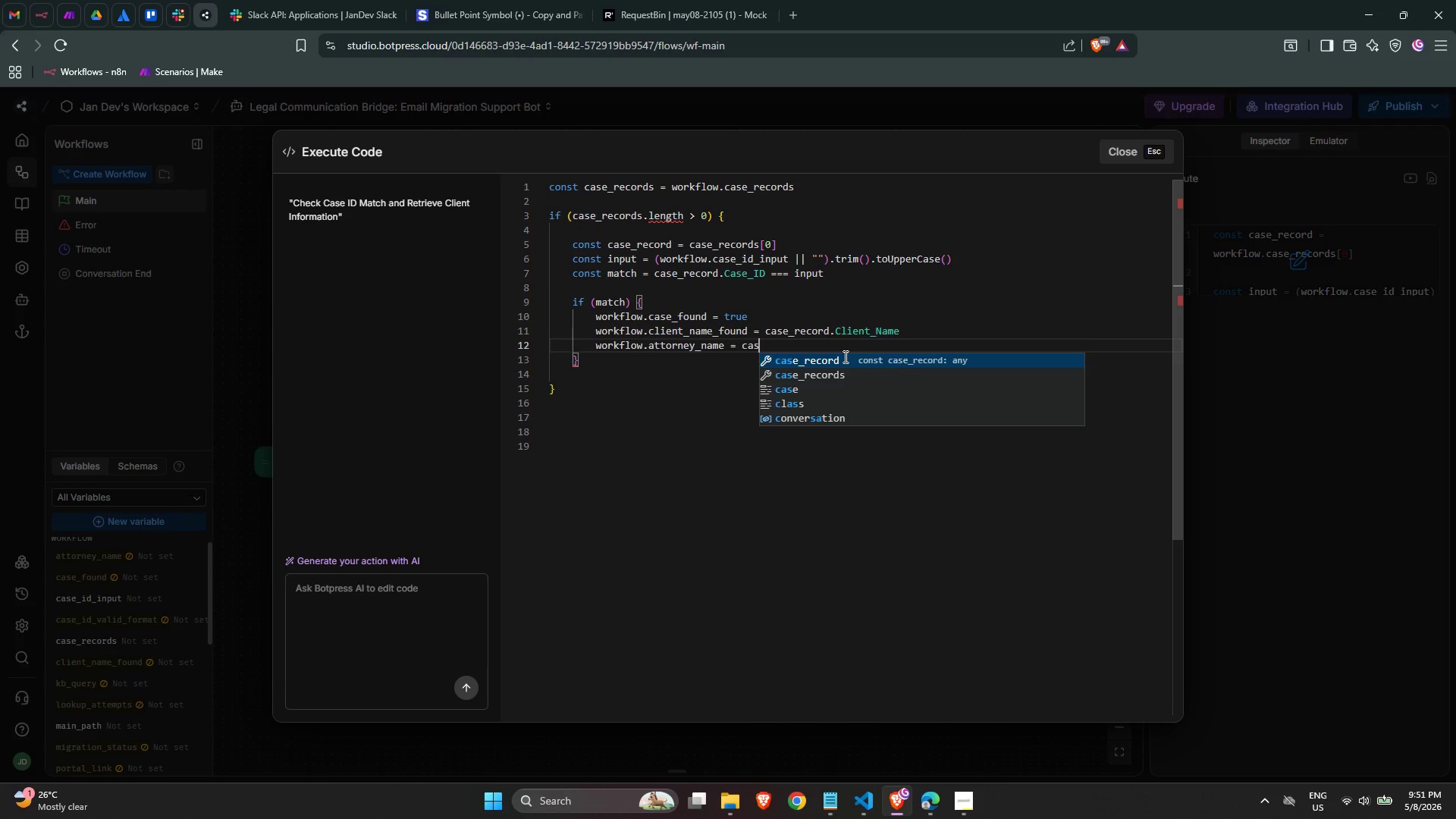 
key(Enter)
 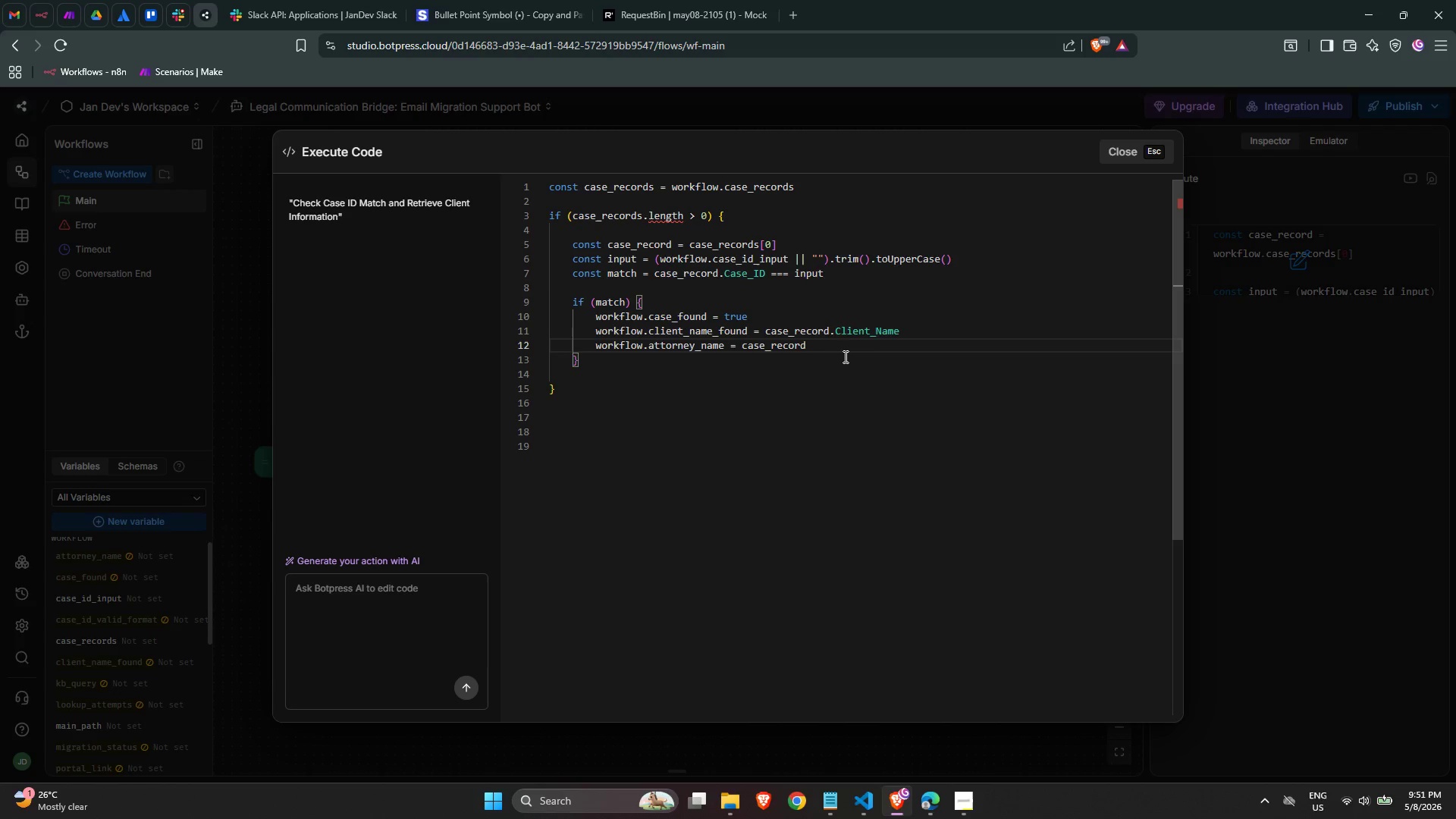 
type(.aa)
key(Backspace)
key(Backspace)
 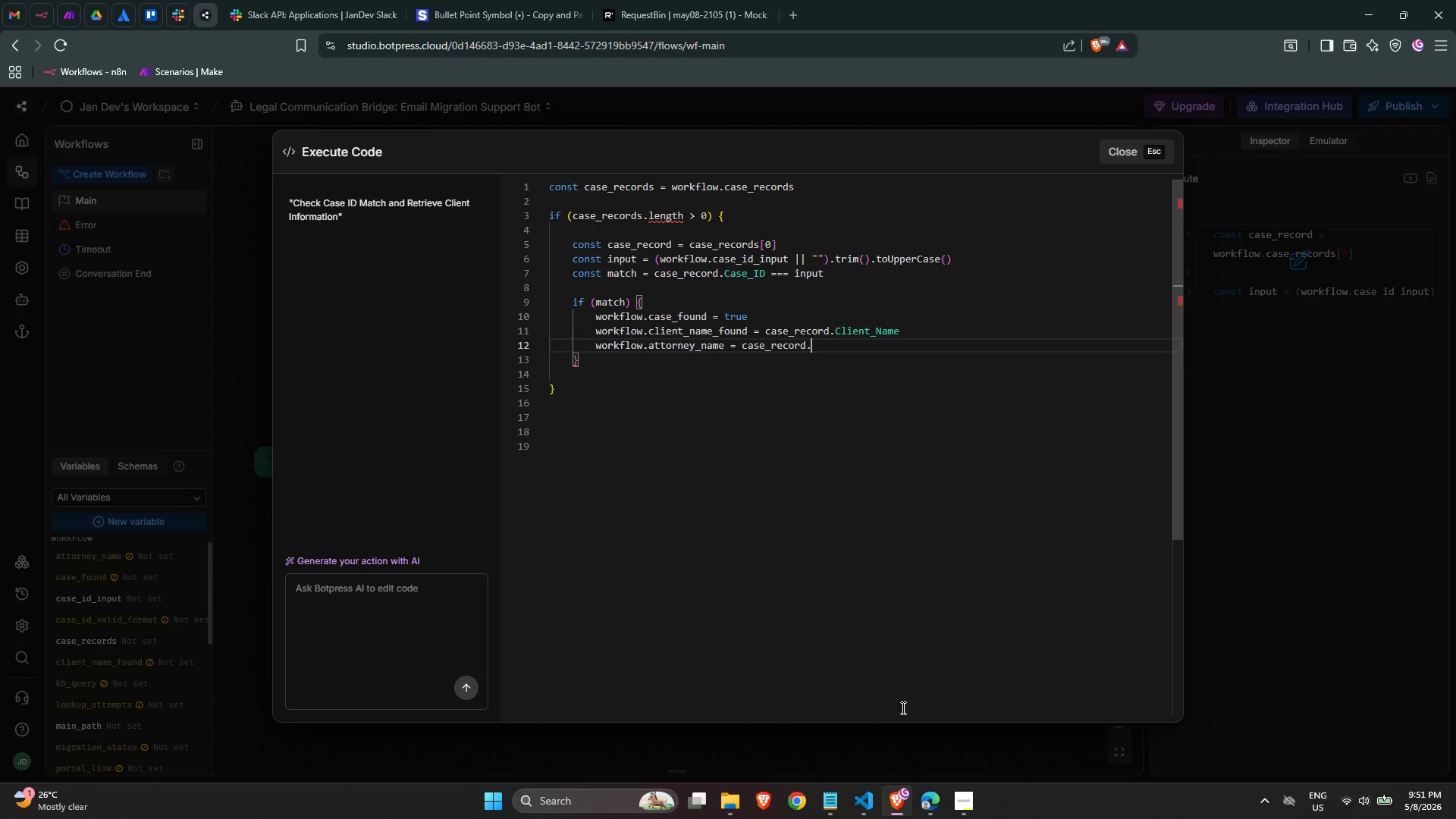 
left_click([868, 794])
 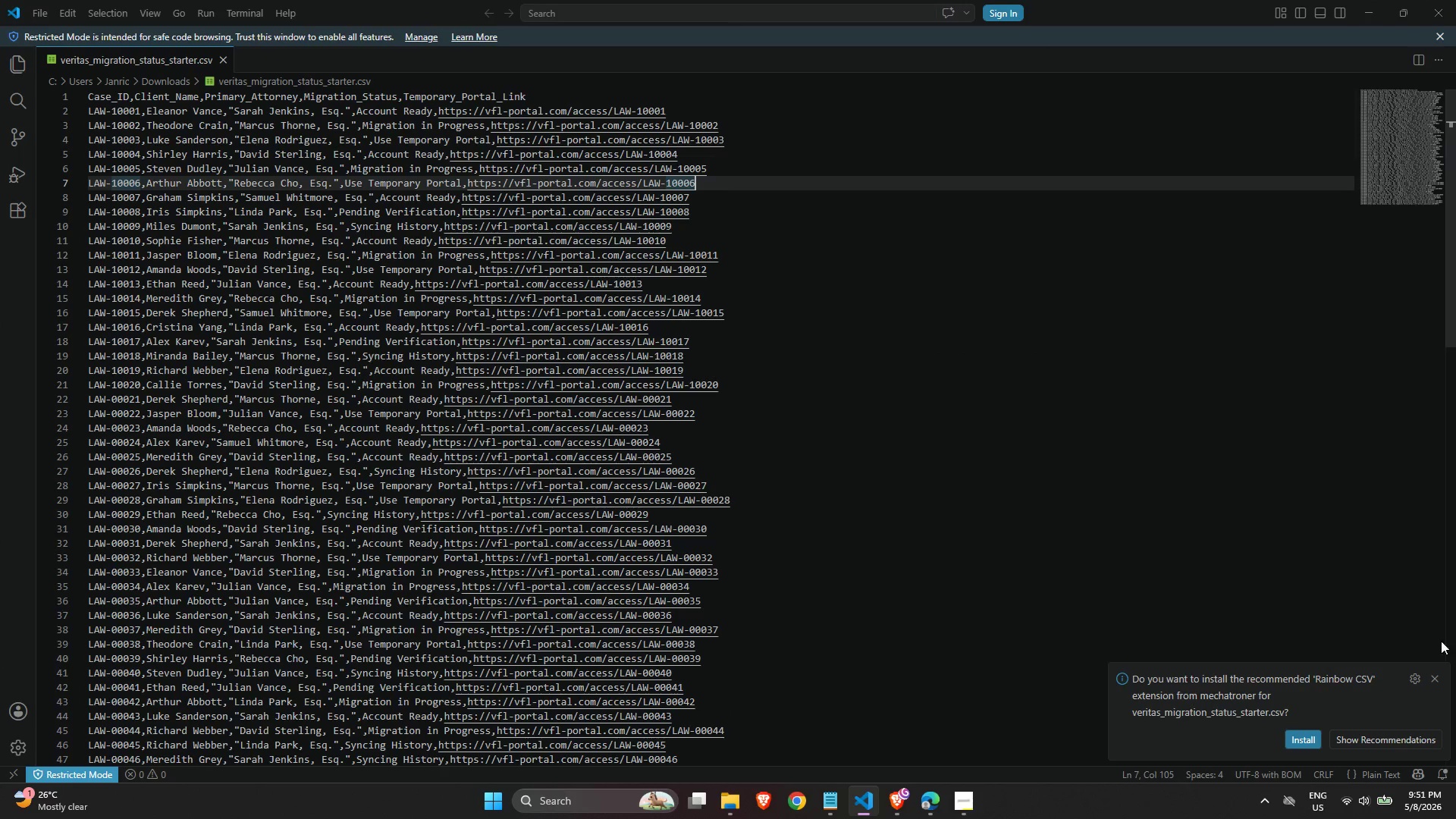 
left_click([1433, 677])
 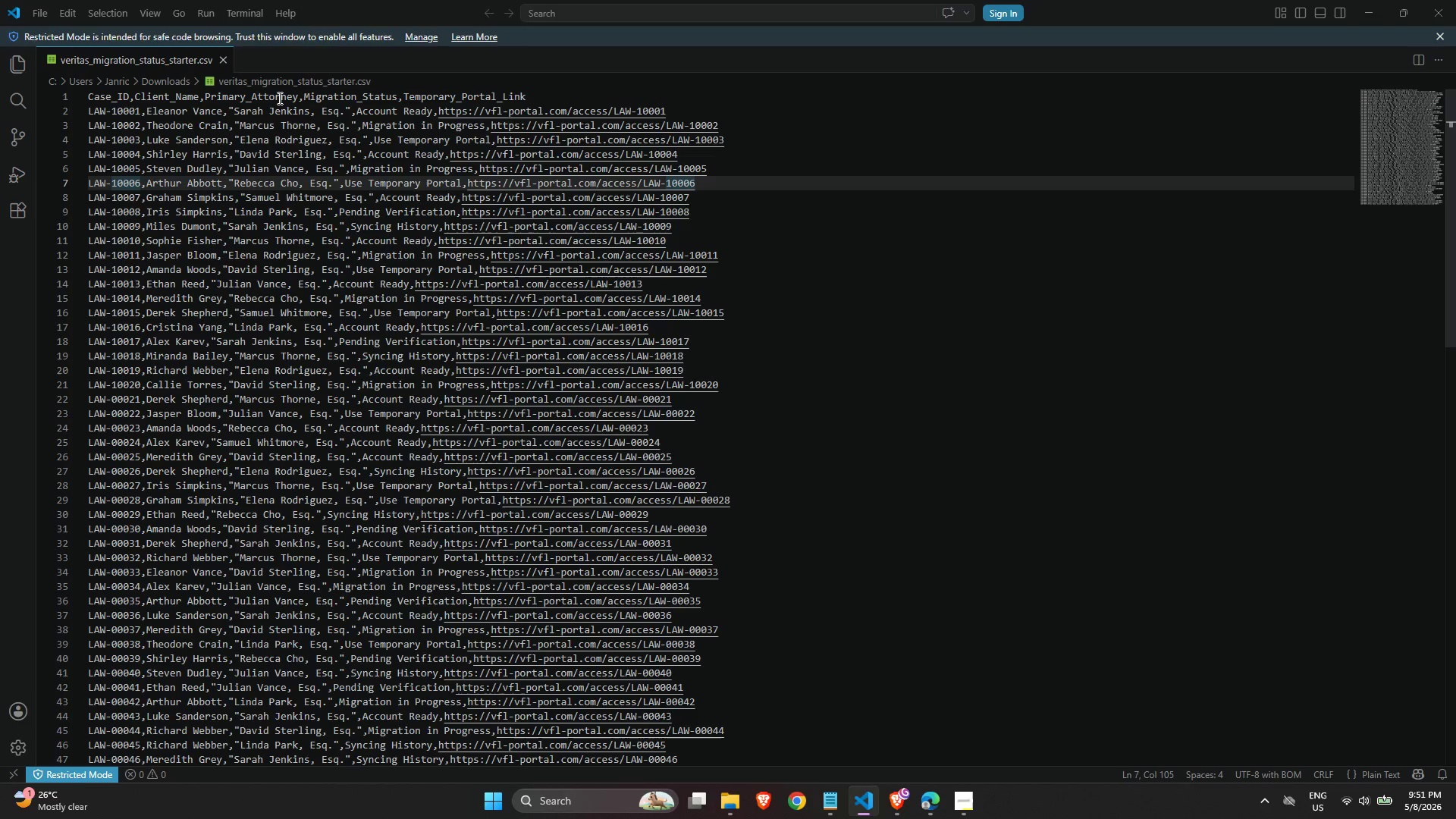 
double_click([278, 96])
 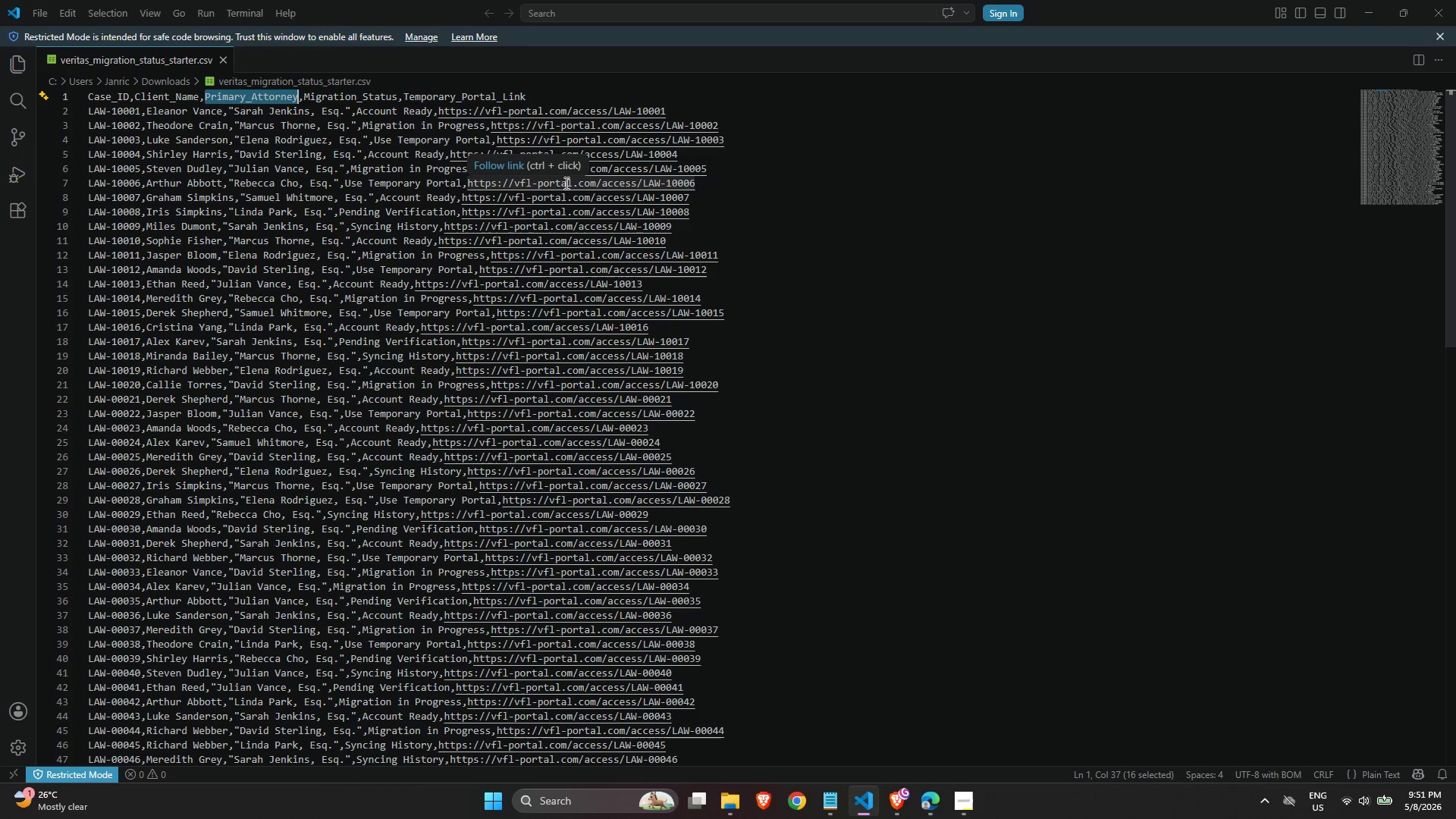 
key(Alt+AltLeft)
 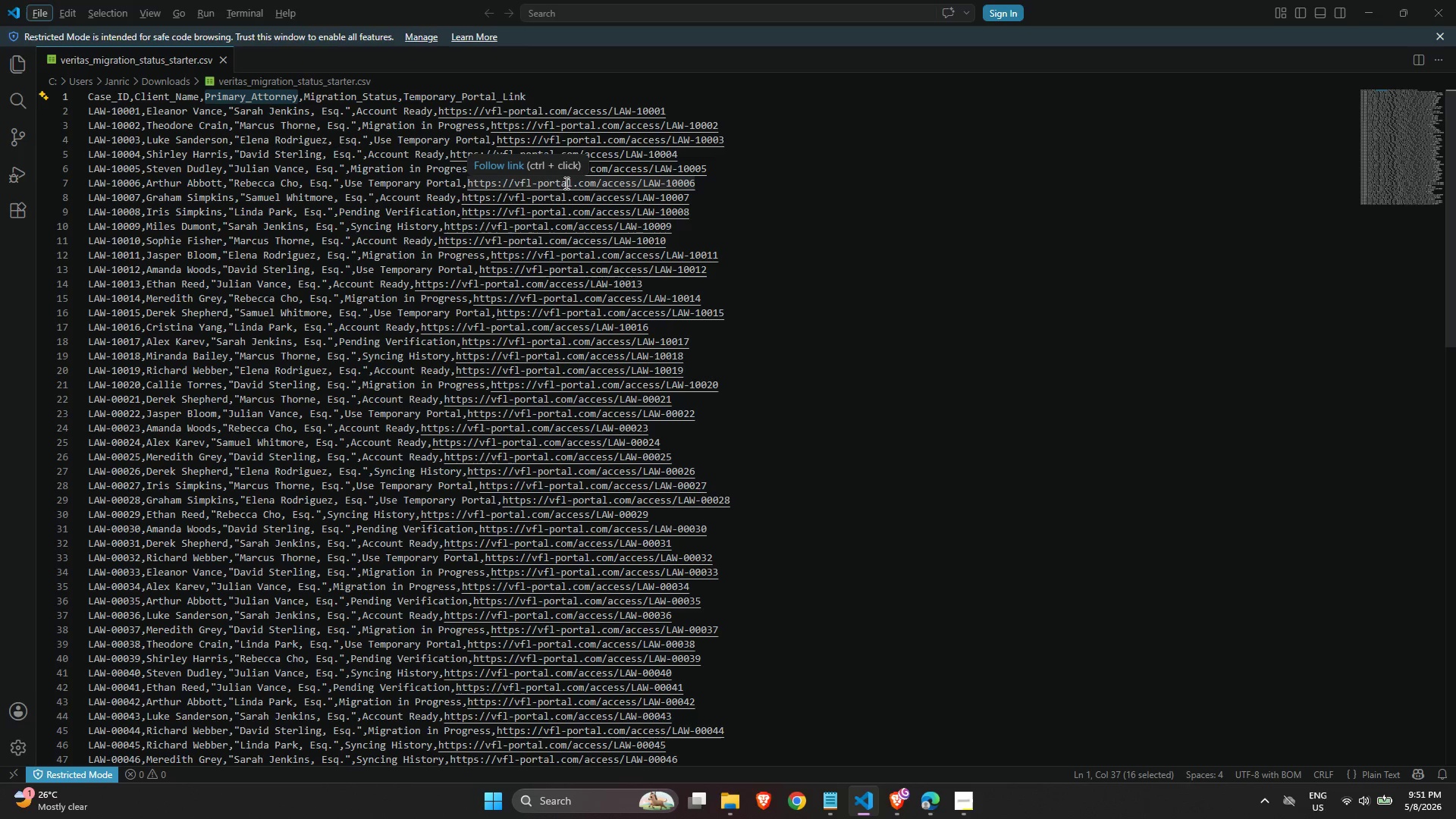 
key(Tab)
 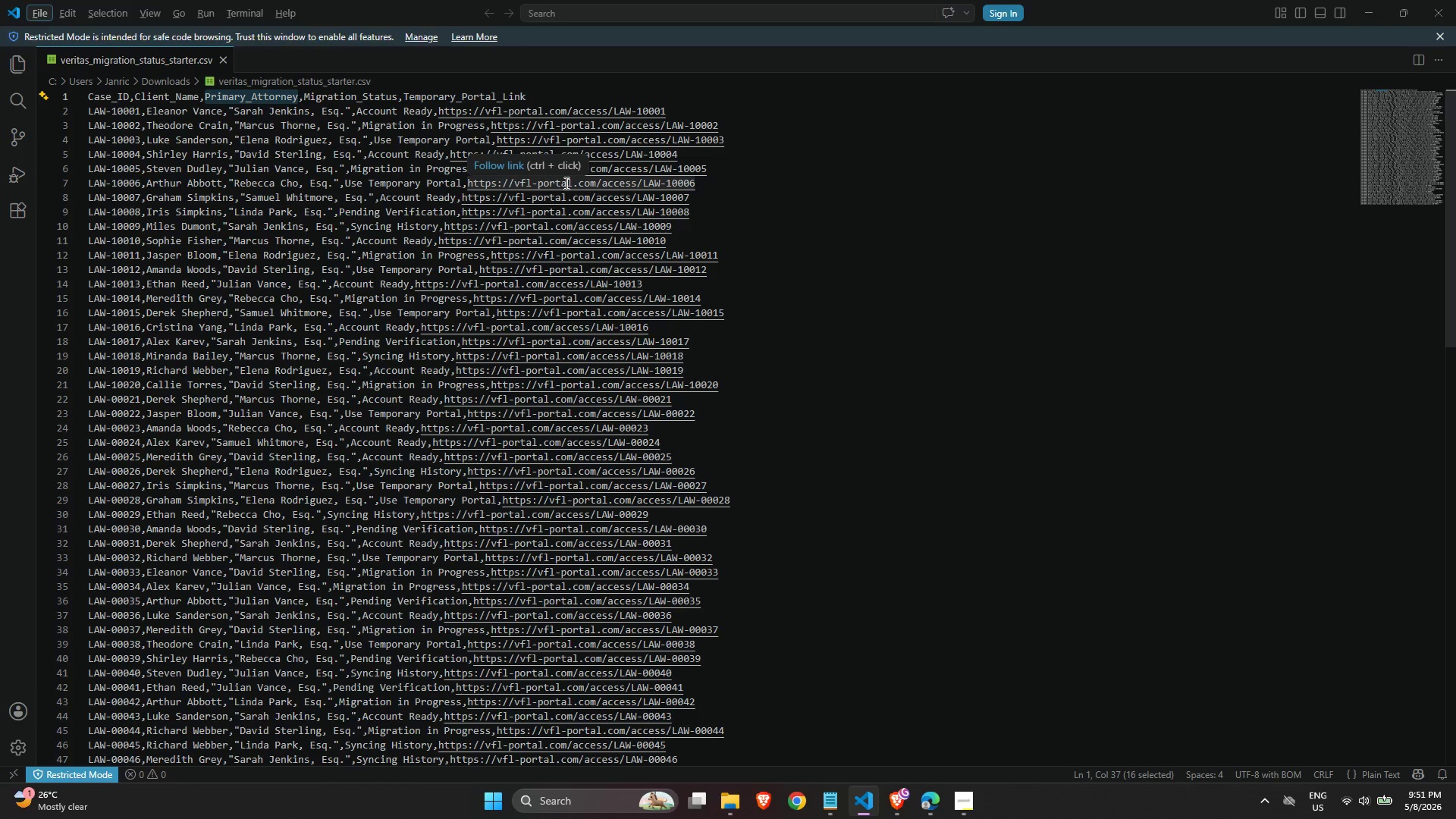 
key(Alt+AltLeft)
 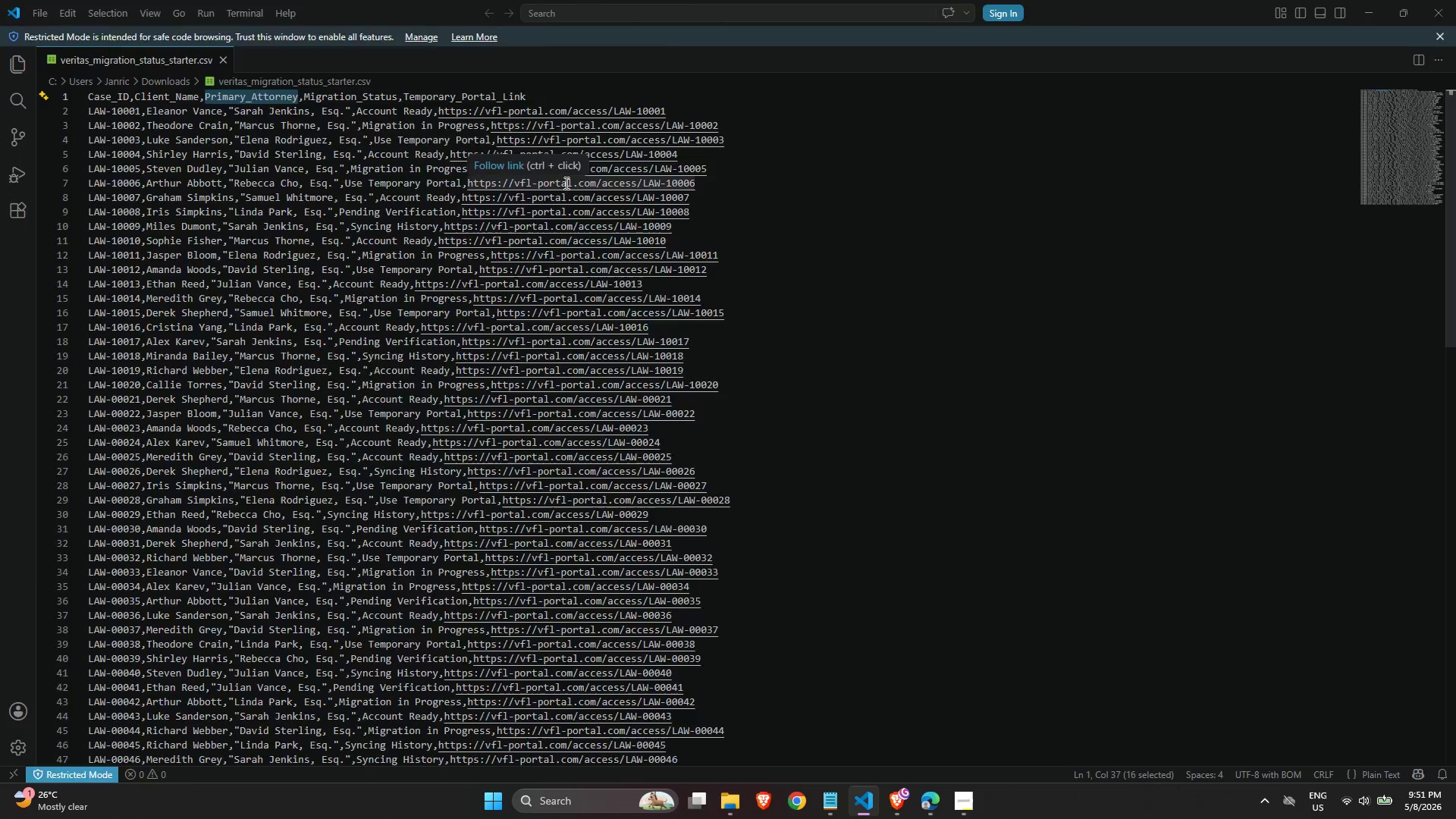 
key(Tab)
type(Prim)
 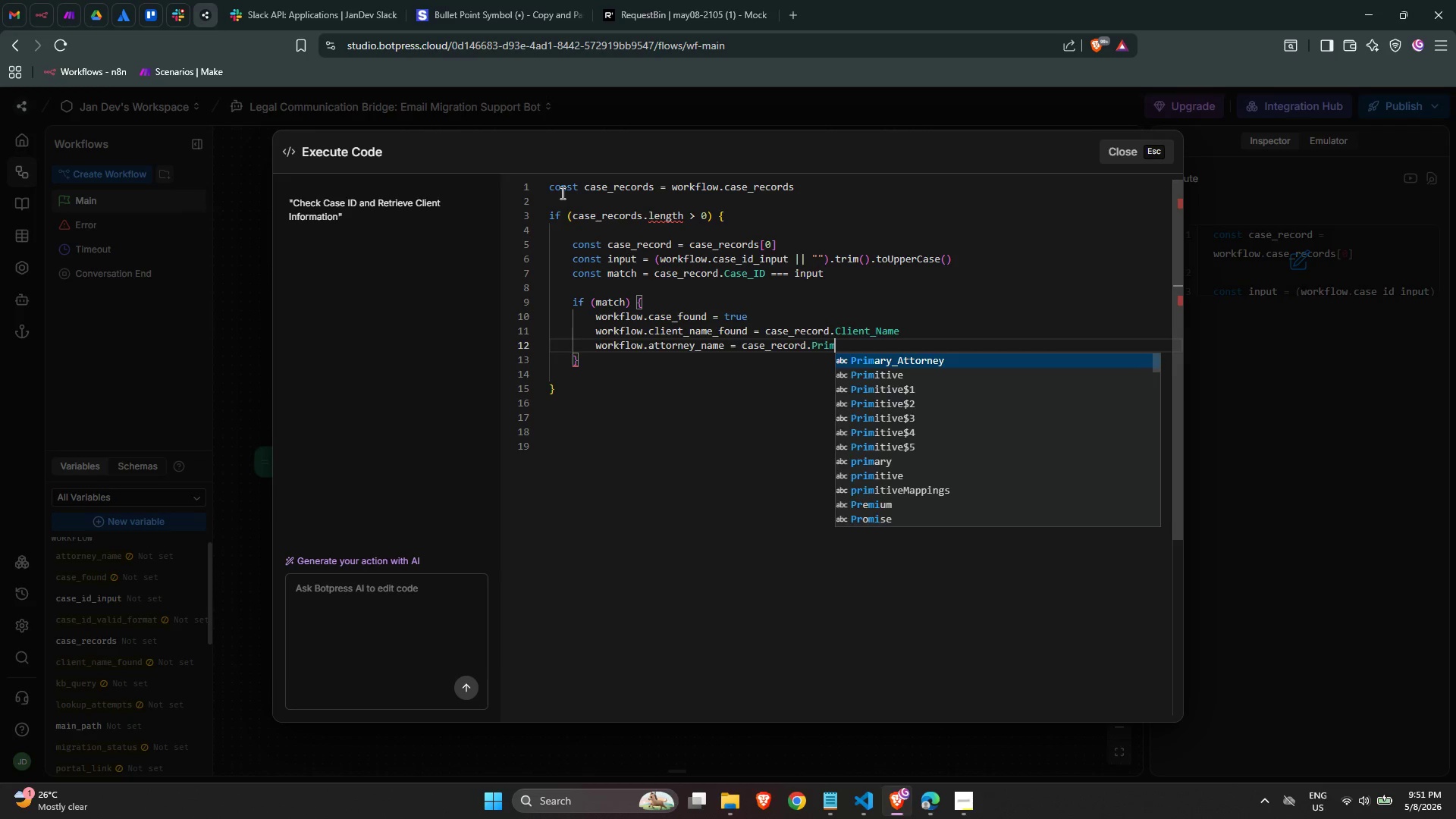 
key(Enter)
 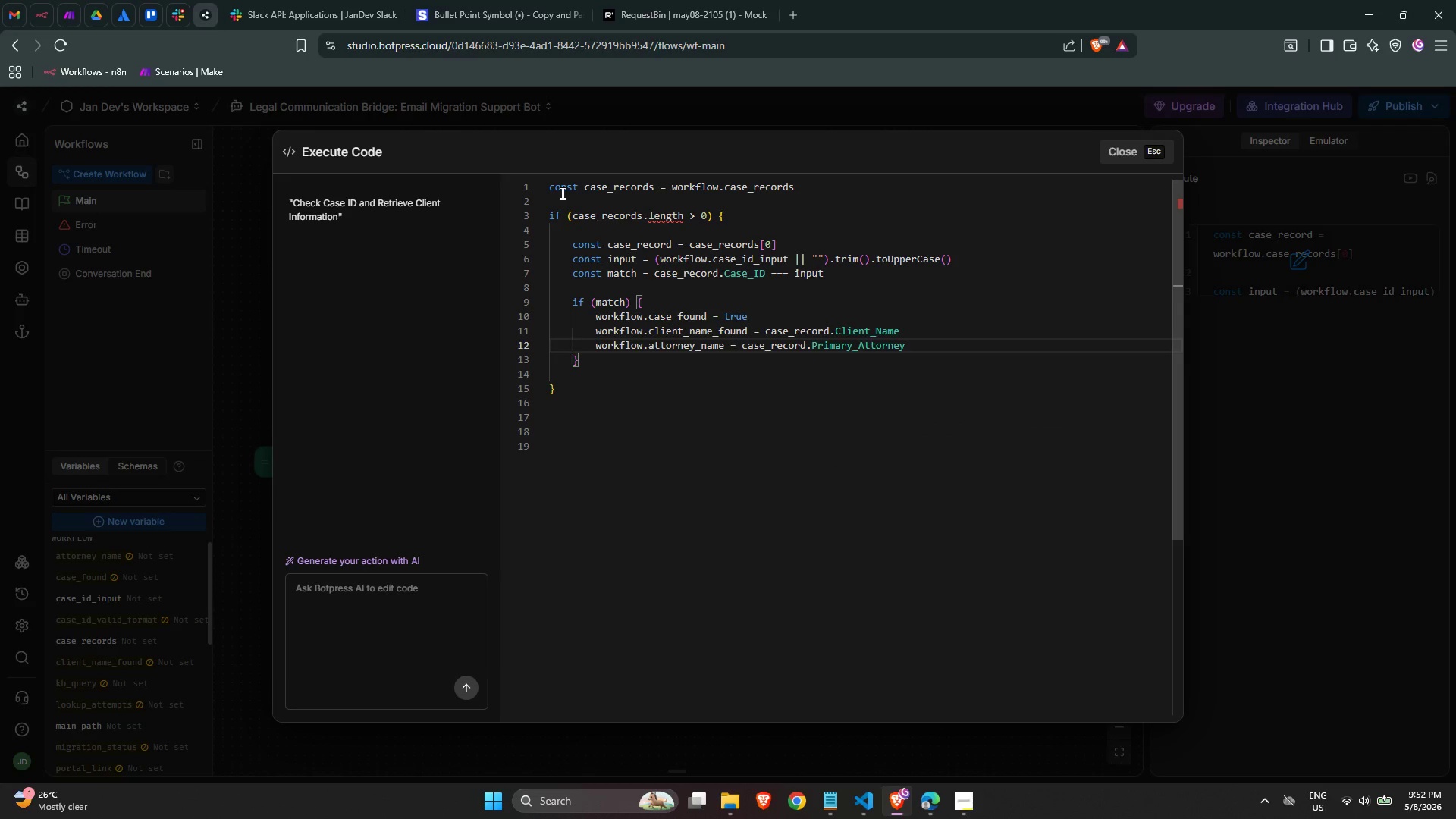 
key(Enter)
 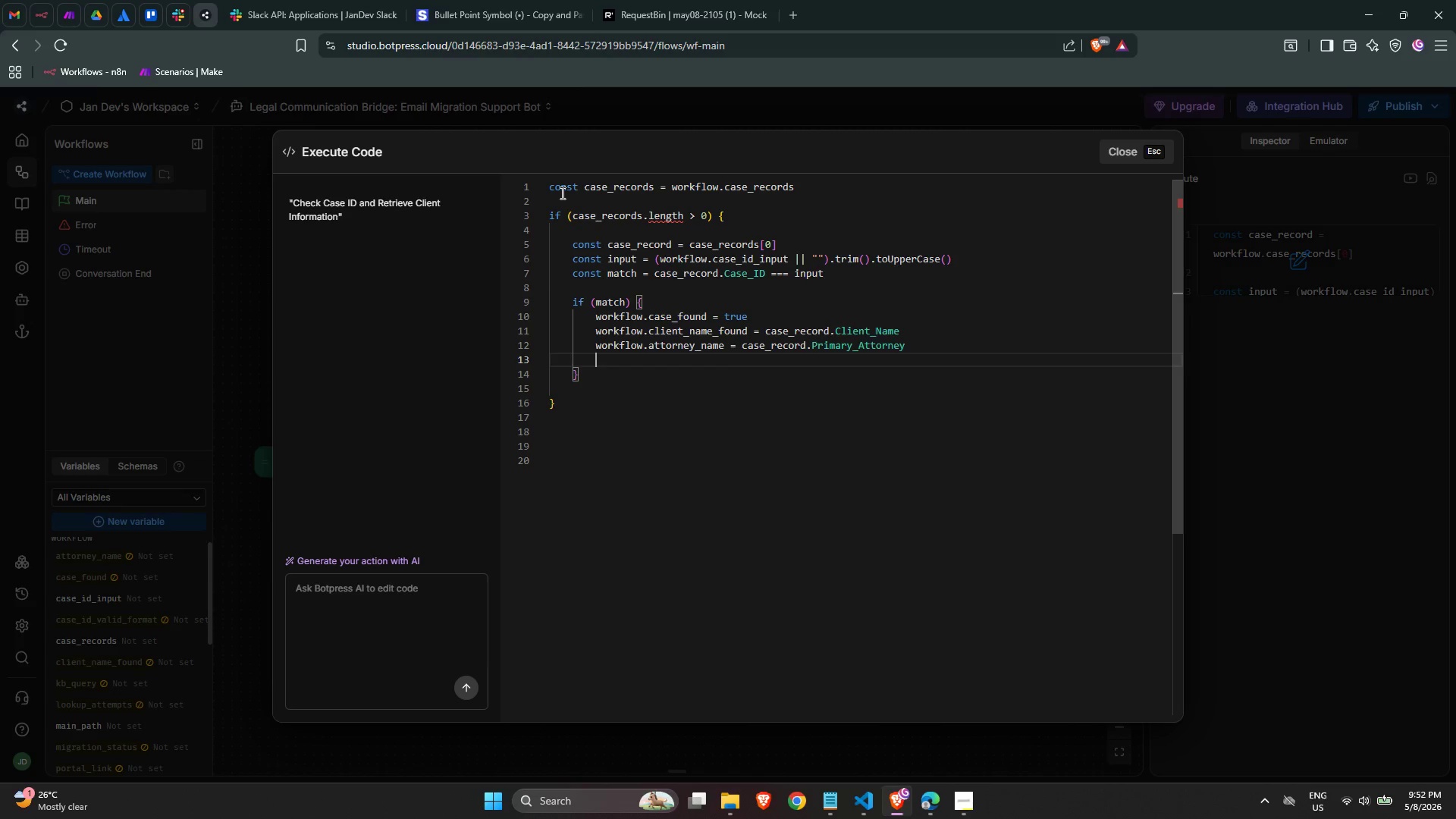 
type(wo)
 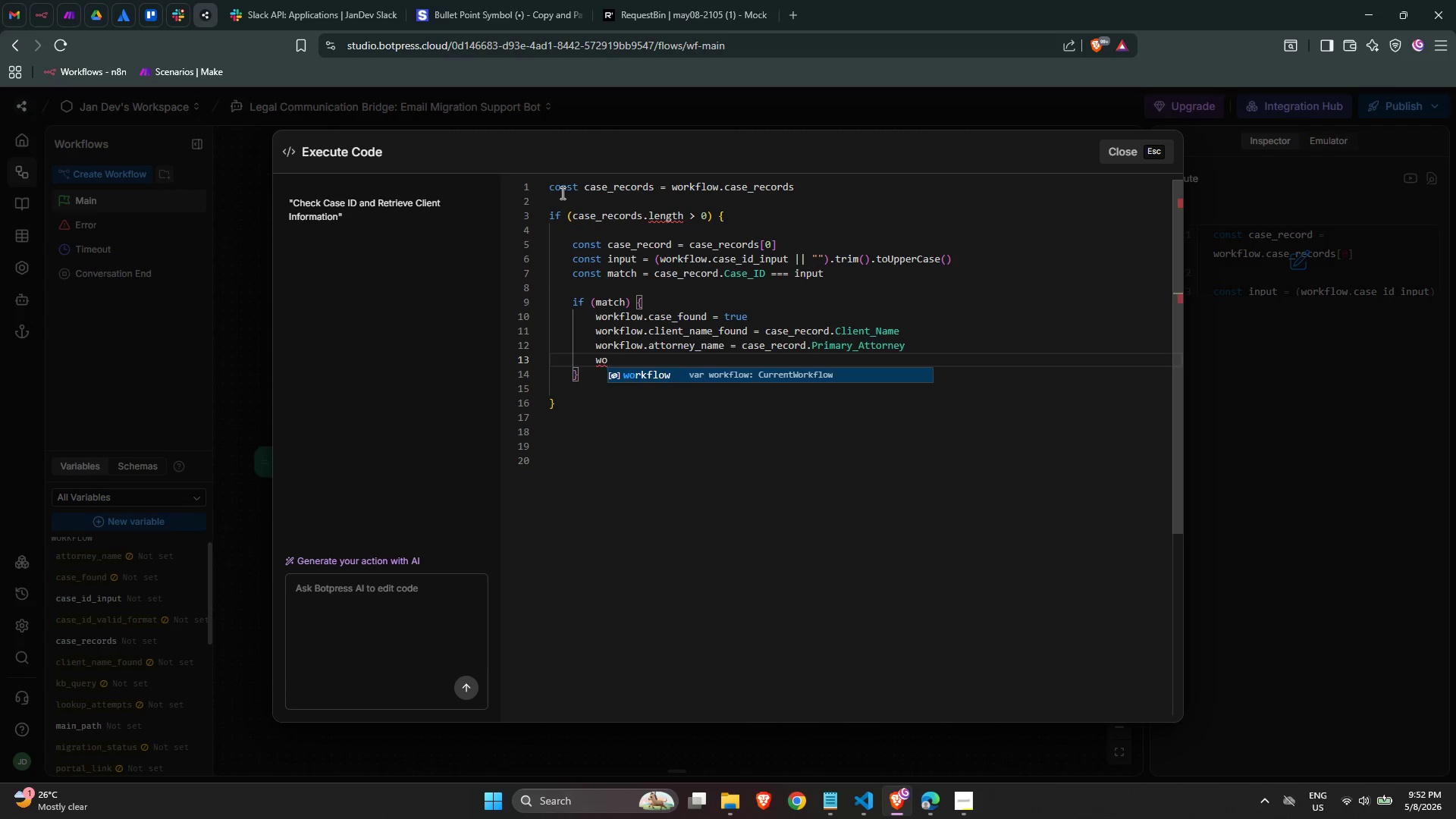 
key(Enter)
 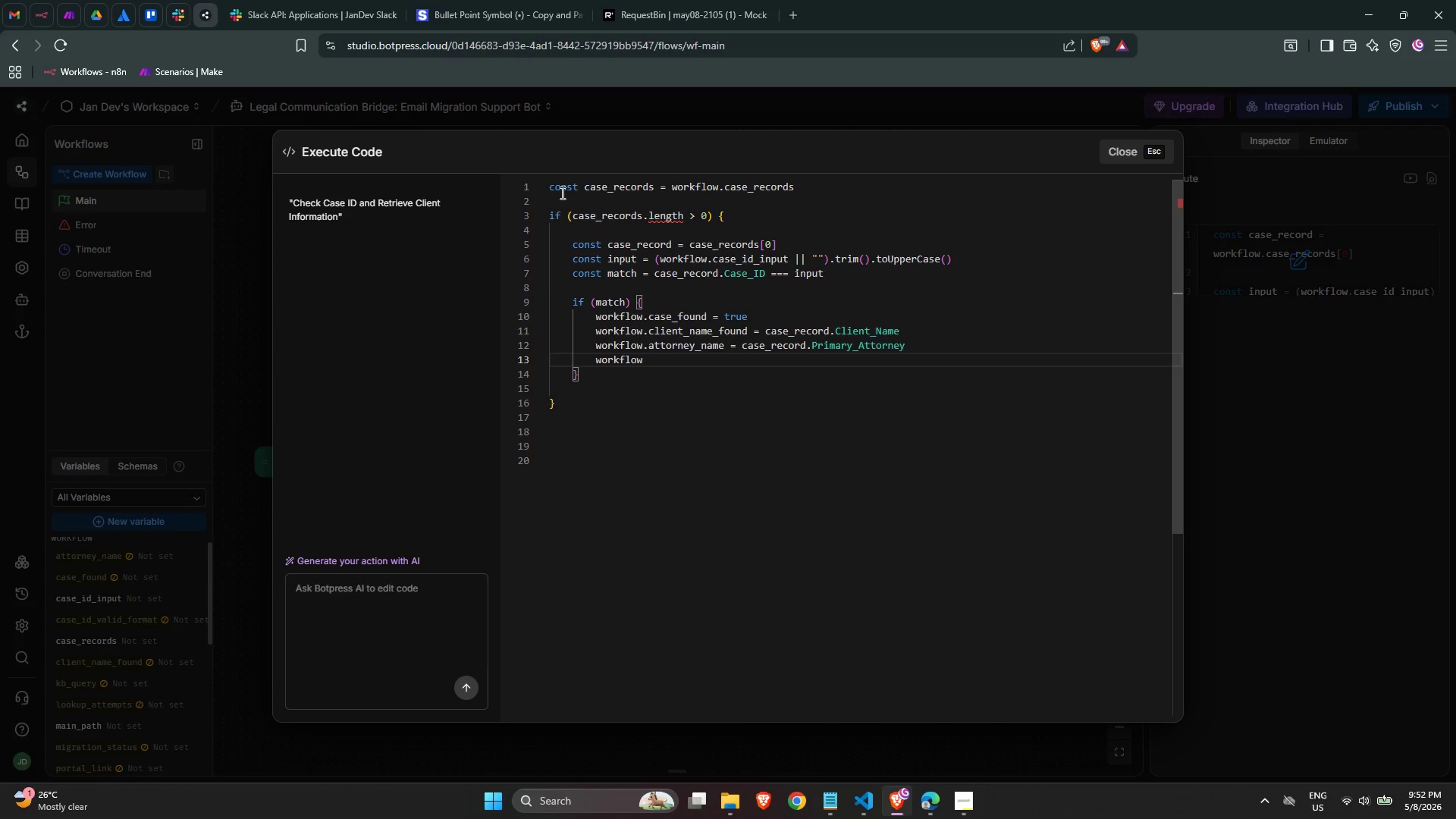 
key(Period)
 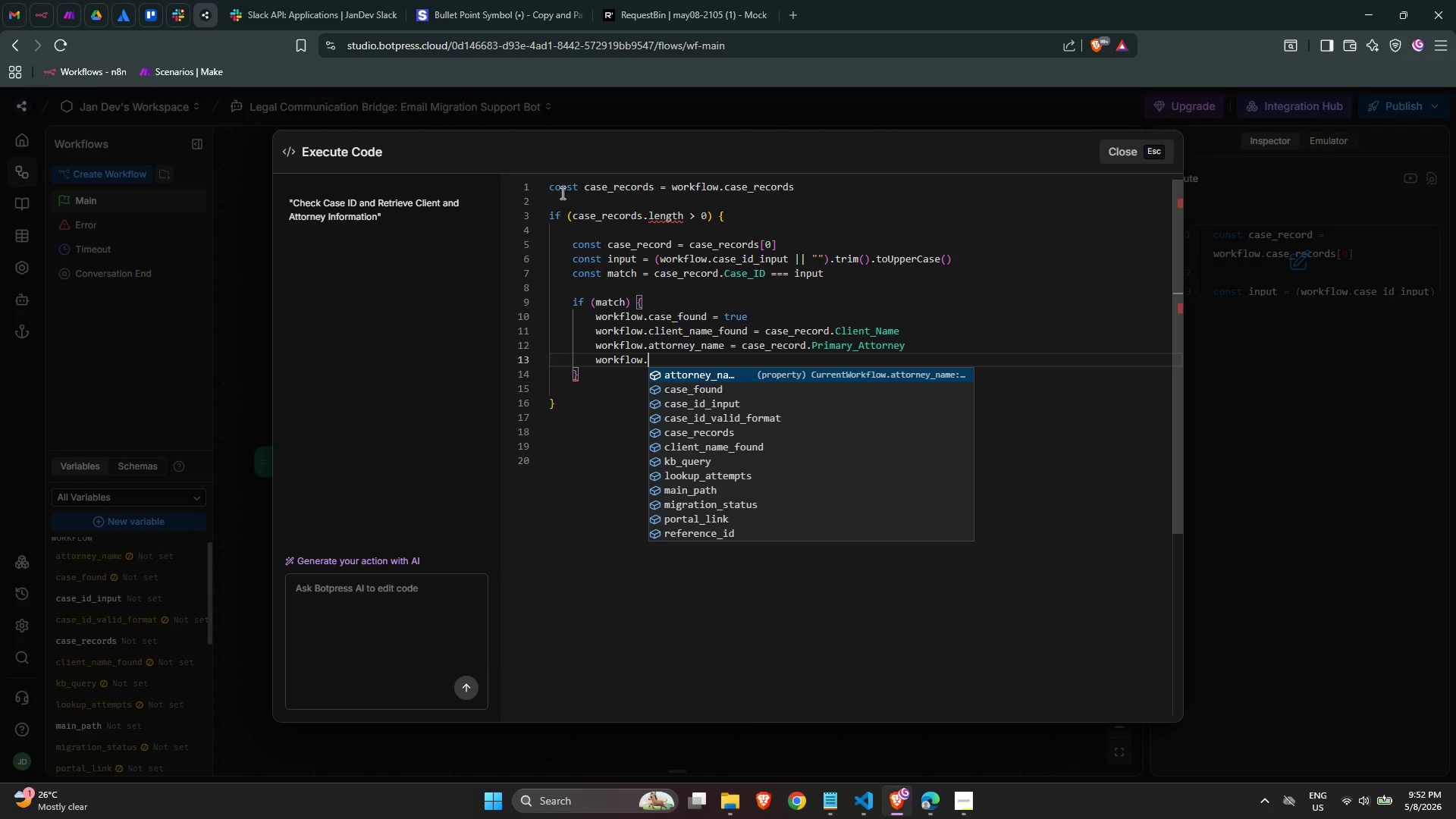 
wait(12.95)
 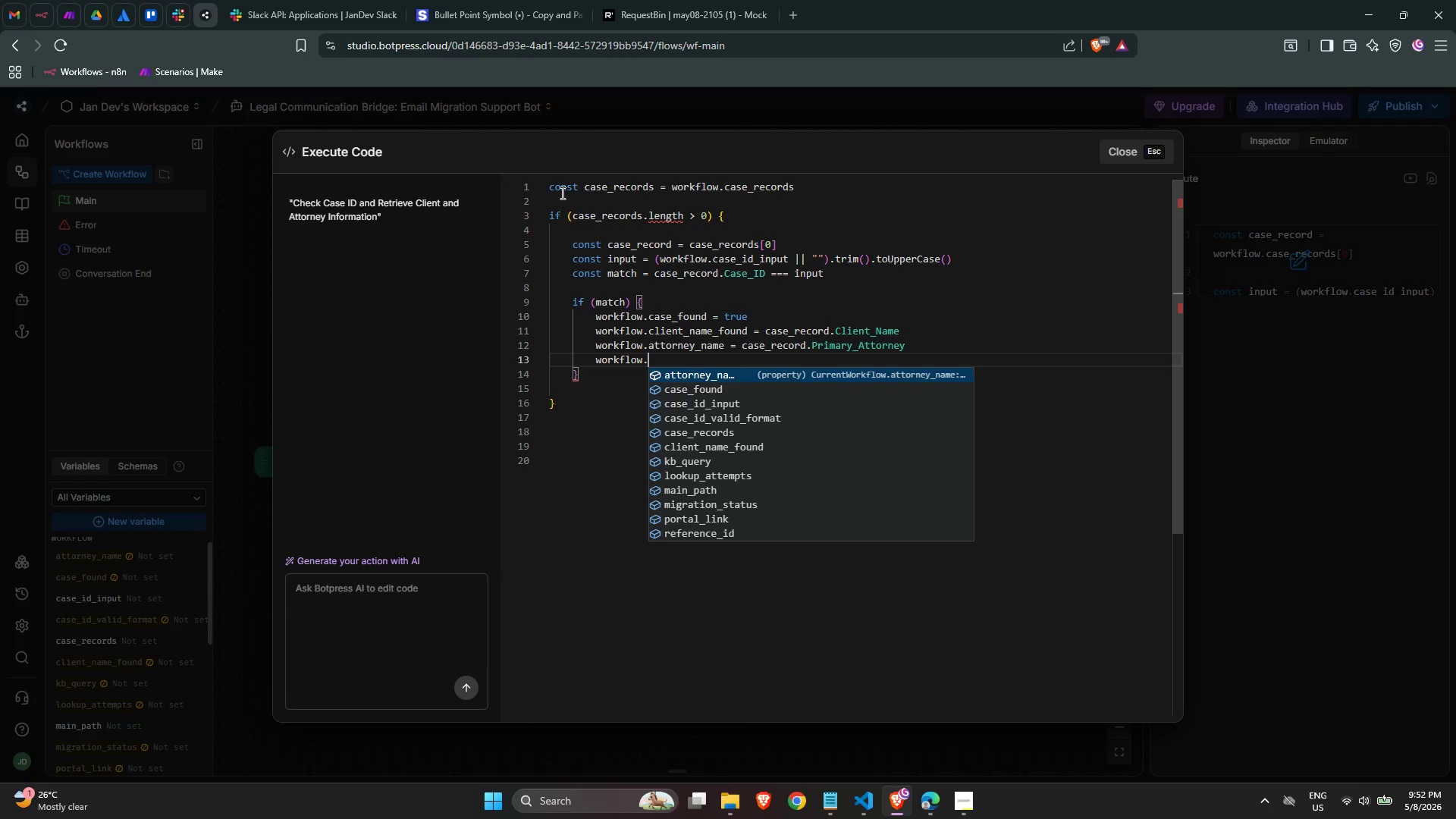 
type(migration_stat)
 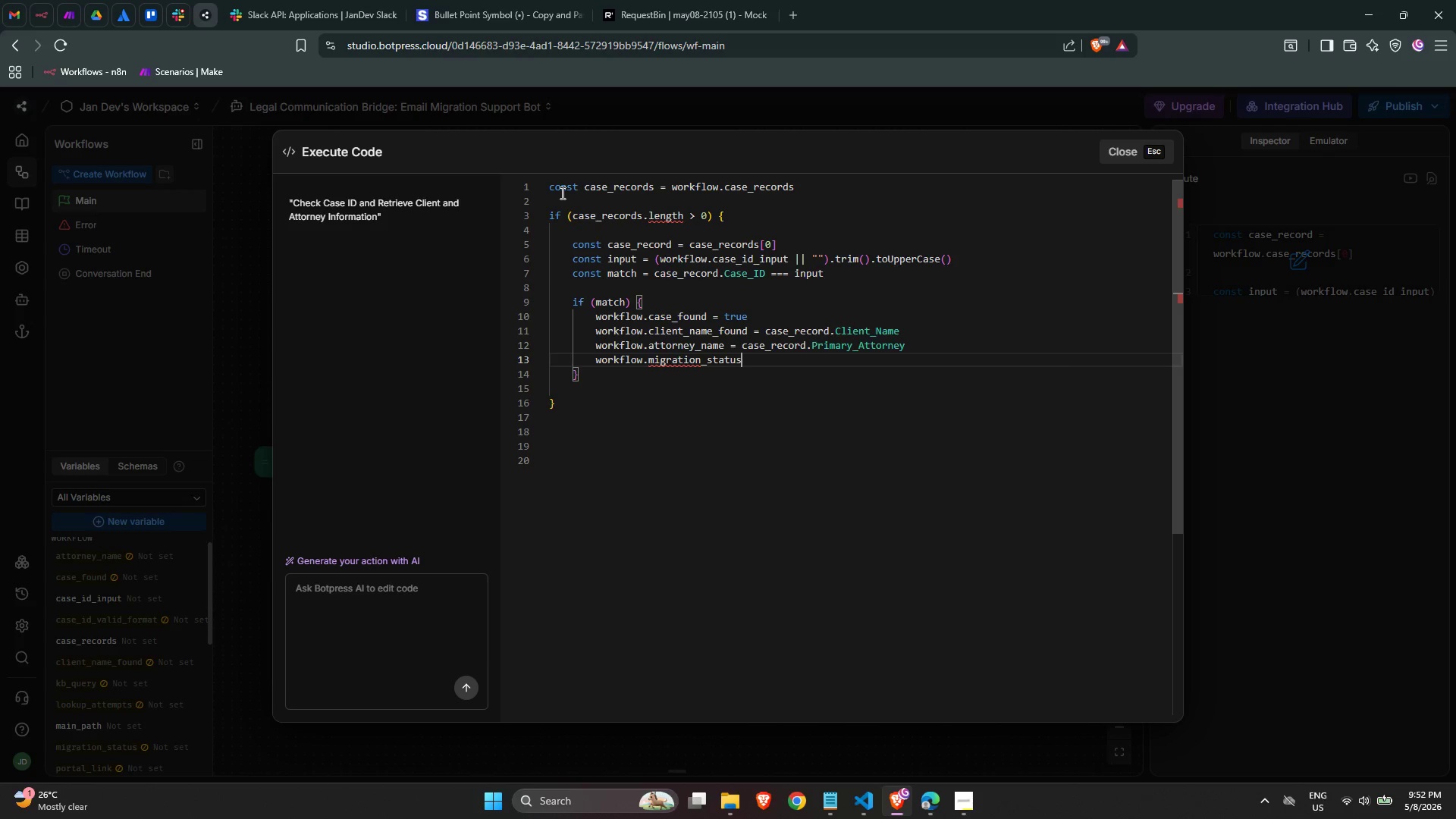 
key(Enter)
 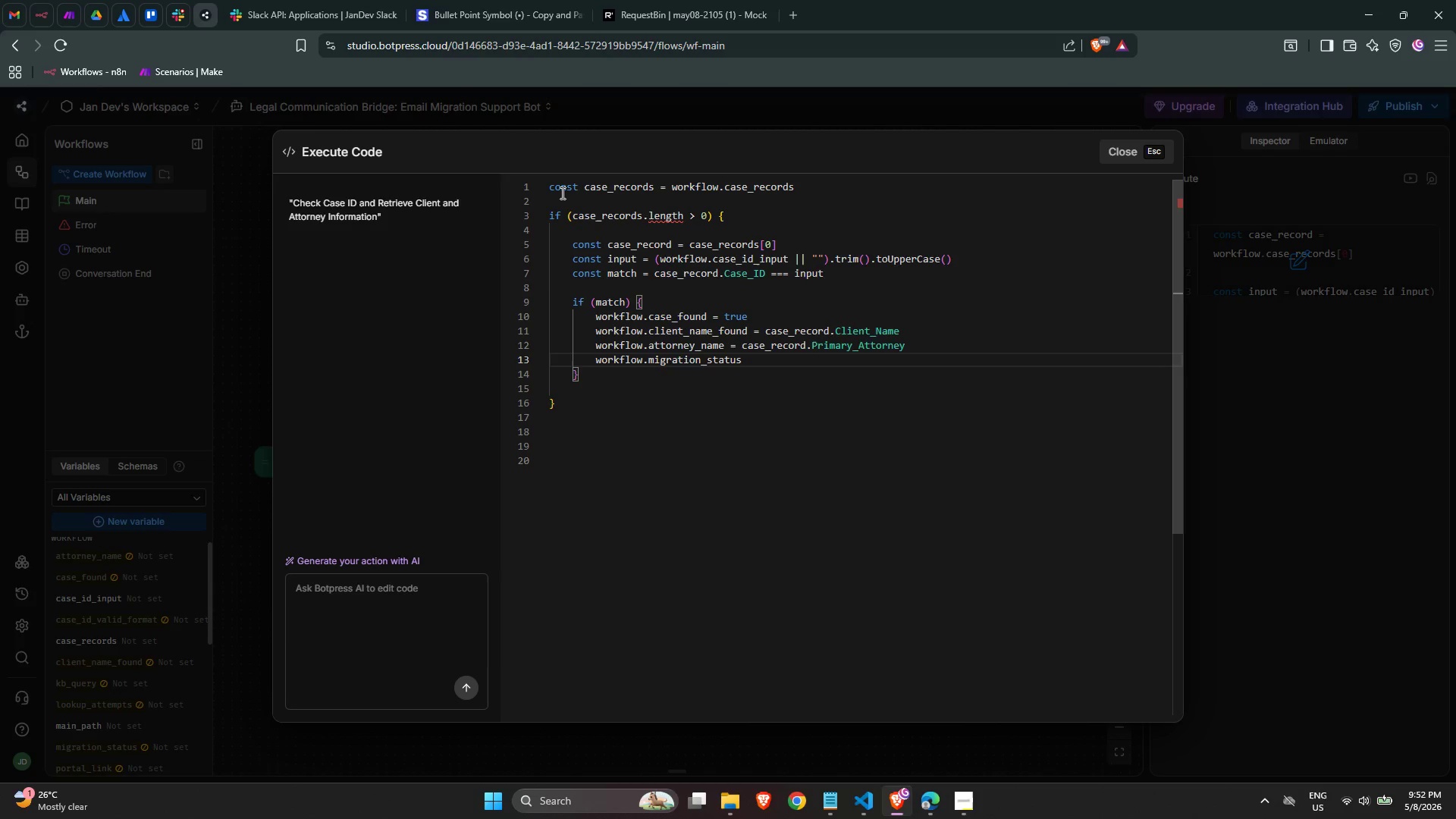 
type( = case_re)
 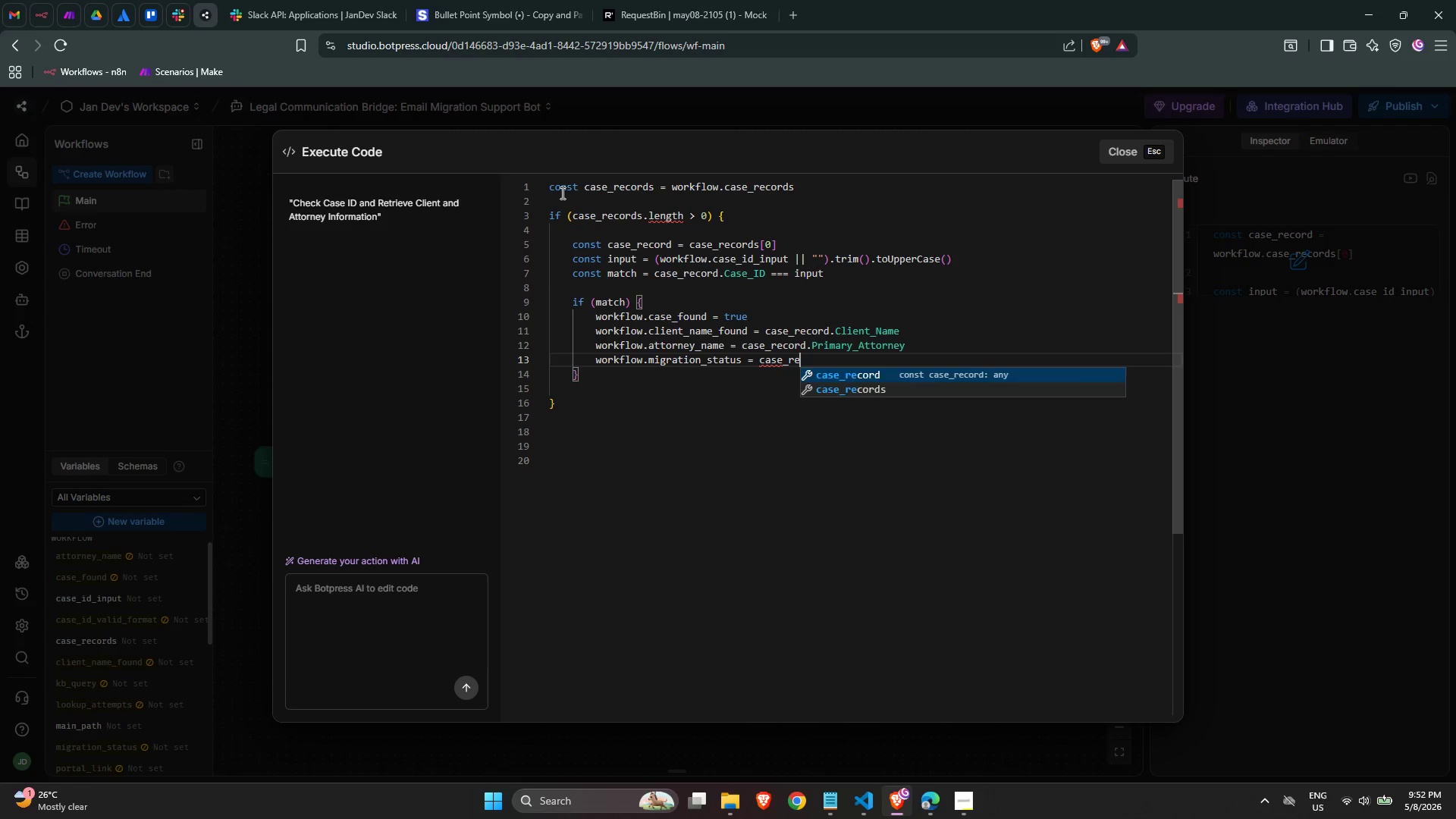 
key(Enter)
 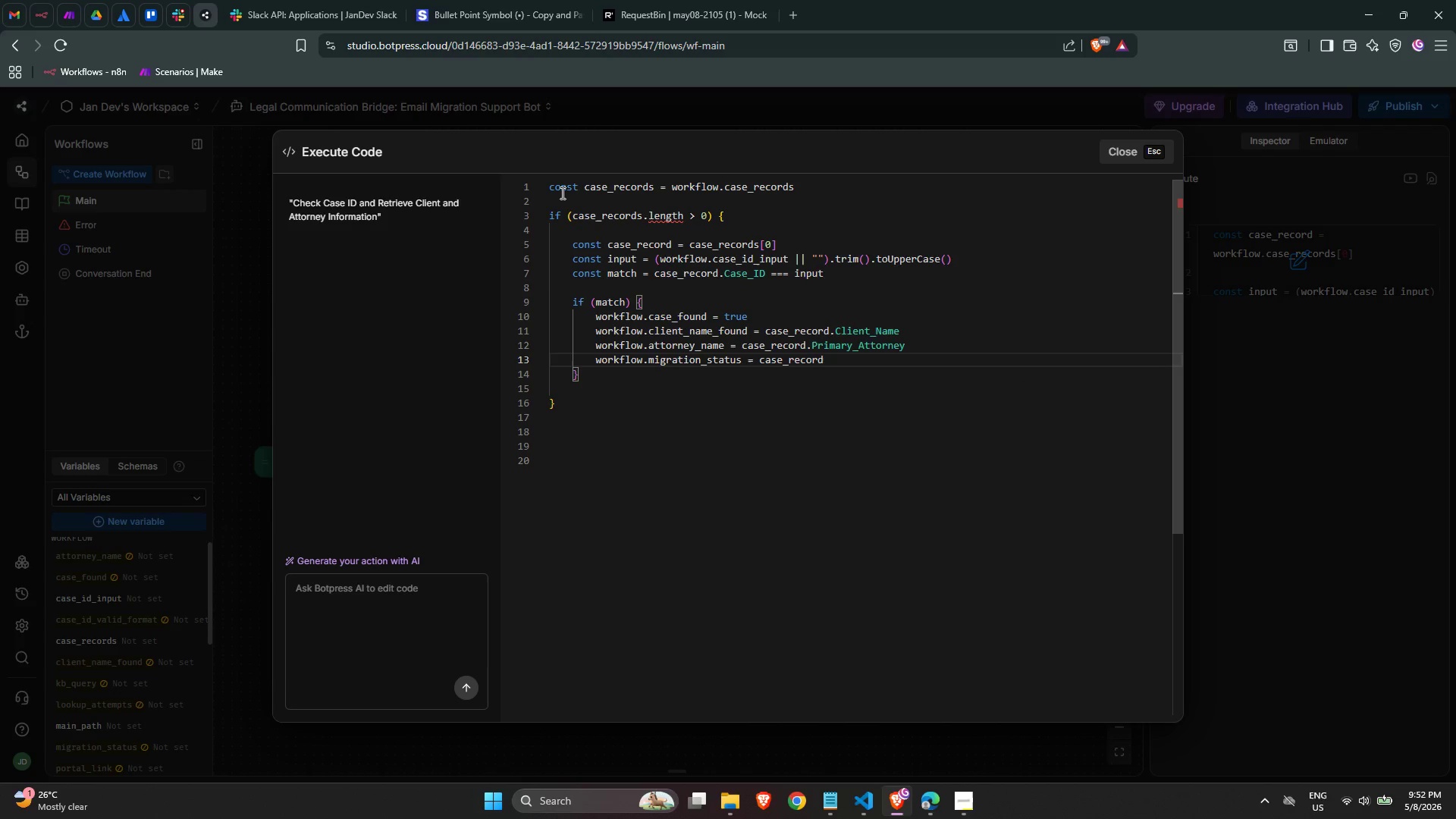 
key(Period)
 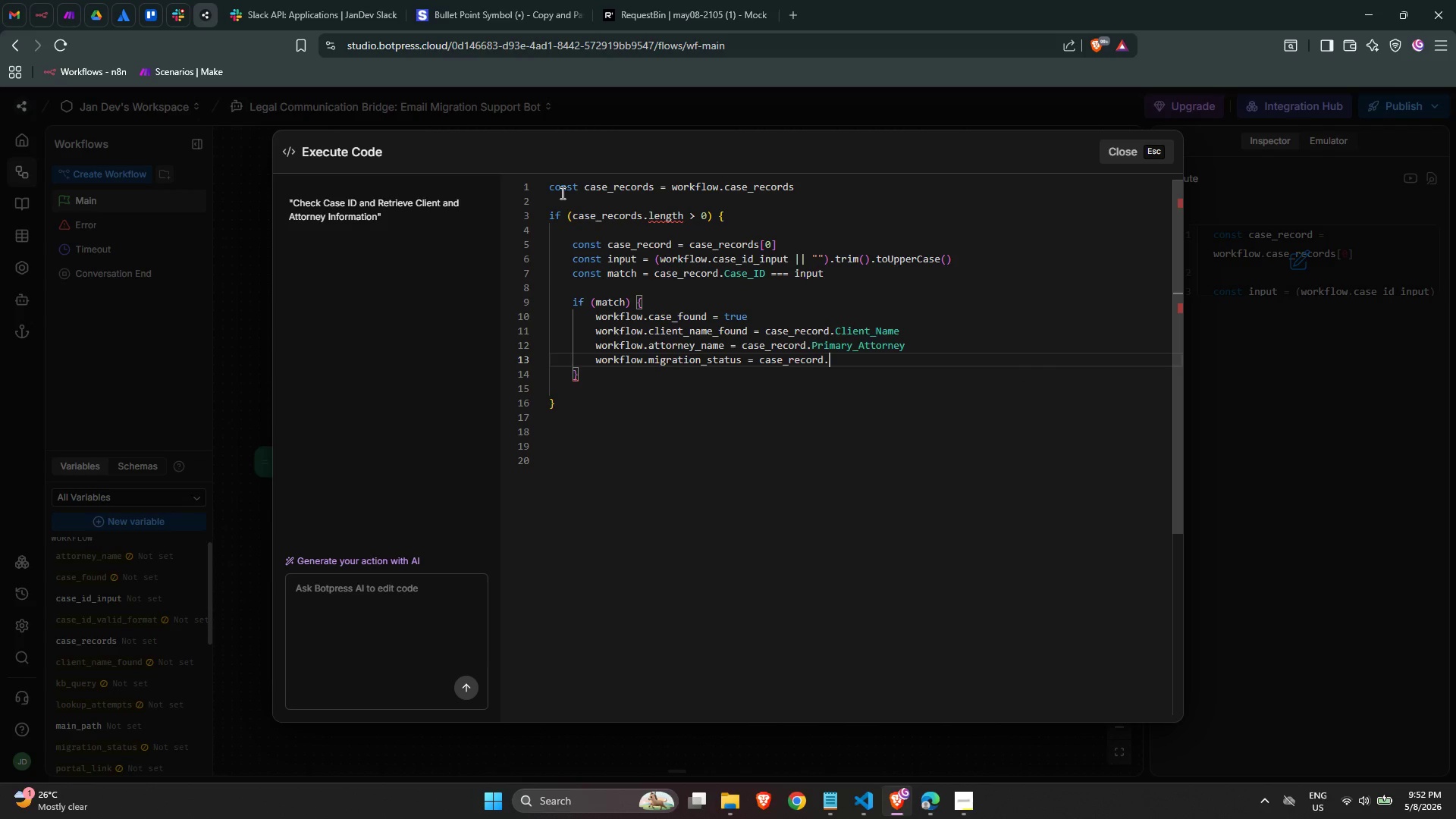 
key(Alt+AltLeft)
 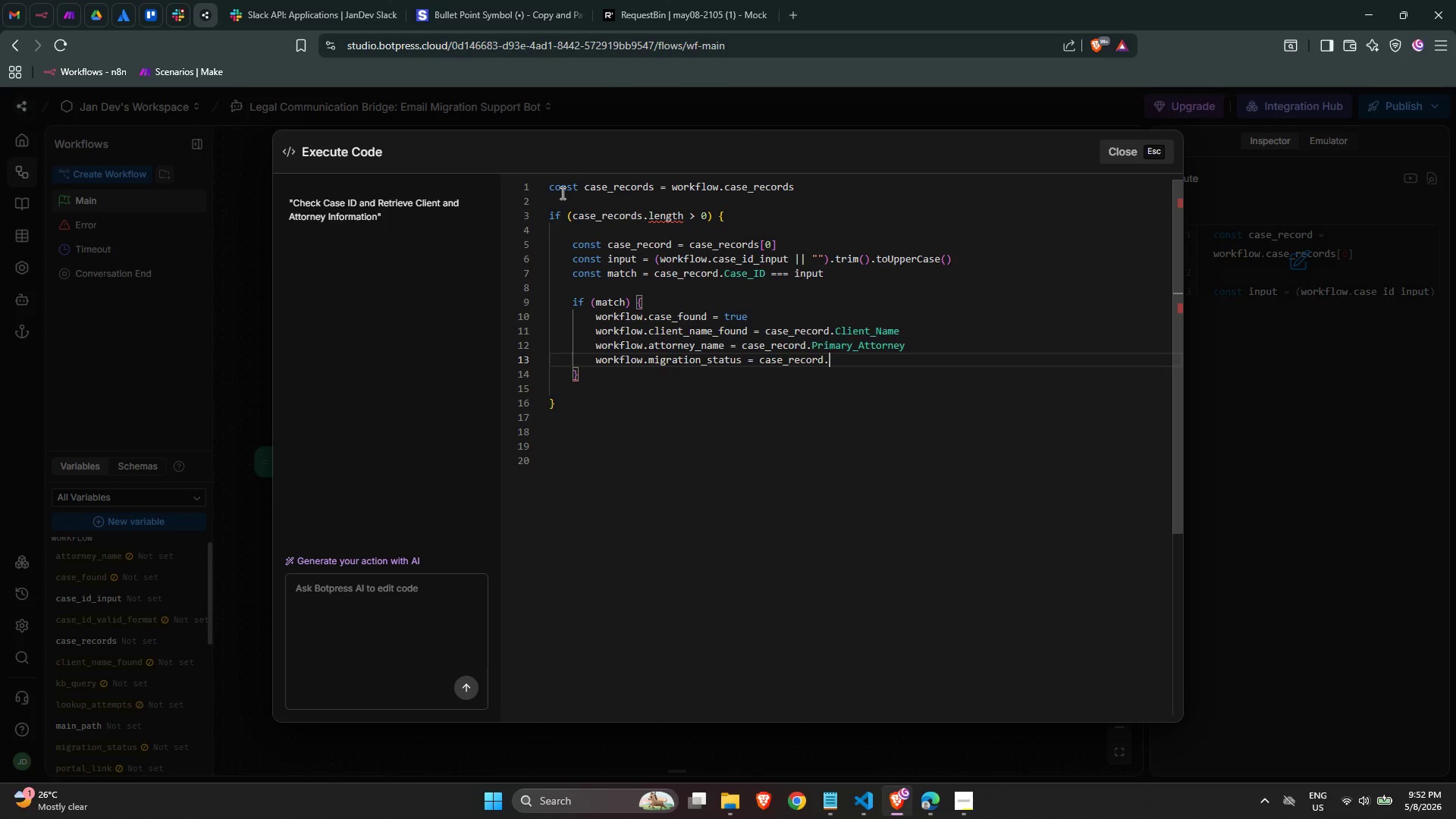 
key(Alt+Tab)
 